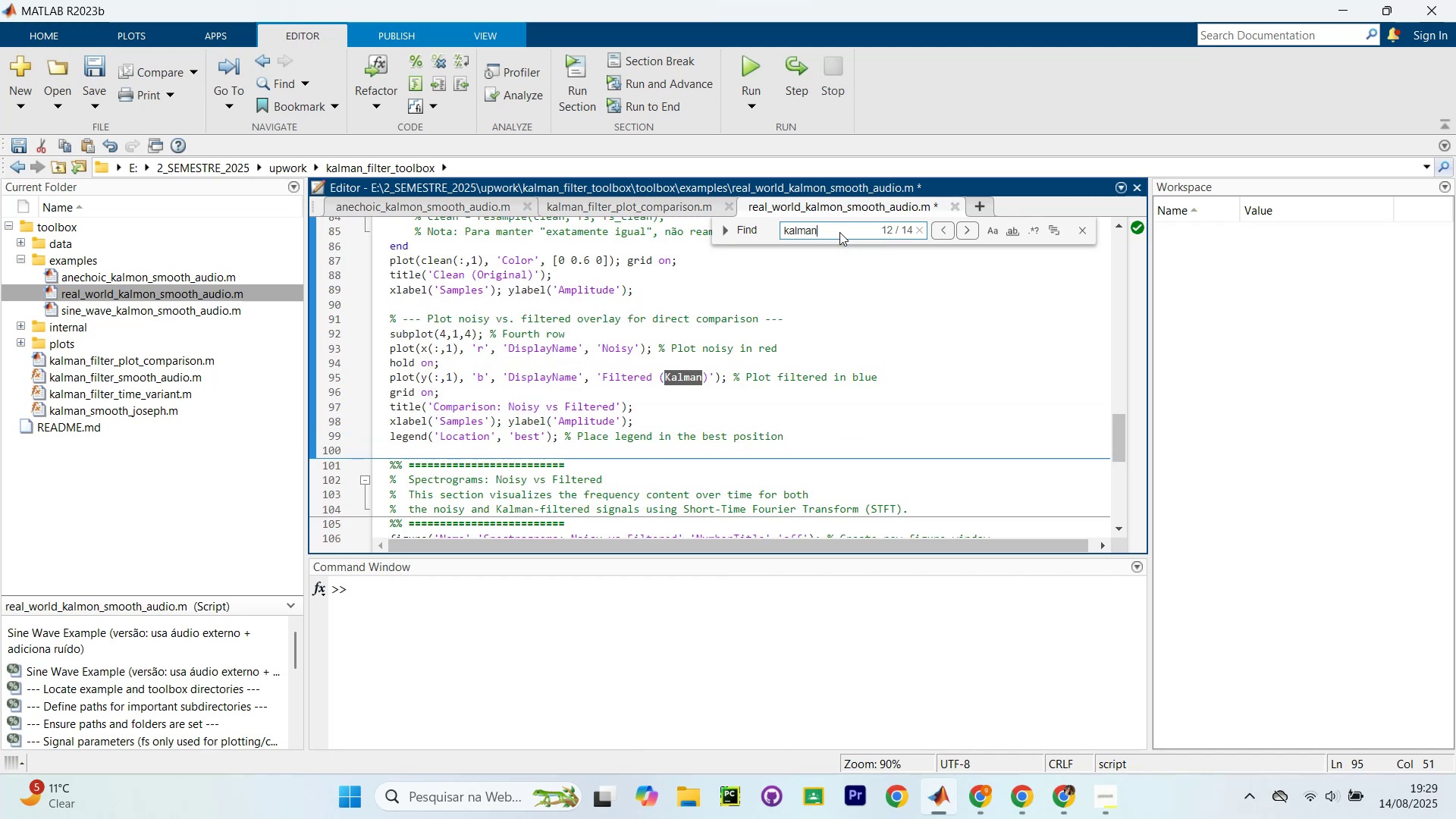 
key(Enter)
 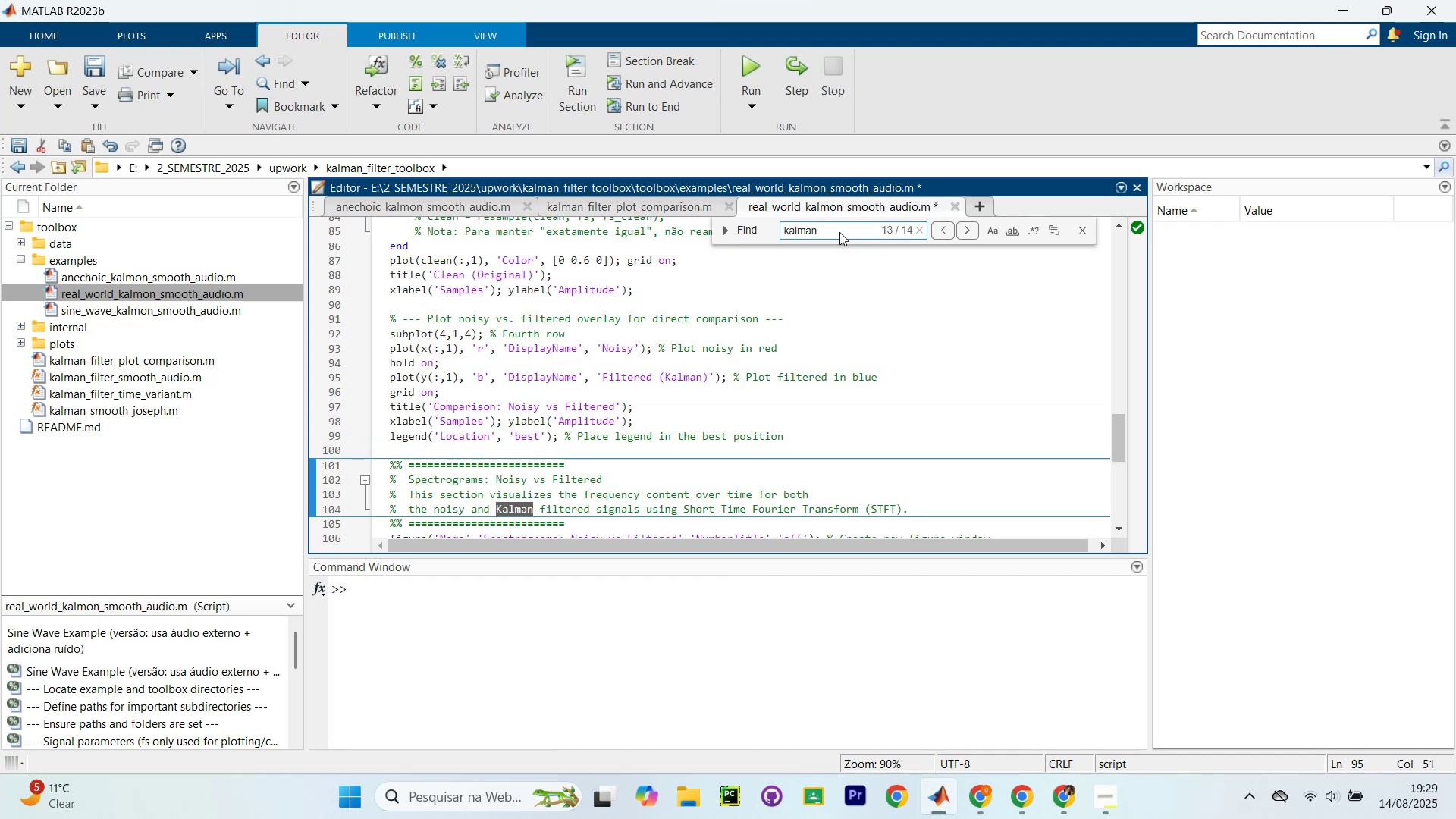 
key(Enter)
 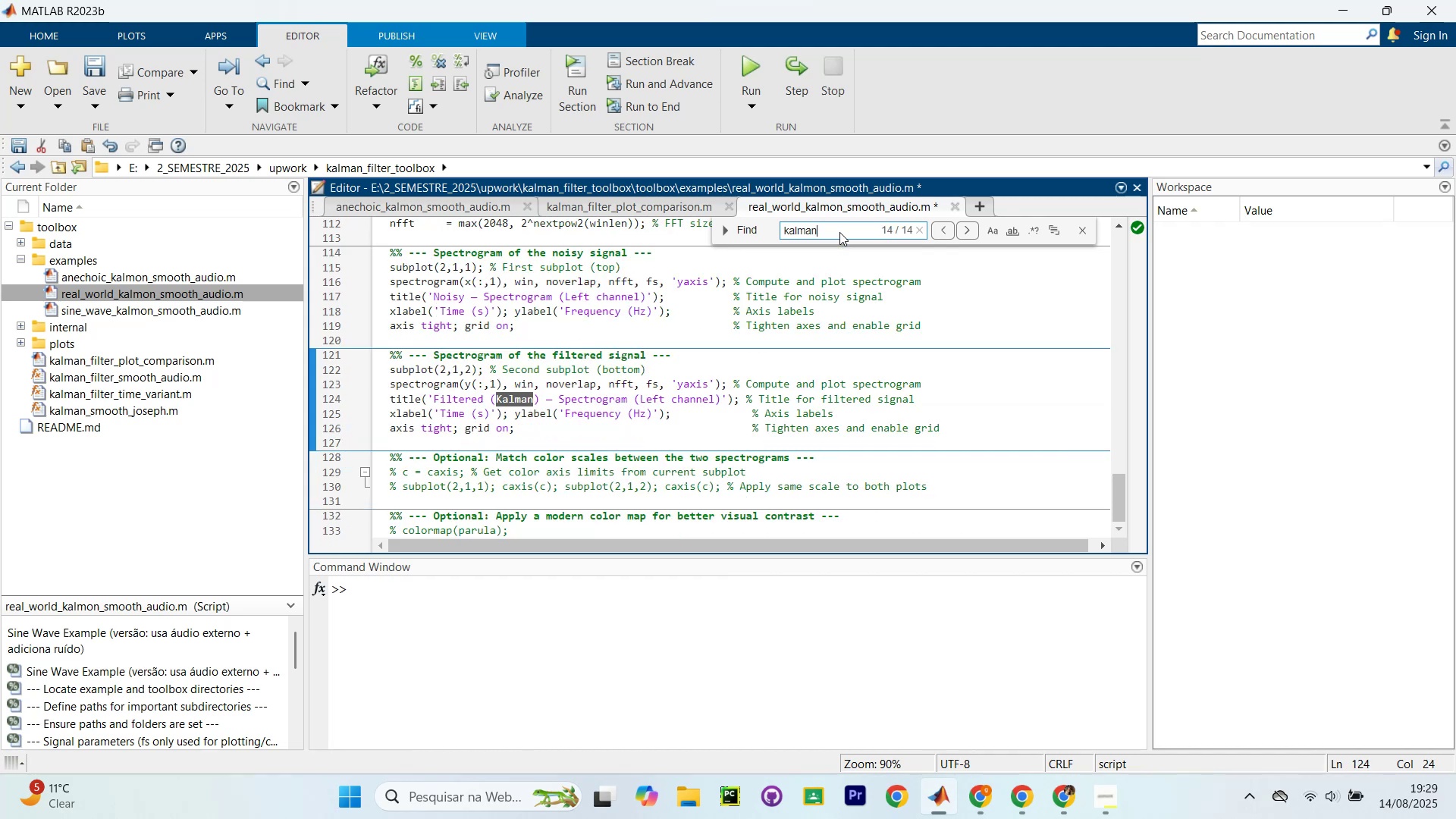 
key(Enter)
 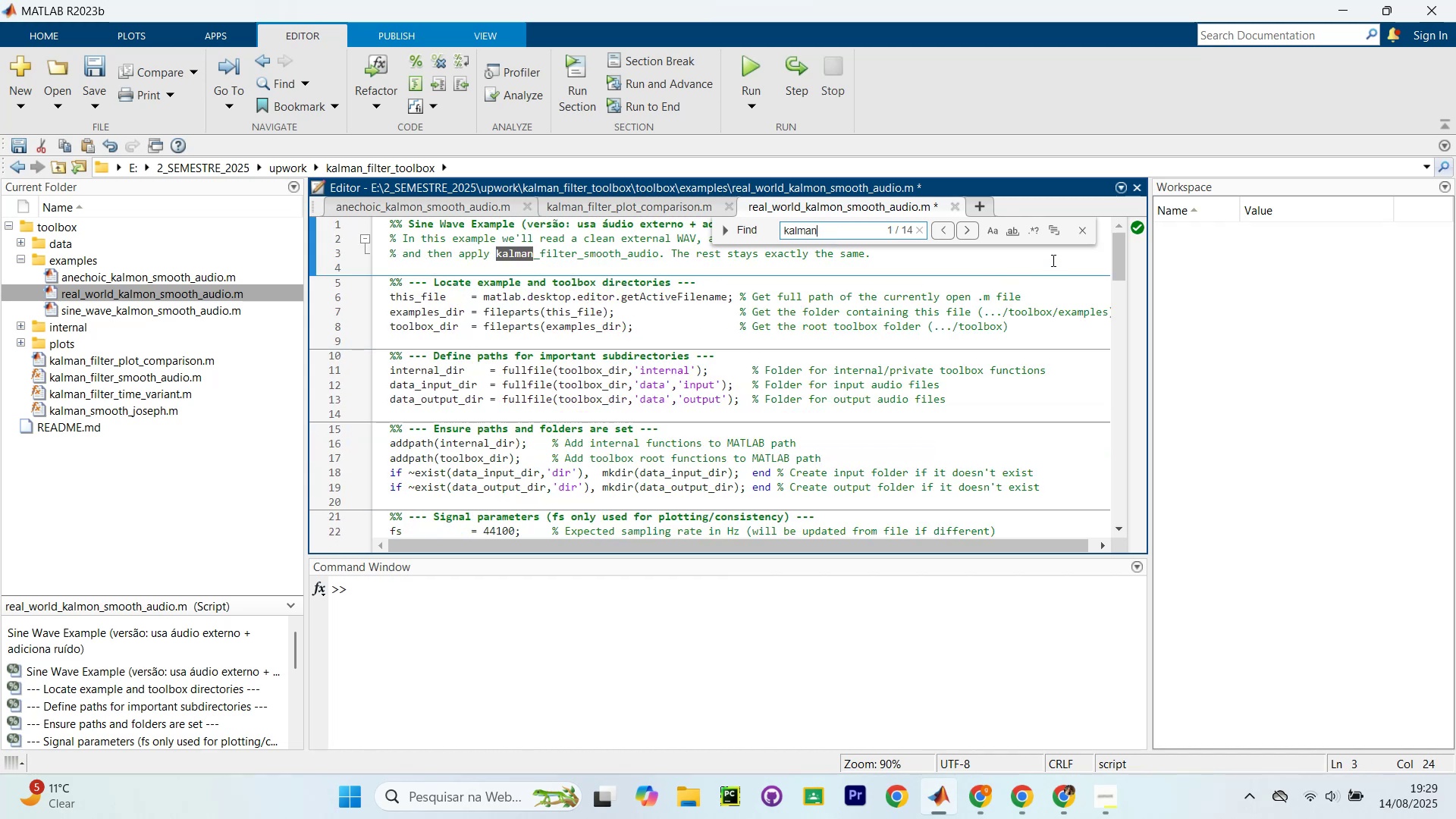 
left_click([1076, 237])
 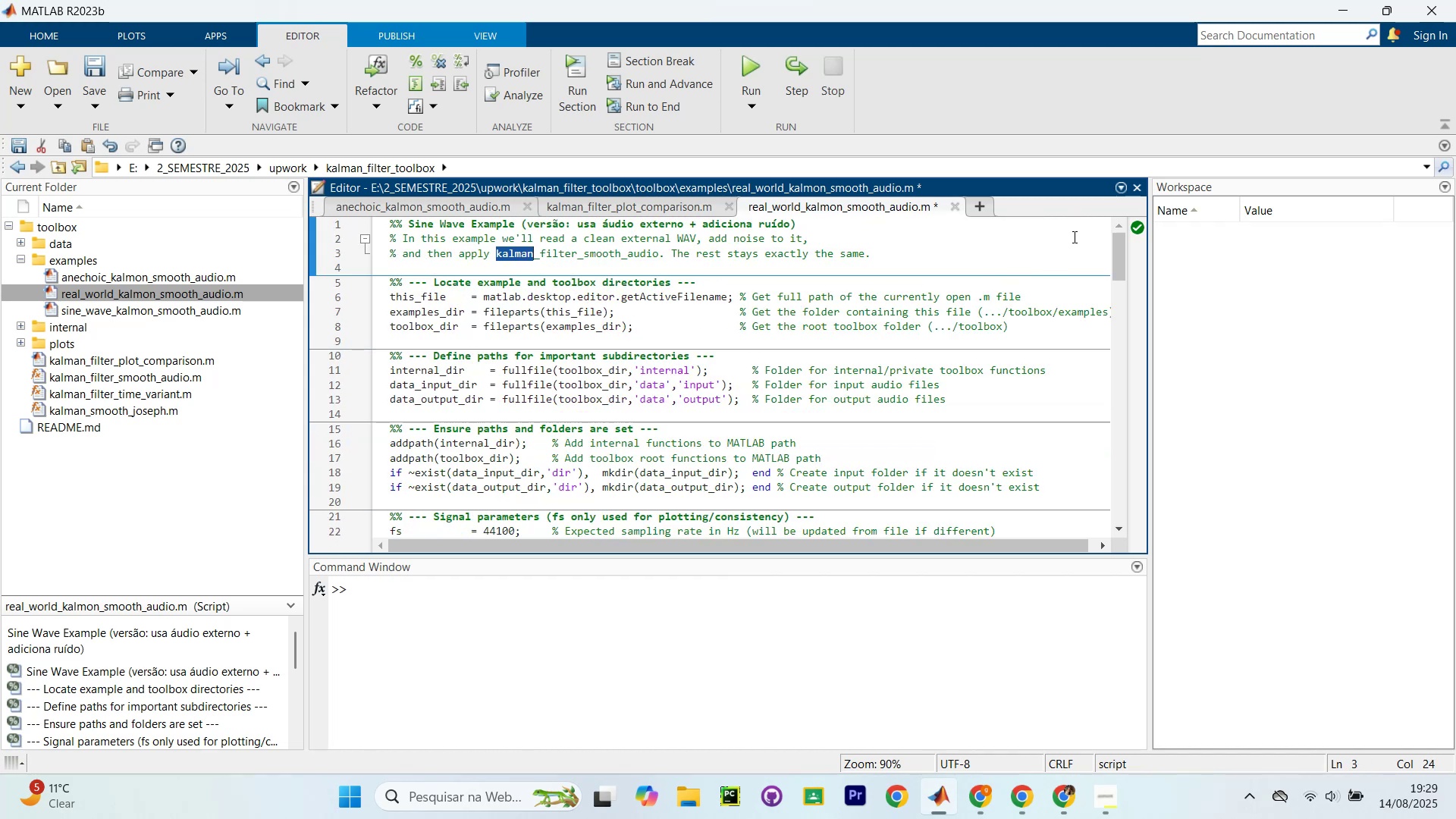 
scroll: coordinate [1042, 324], scroll_direction: up, amount: 4.0
 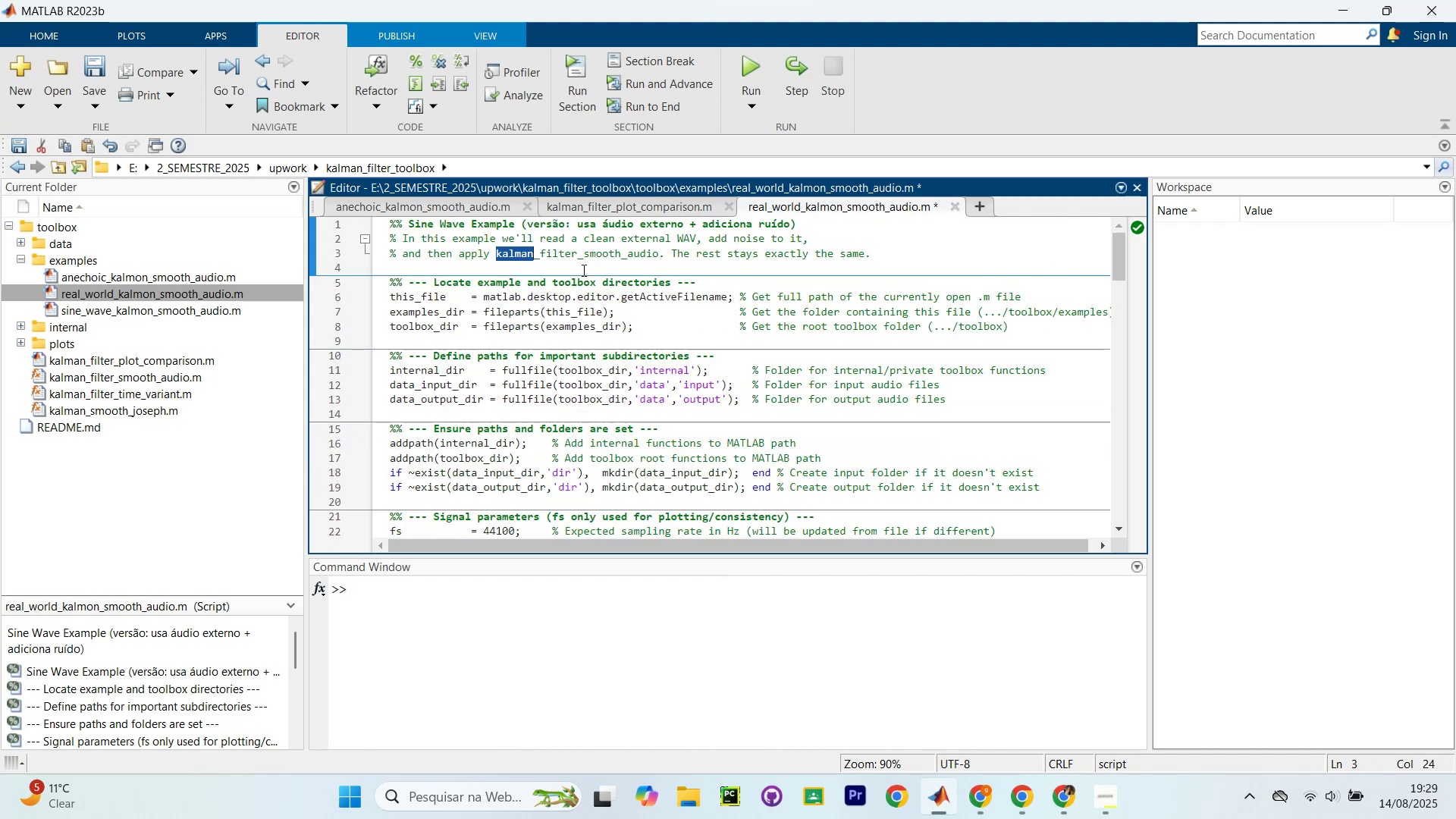 
left_click([522, 199])
 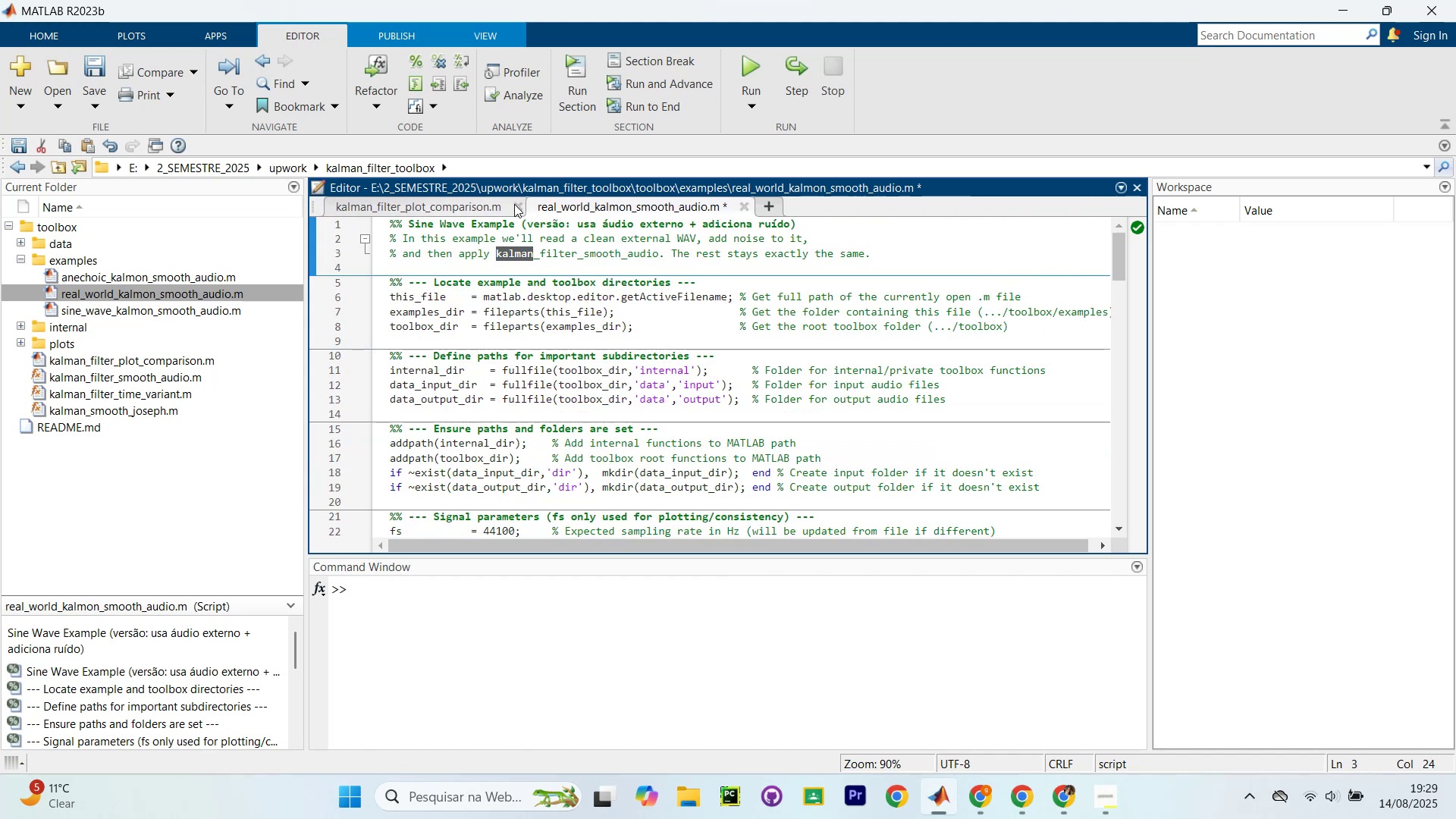 
left_click([519, 201])
 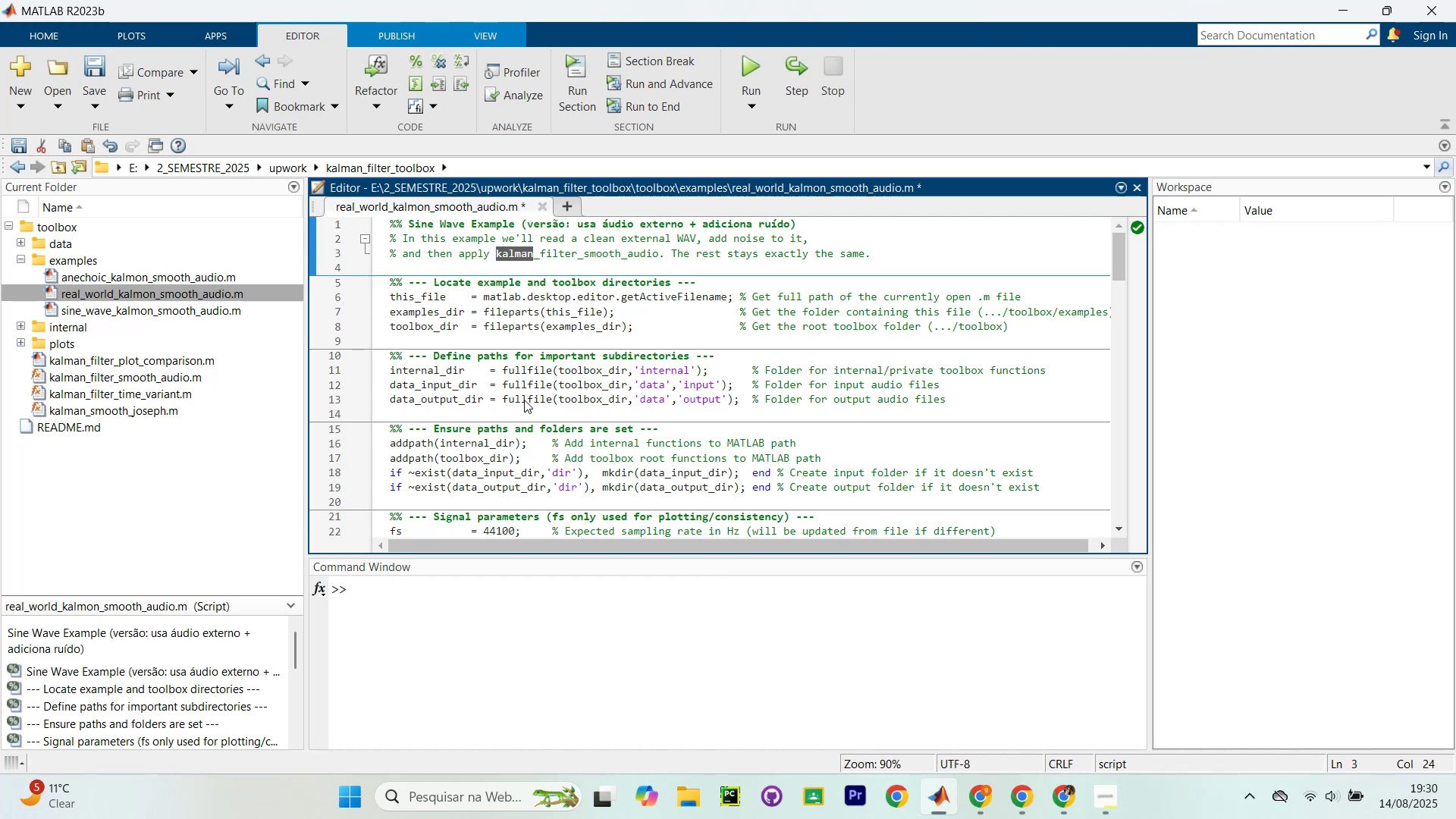 
wait(44.13)
 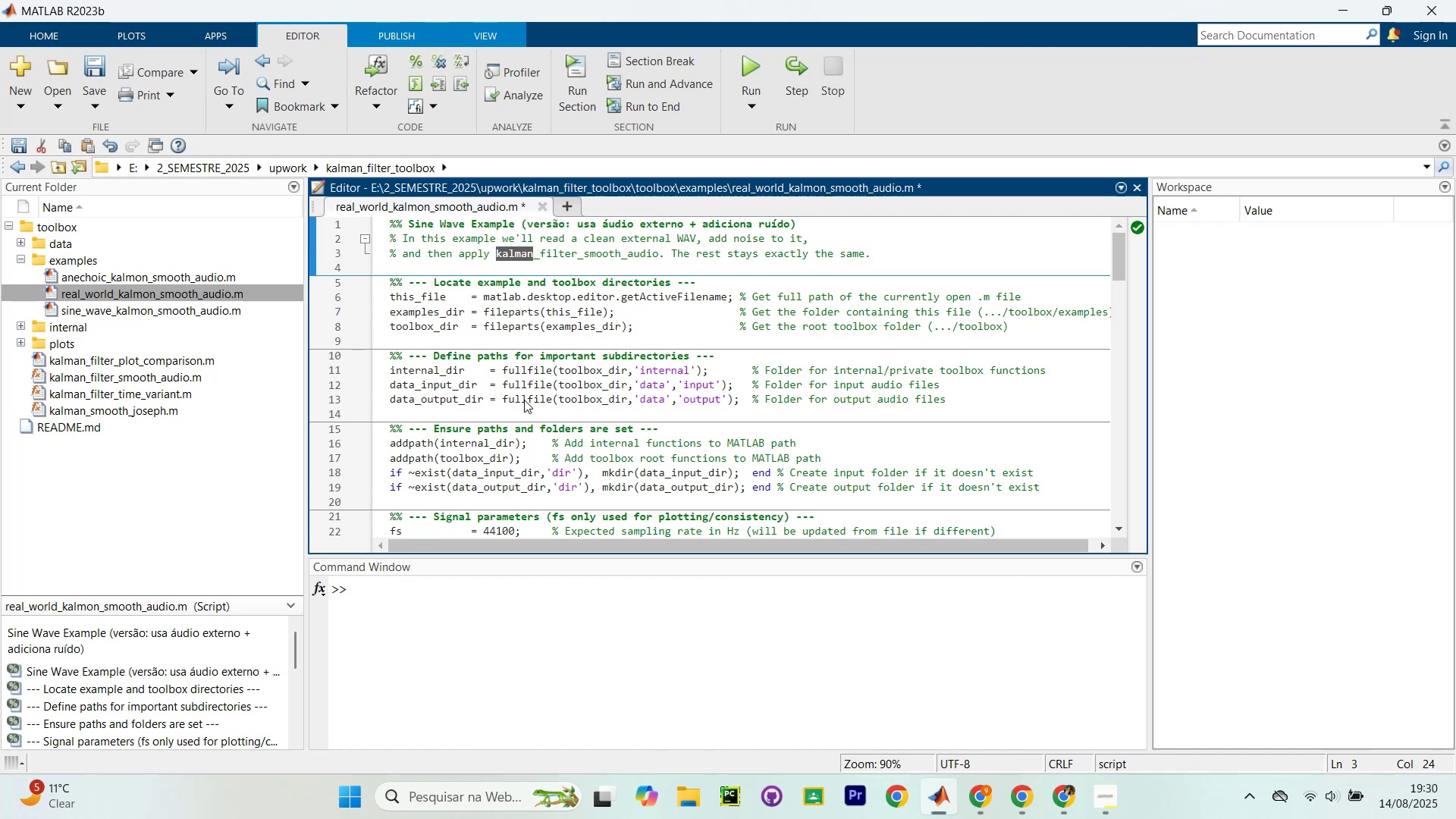 
left_click([987, 814])
 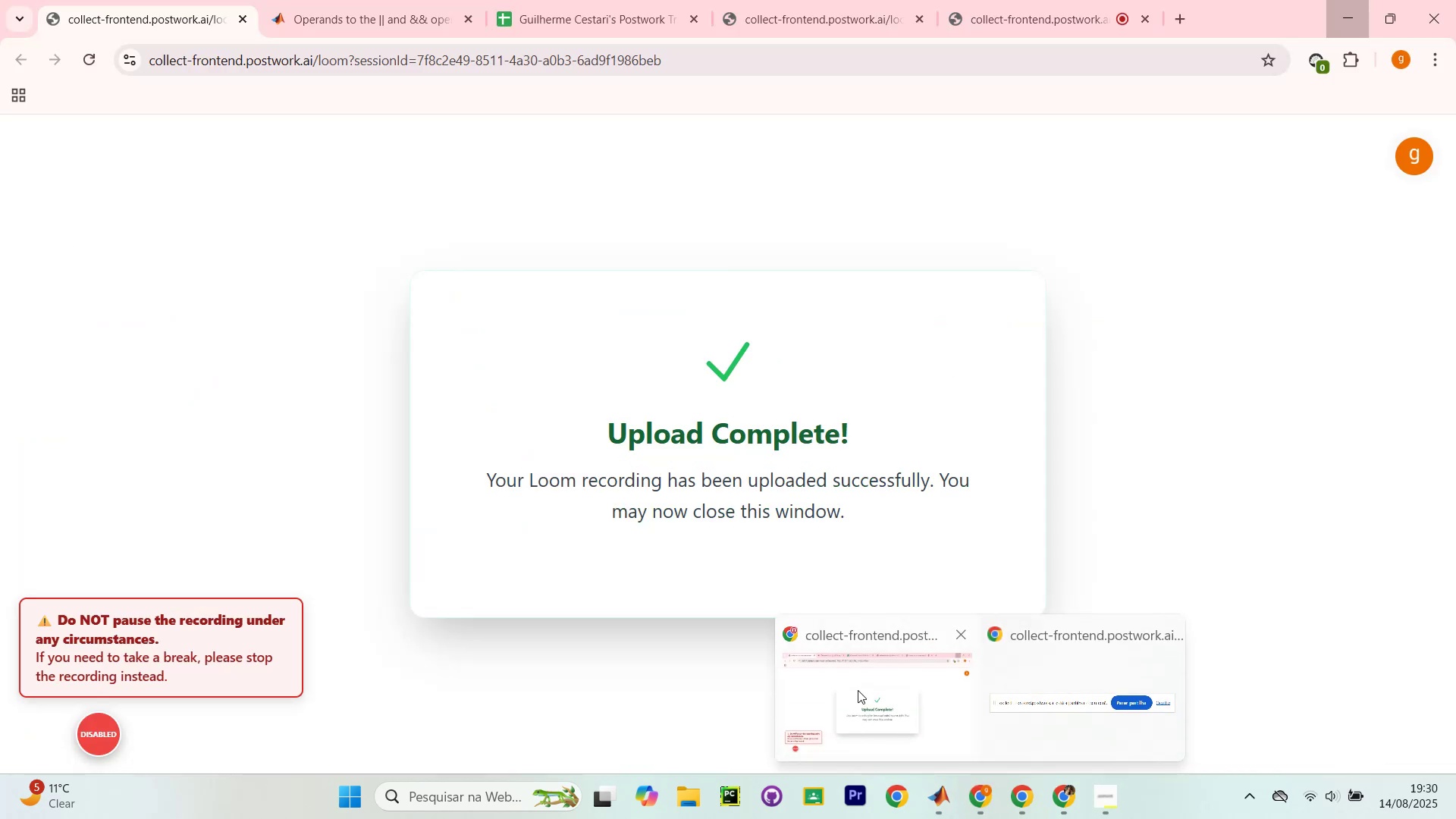 
left_click([855, 692])
 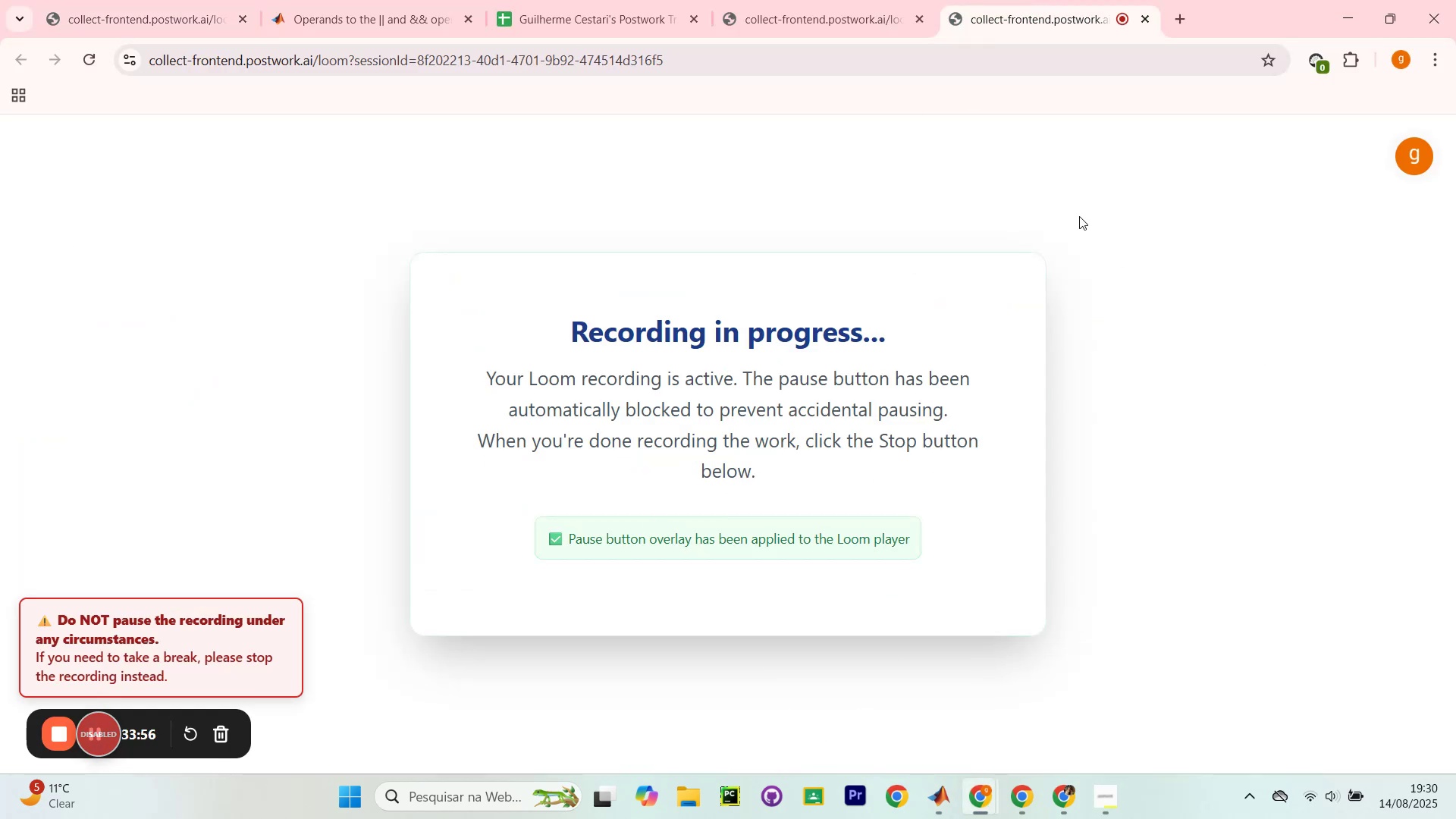 
left_click([596, 0])
 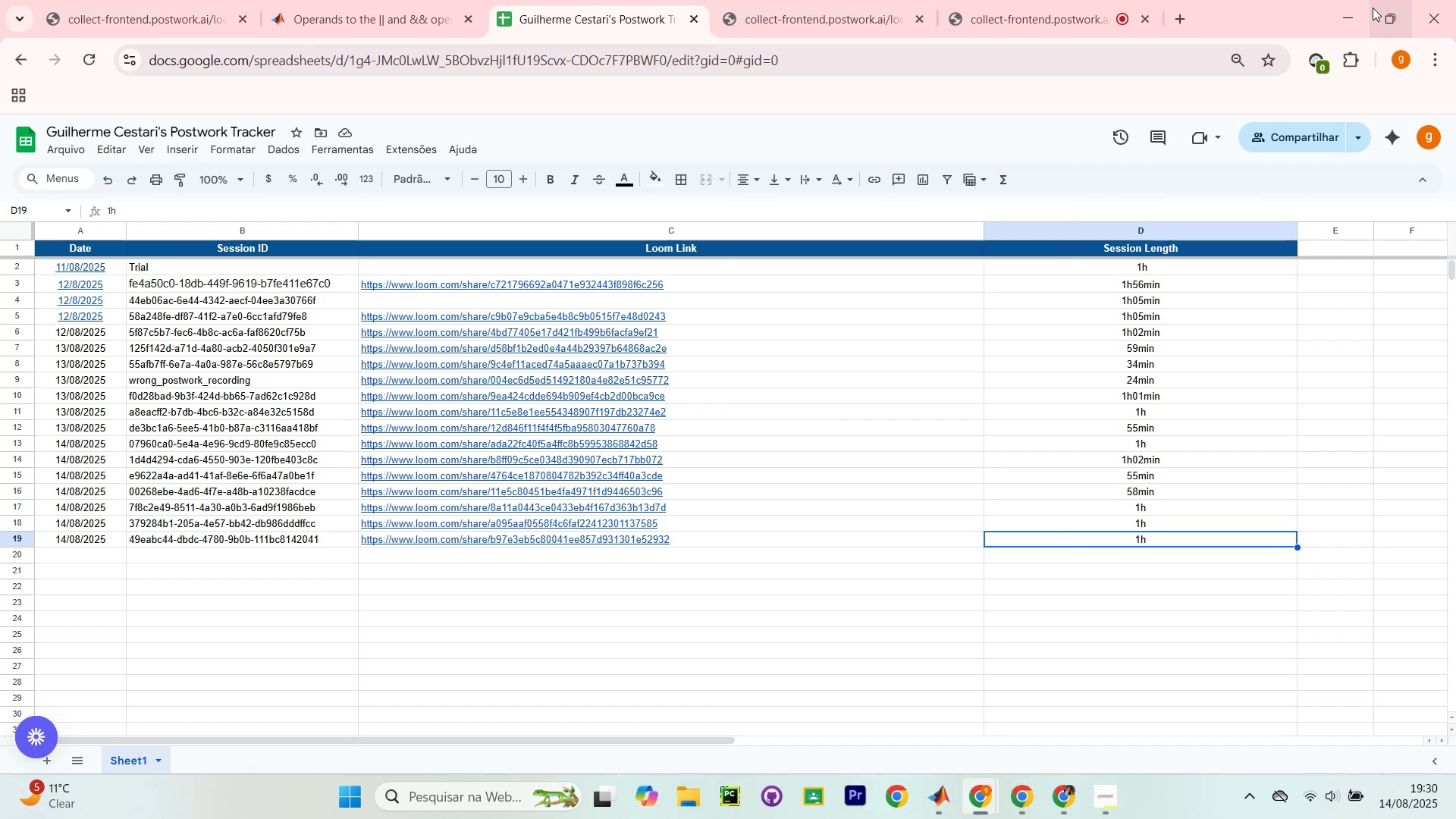 
left_click([1347, 0])
 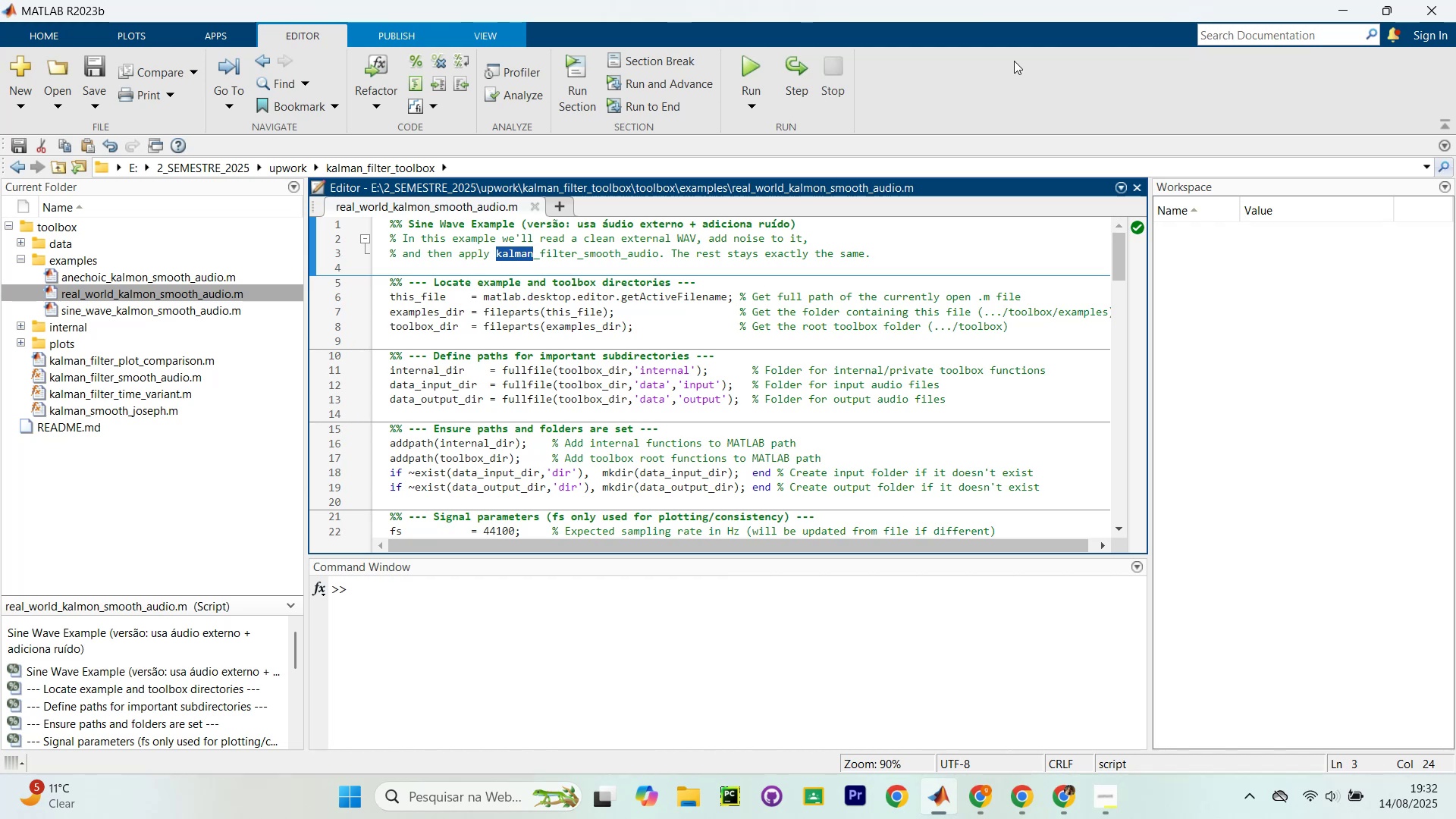 
wait(103.63)
 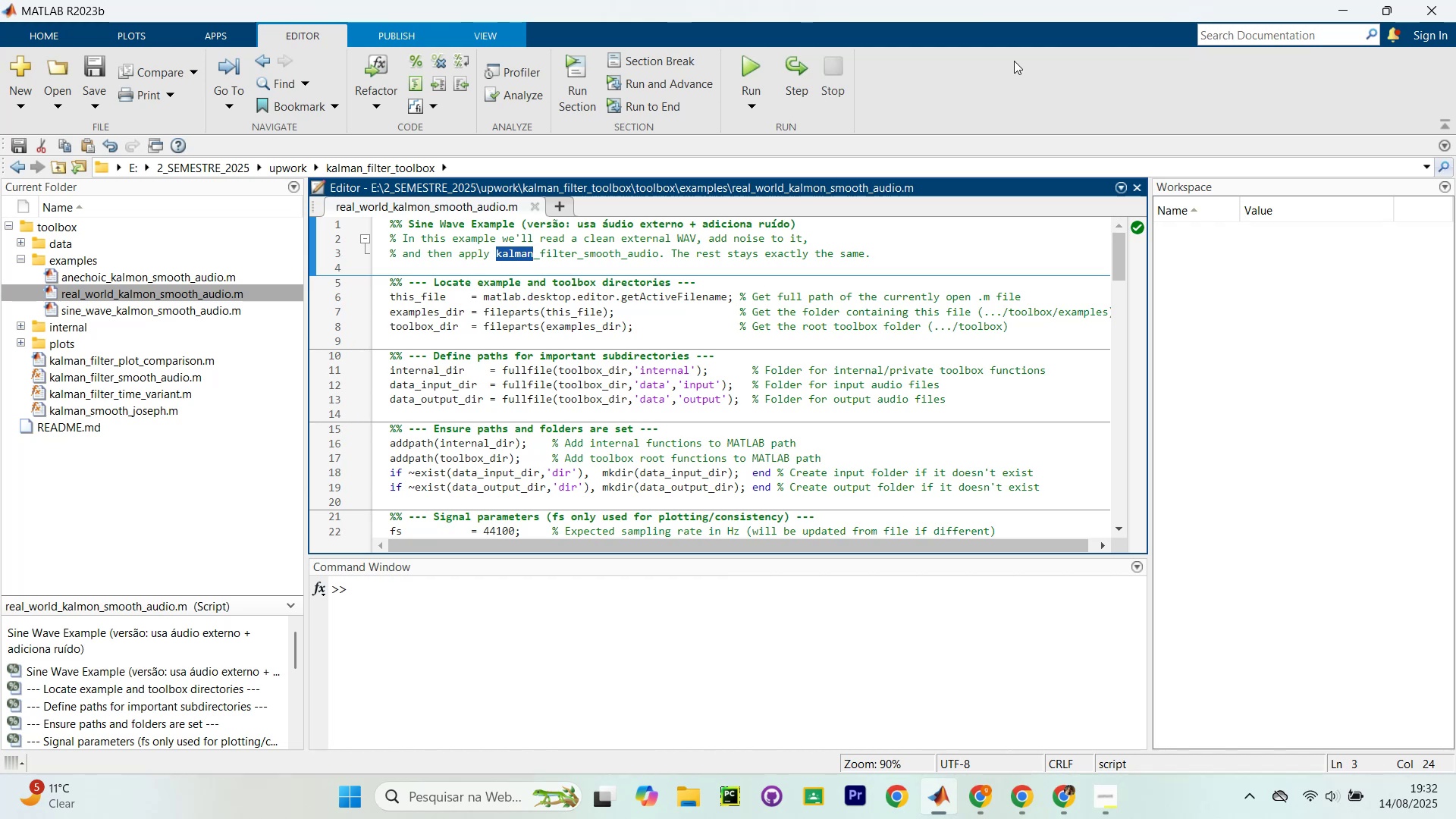 
left_click([595, 243])
 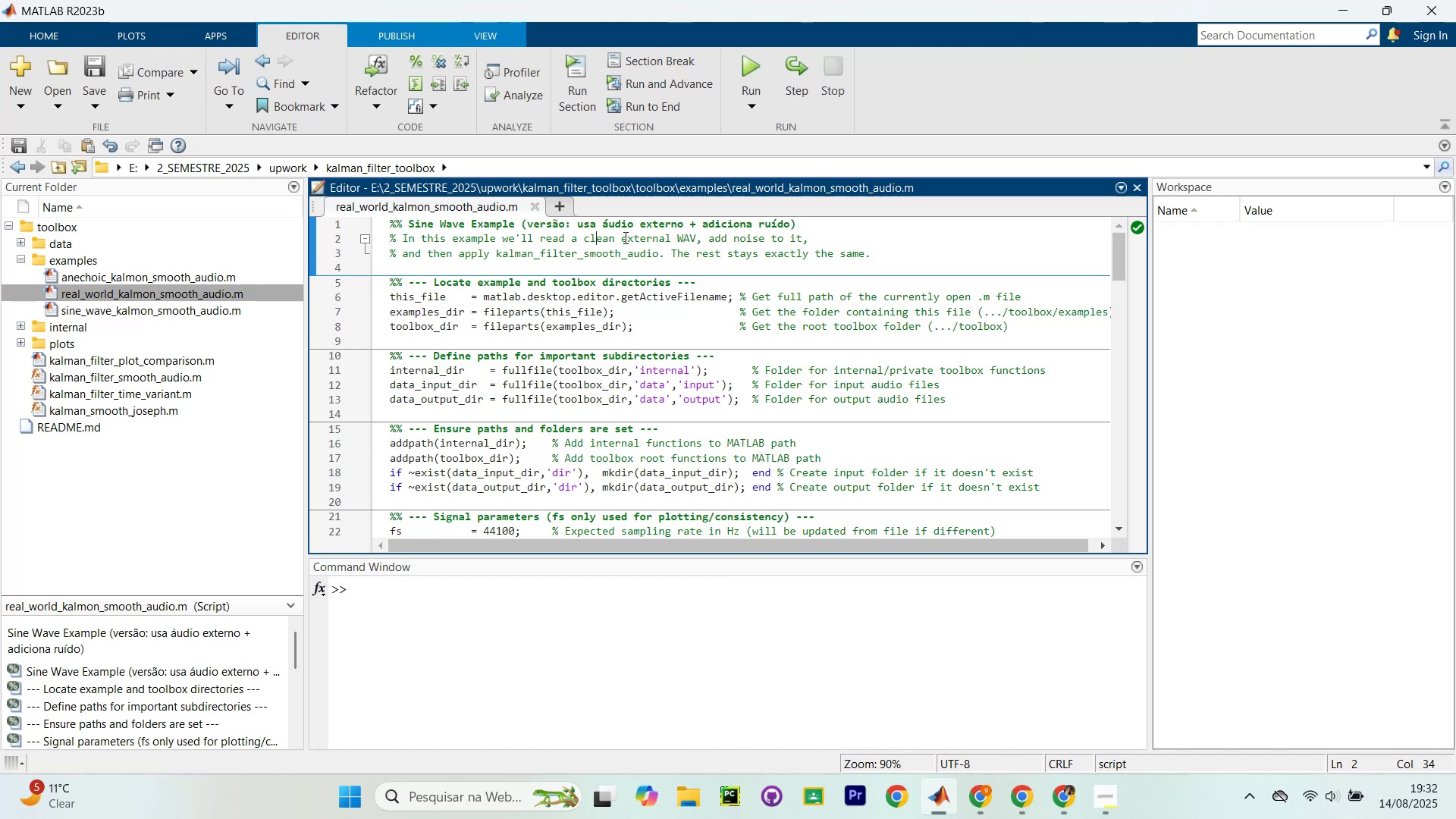 
key(Control+ControlLeft)
 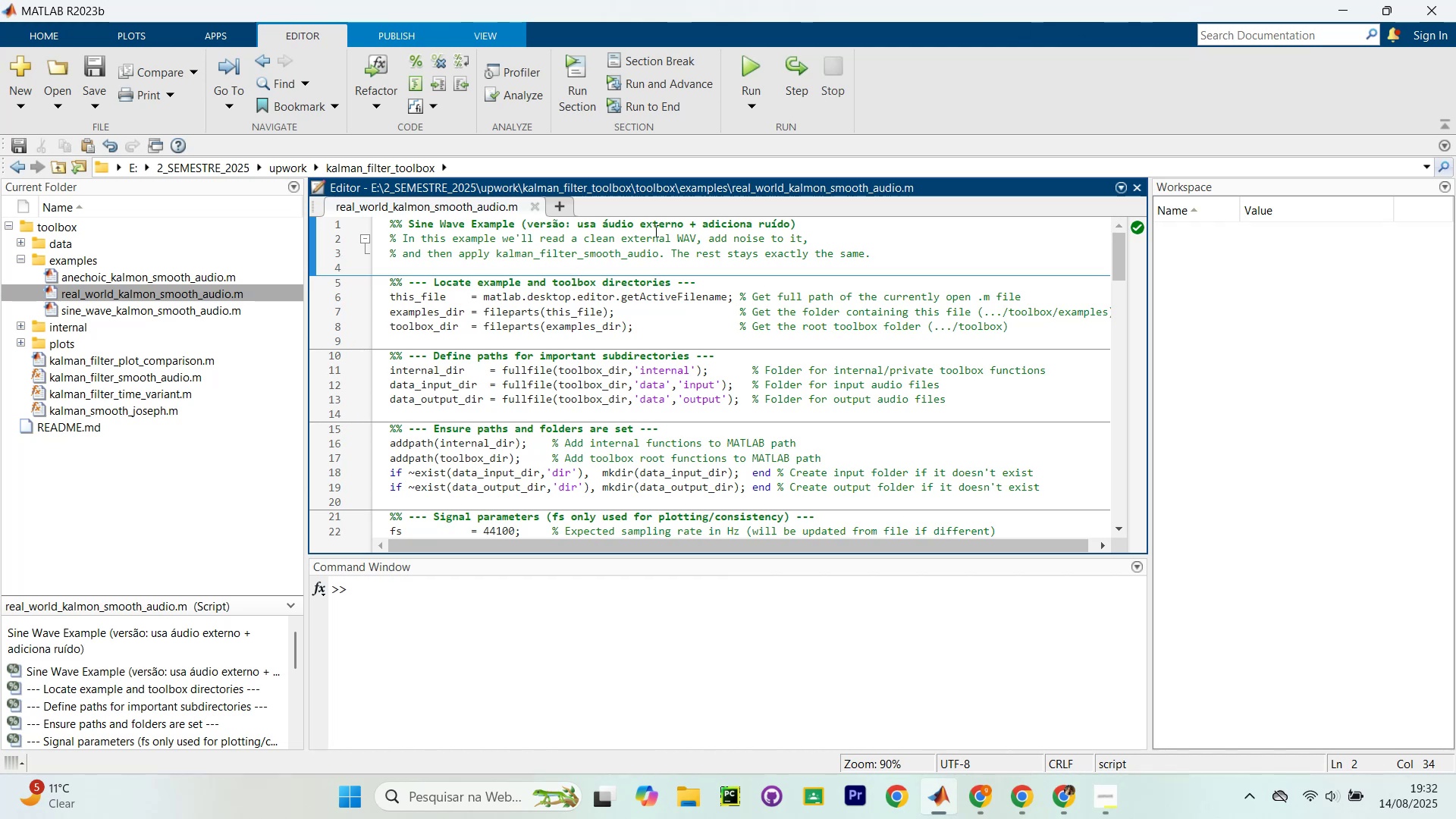 
key(Control+F)
 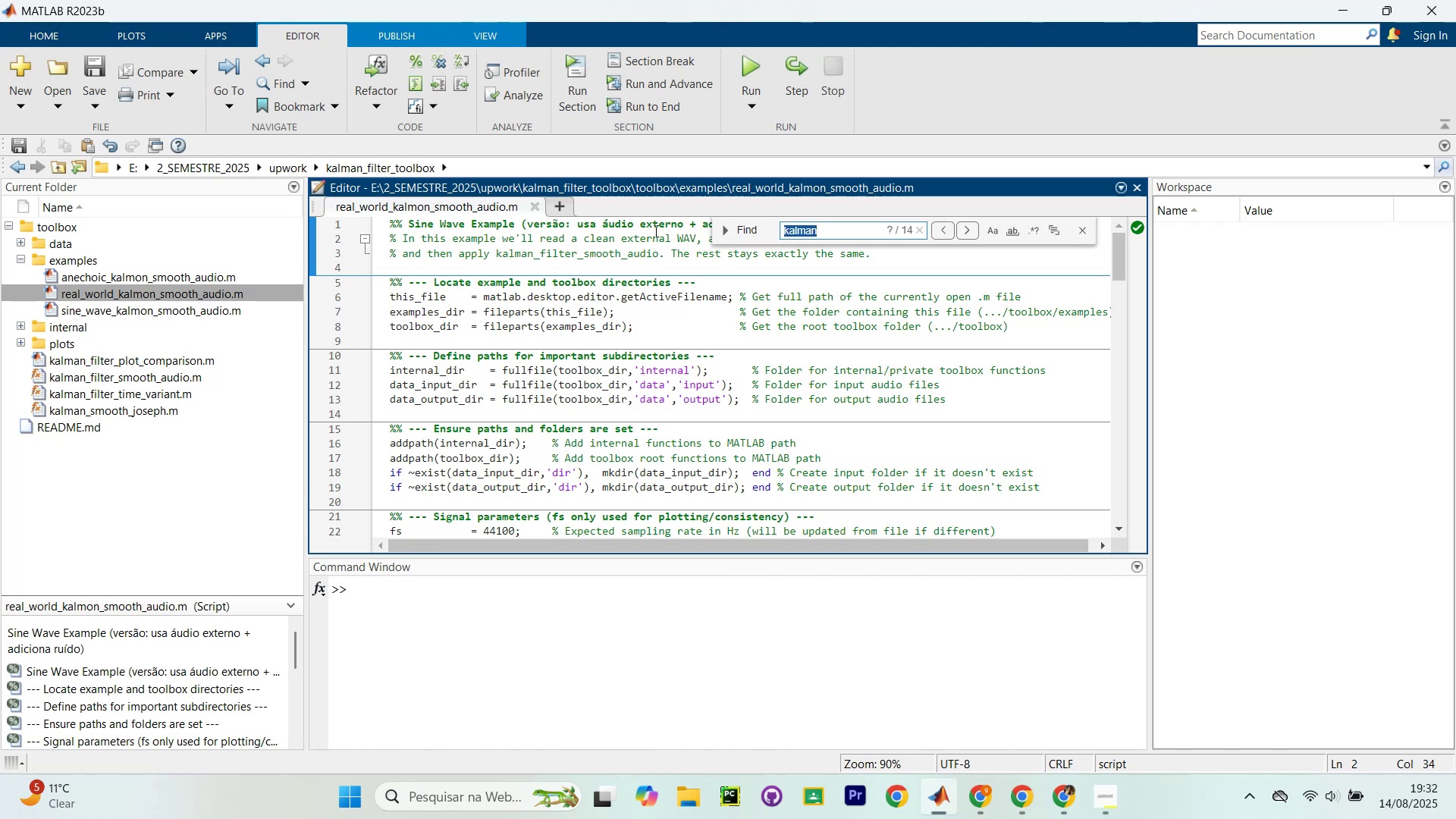 
type(kalman)
 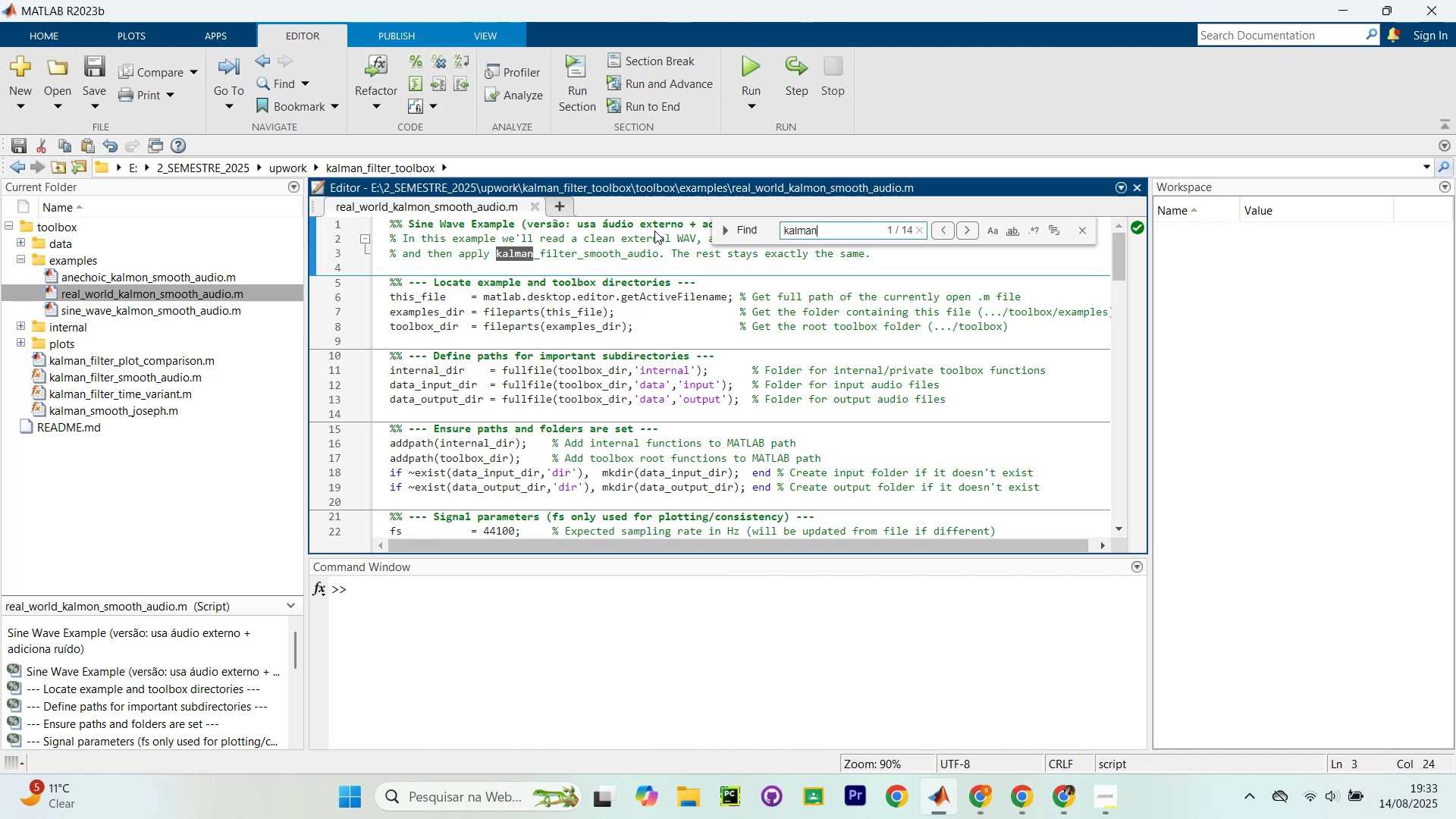 
wait(35.24)
 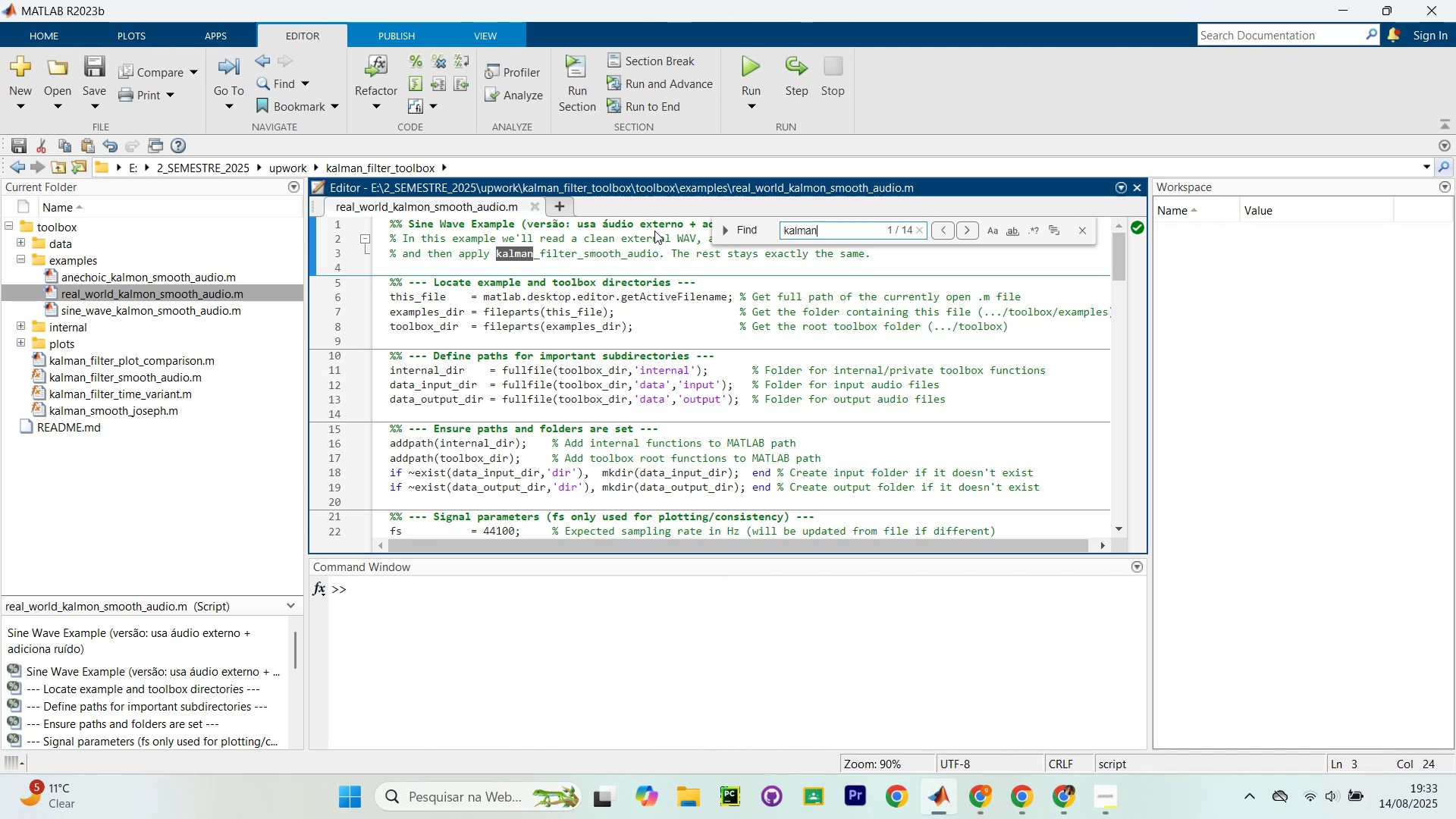 
key(Enter)
 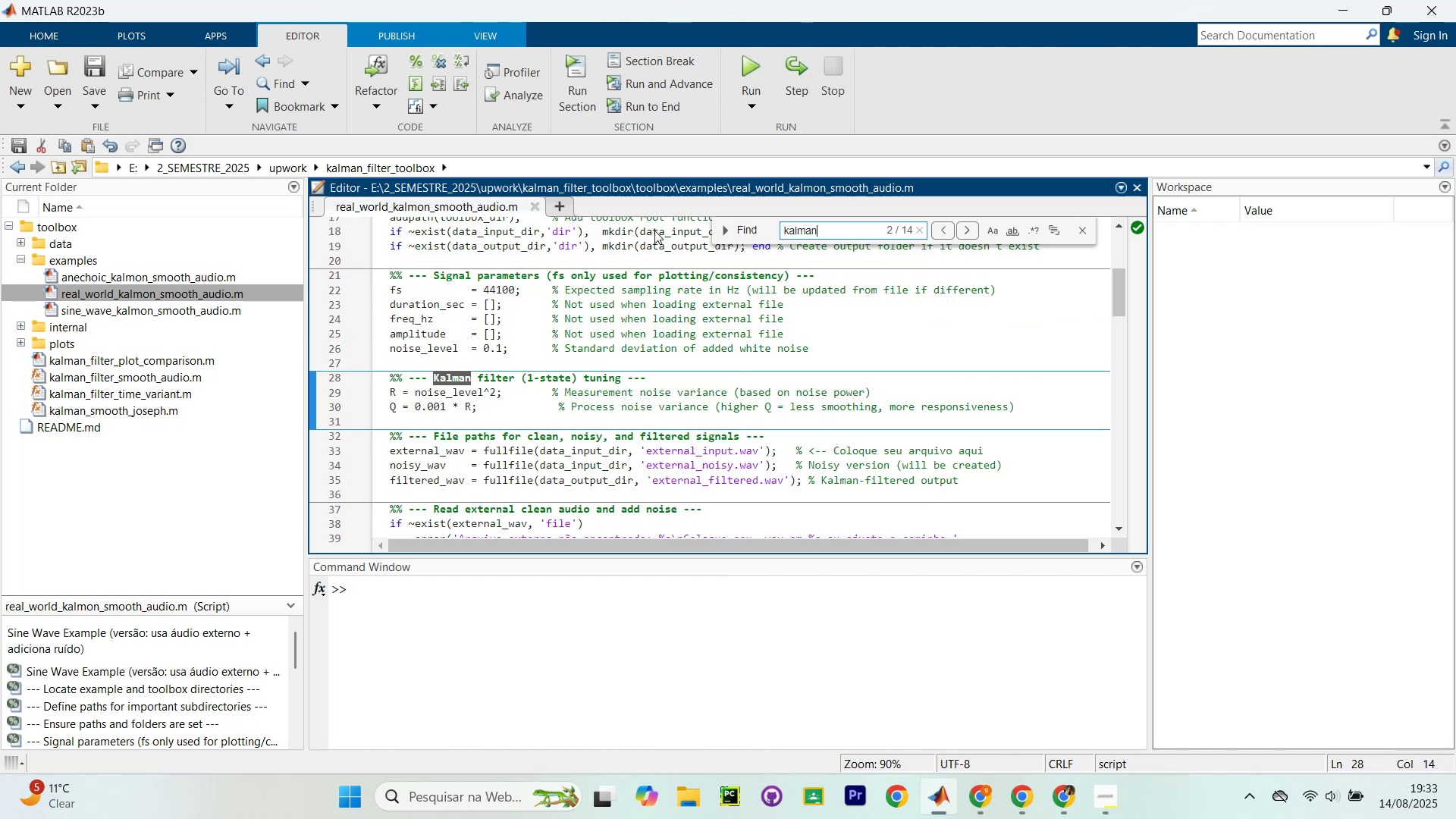 
key(Enter)
 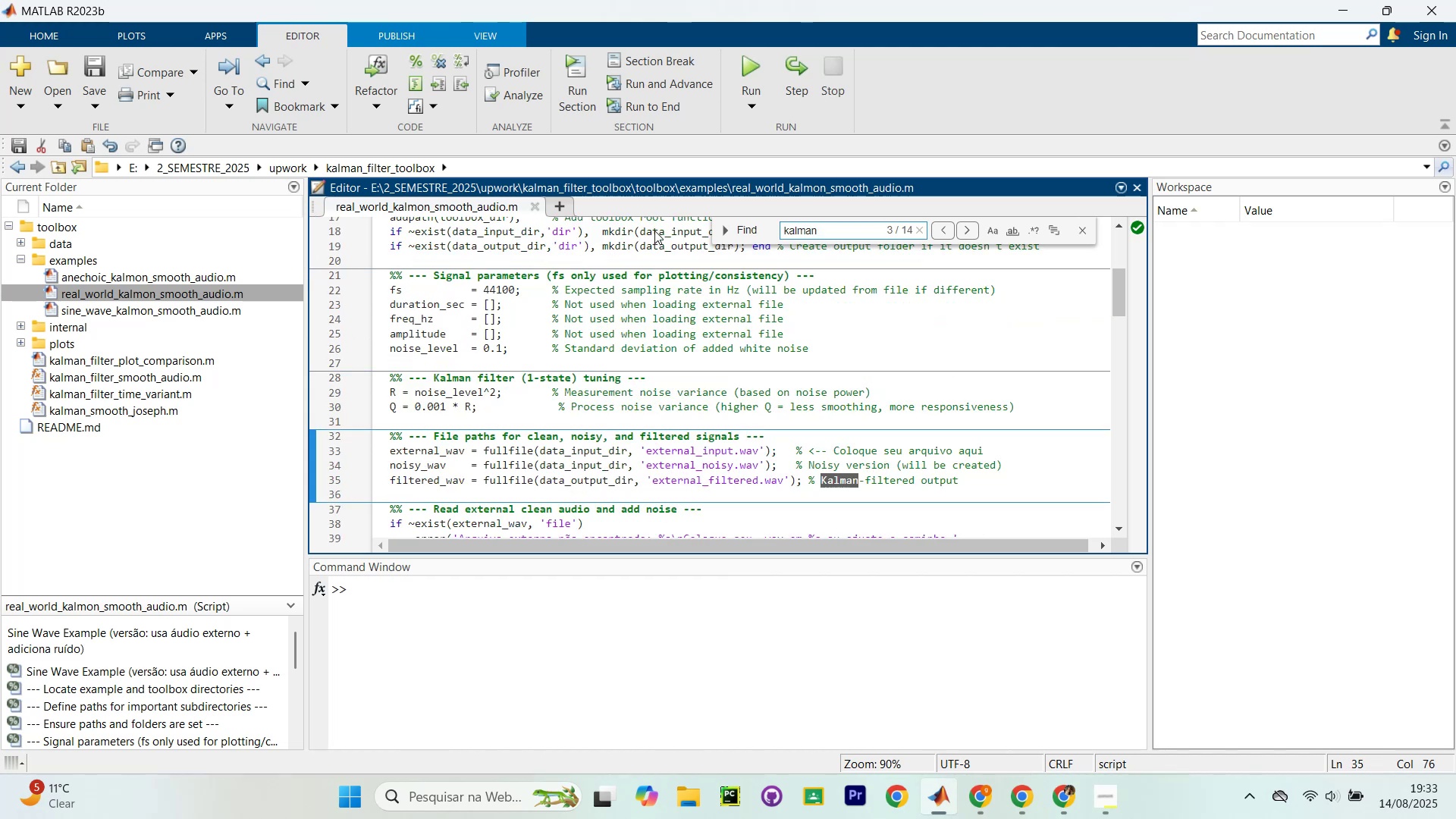 
key(Enter)
 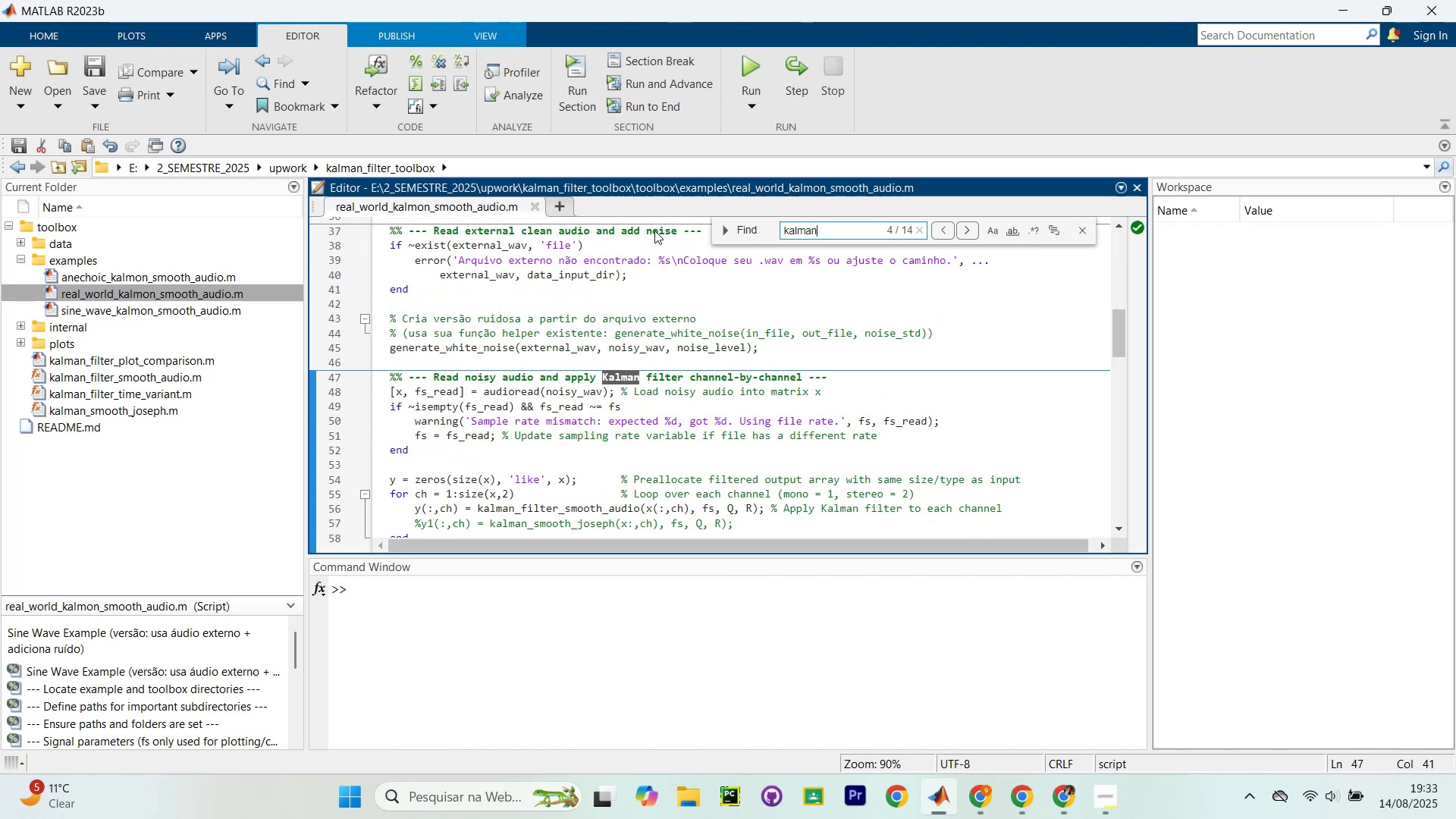 
key(Enter)
 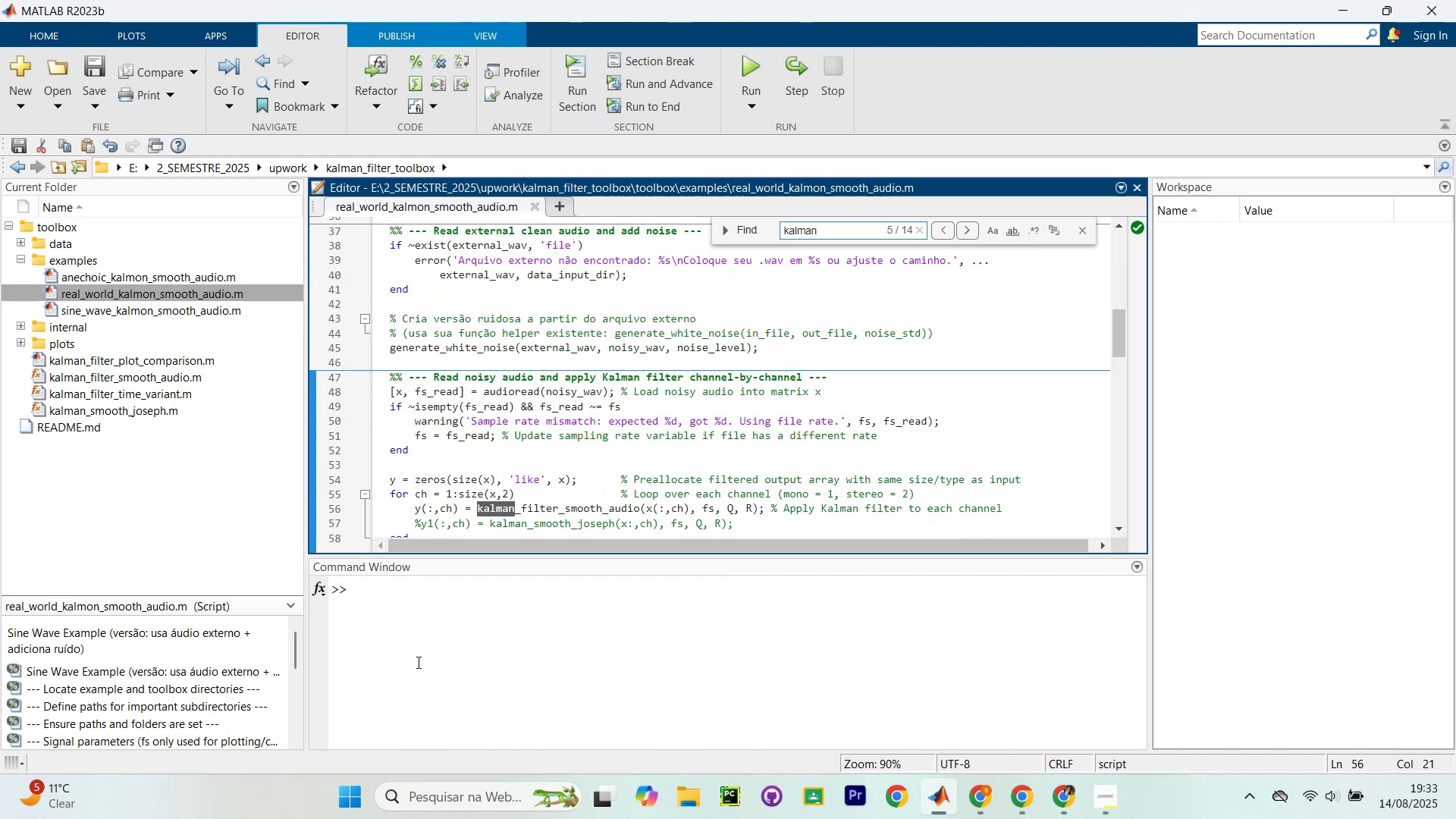 
left_click([534, 520])
 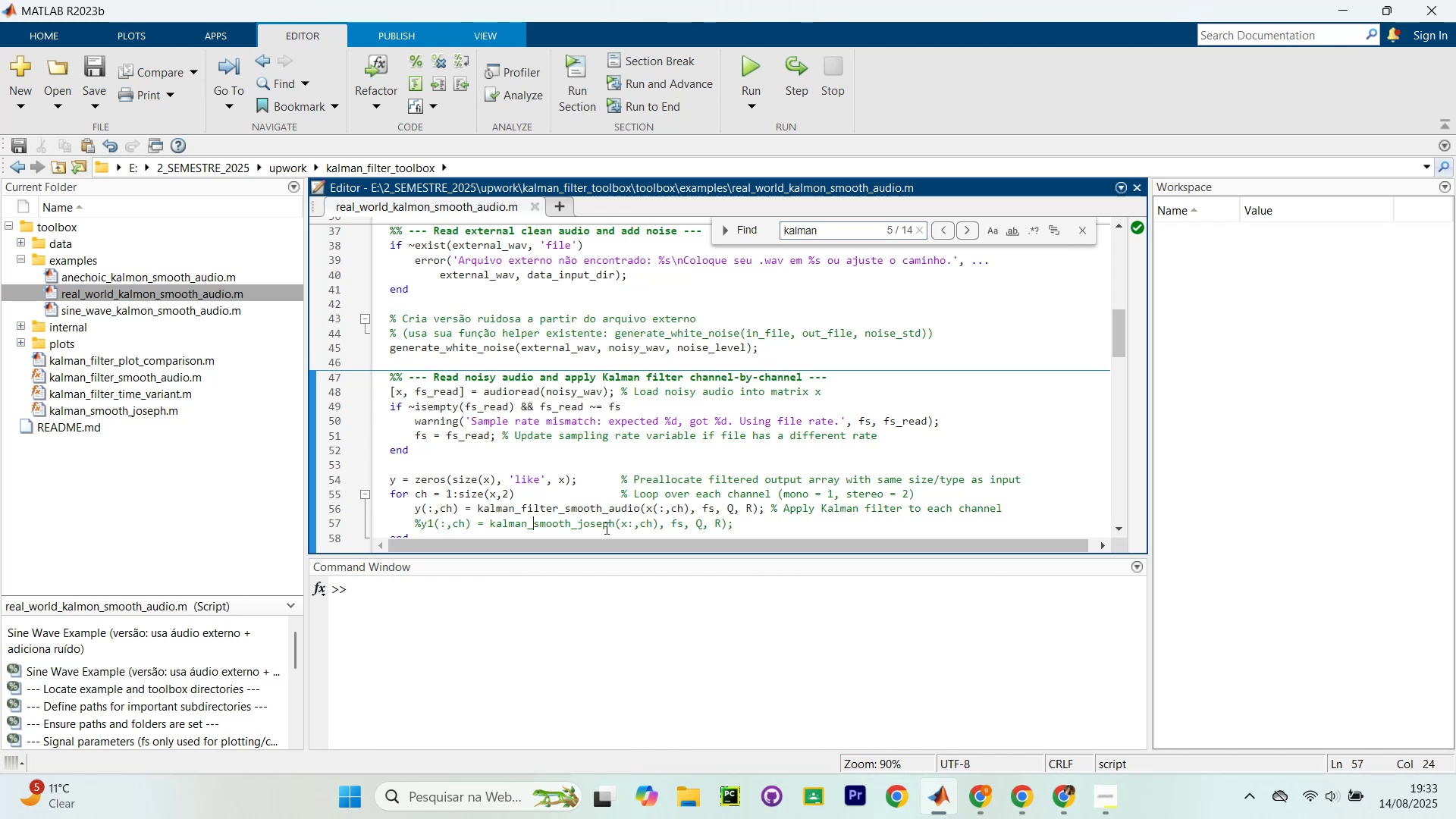 
type(filter_)
 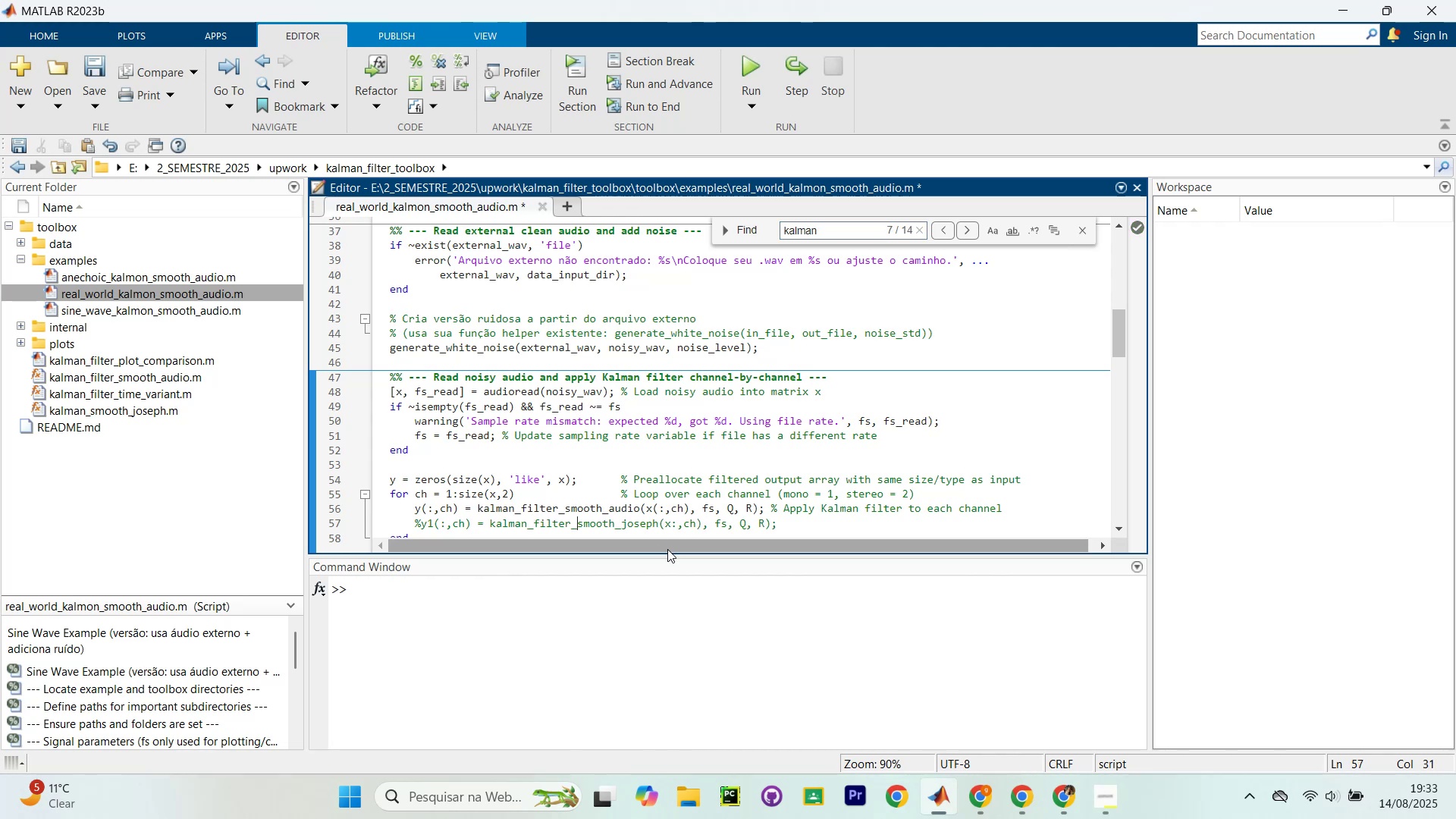 
wait(6.32)
 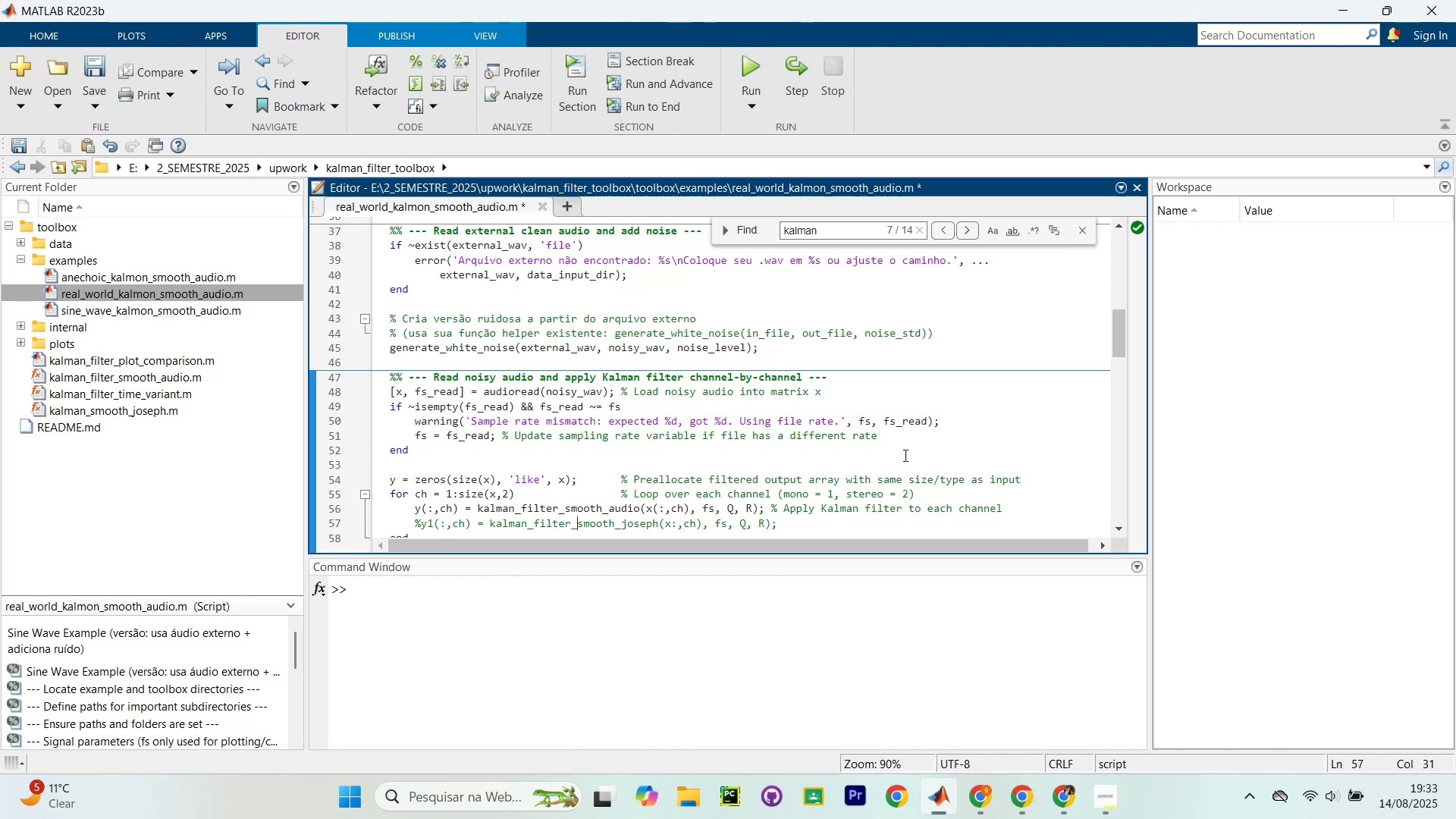 
left_click([969, 221])
 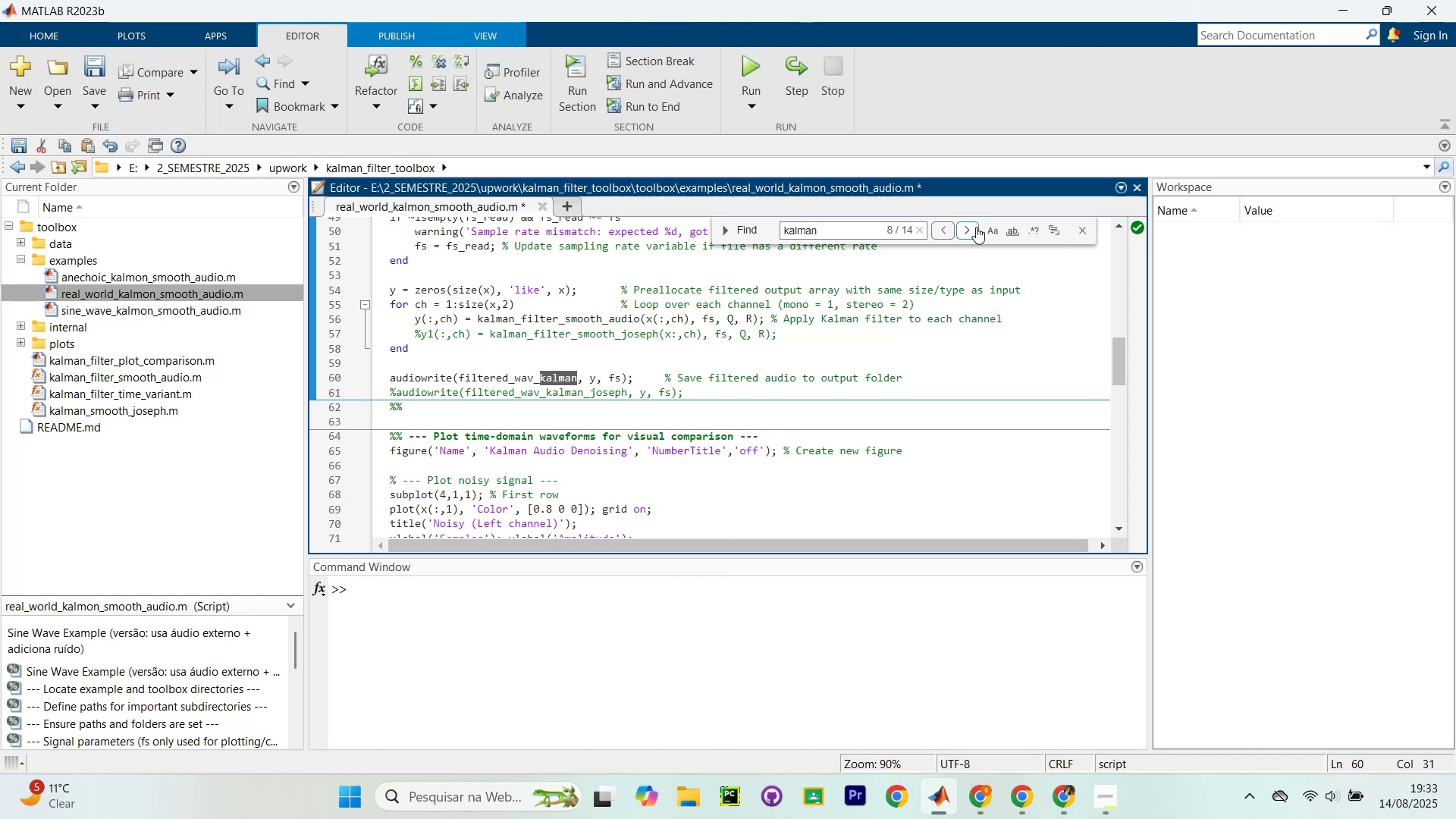 
wait(7.27)
 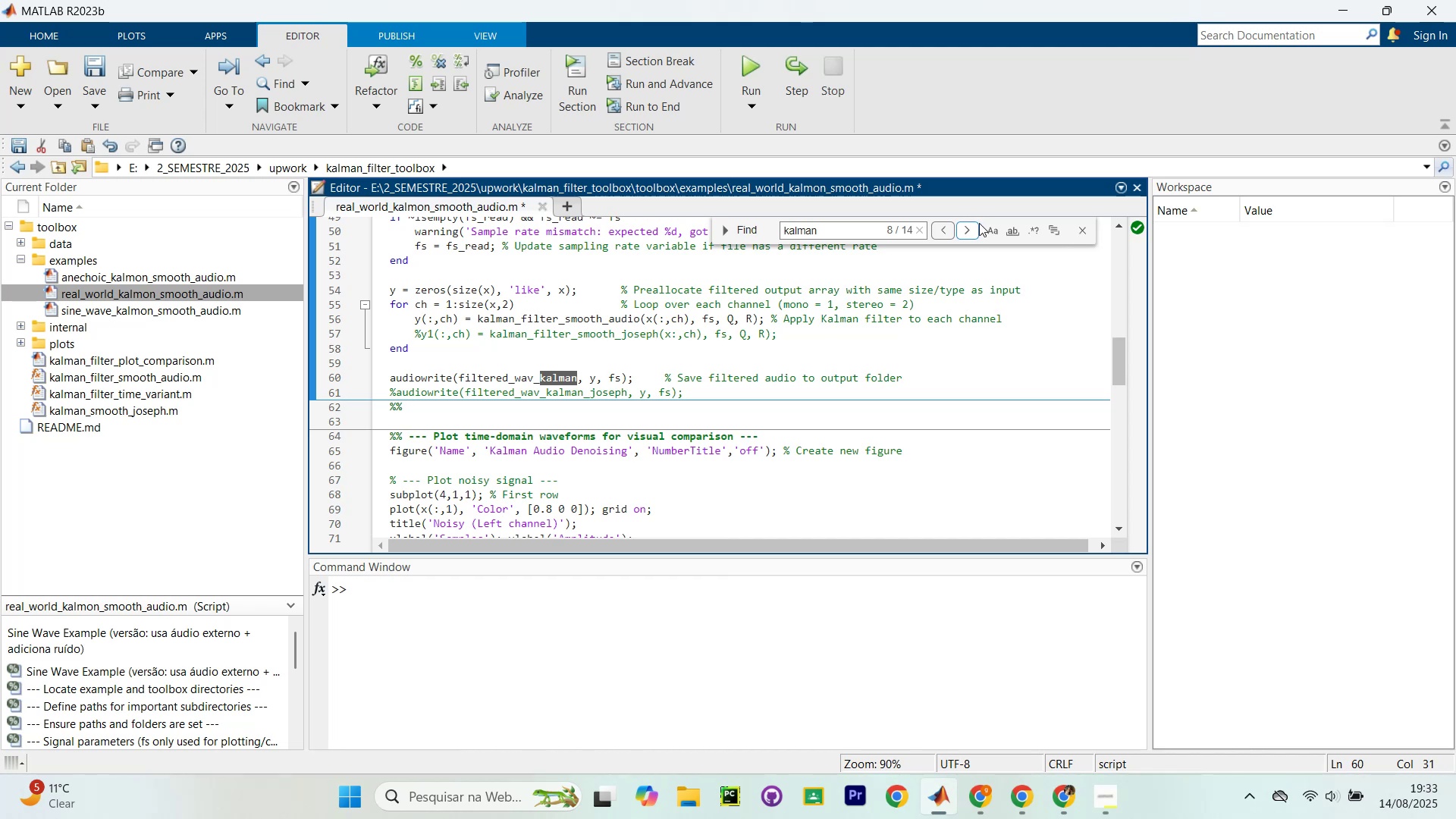 
left_click([976, 227])
 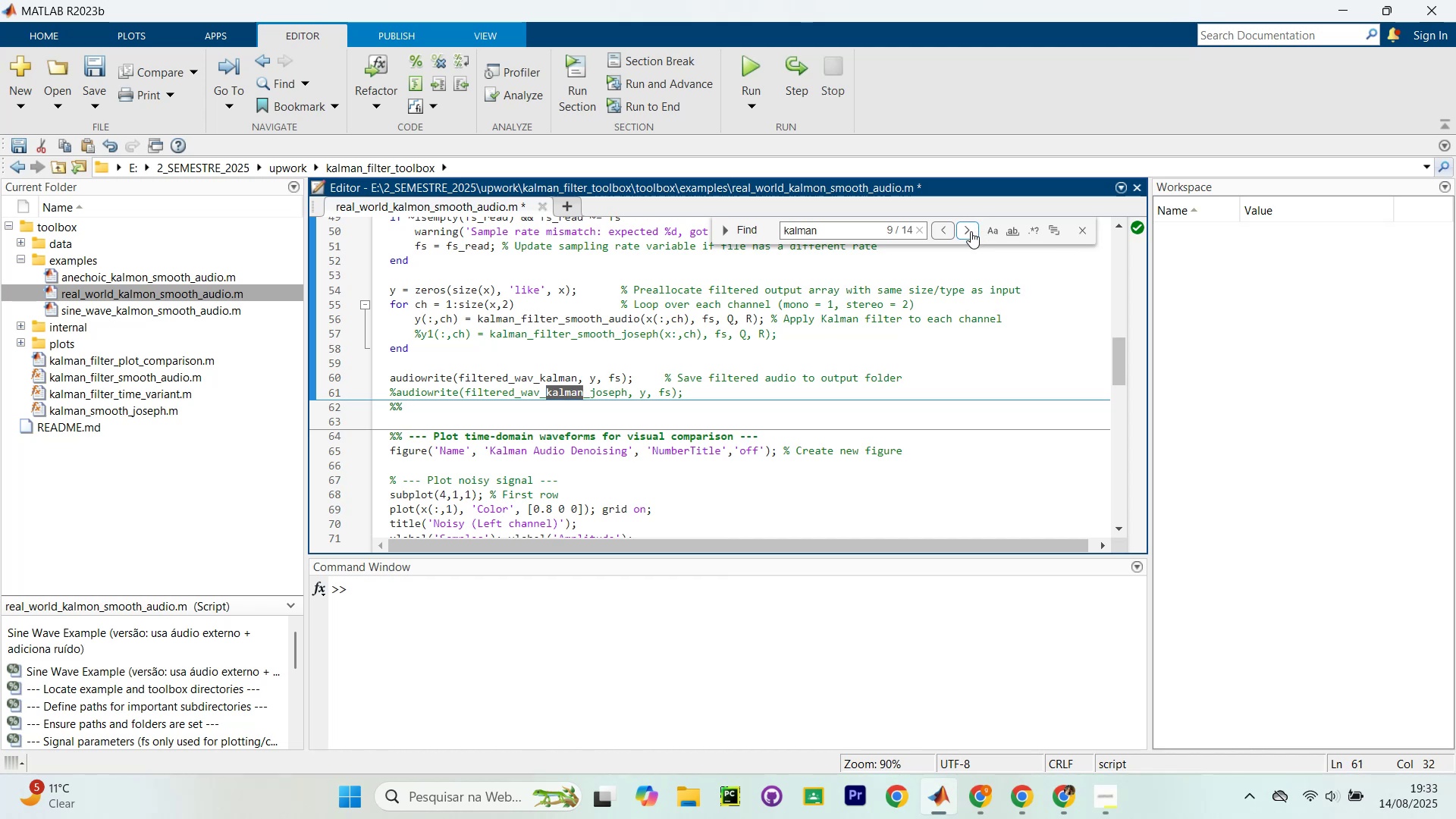 
left_click([971, 231])
 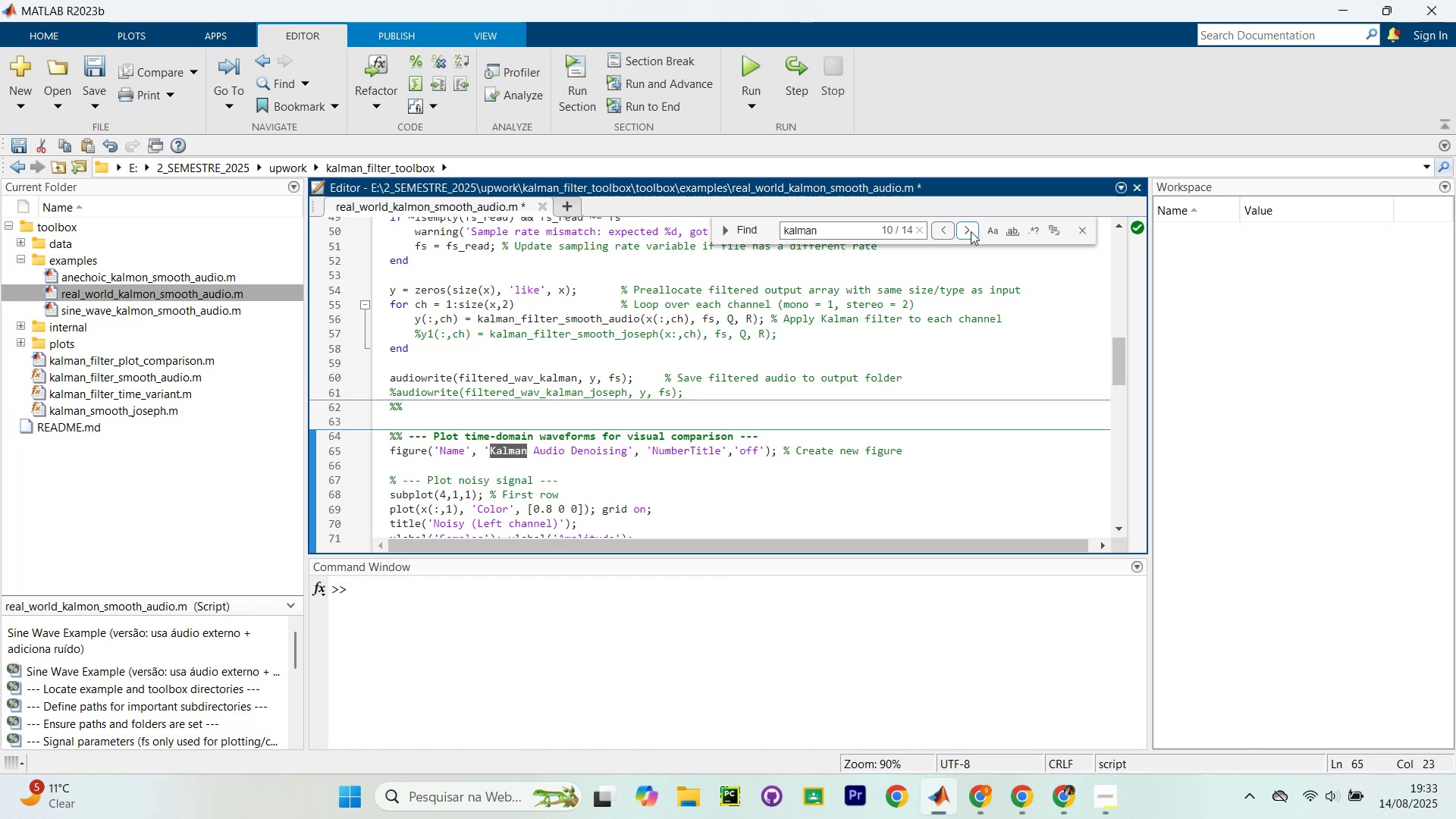 
left_click([971, 231])
 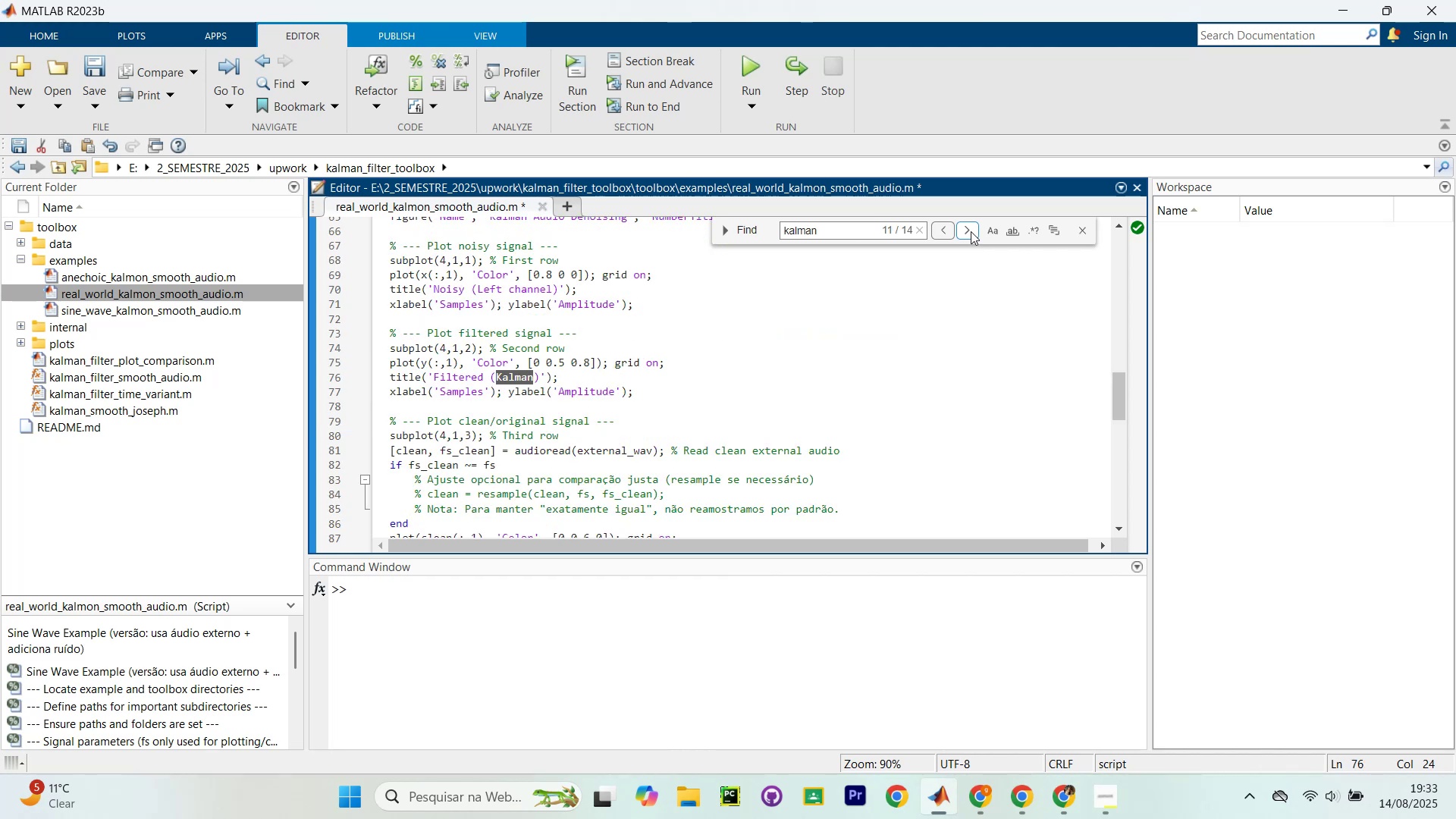 
left_click([971, 231])
 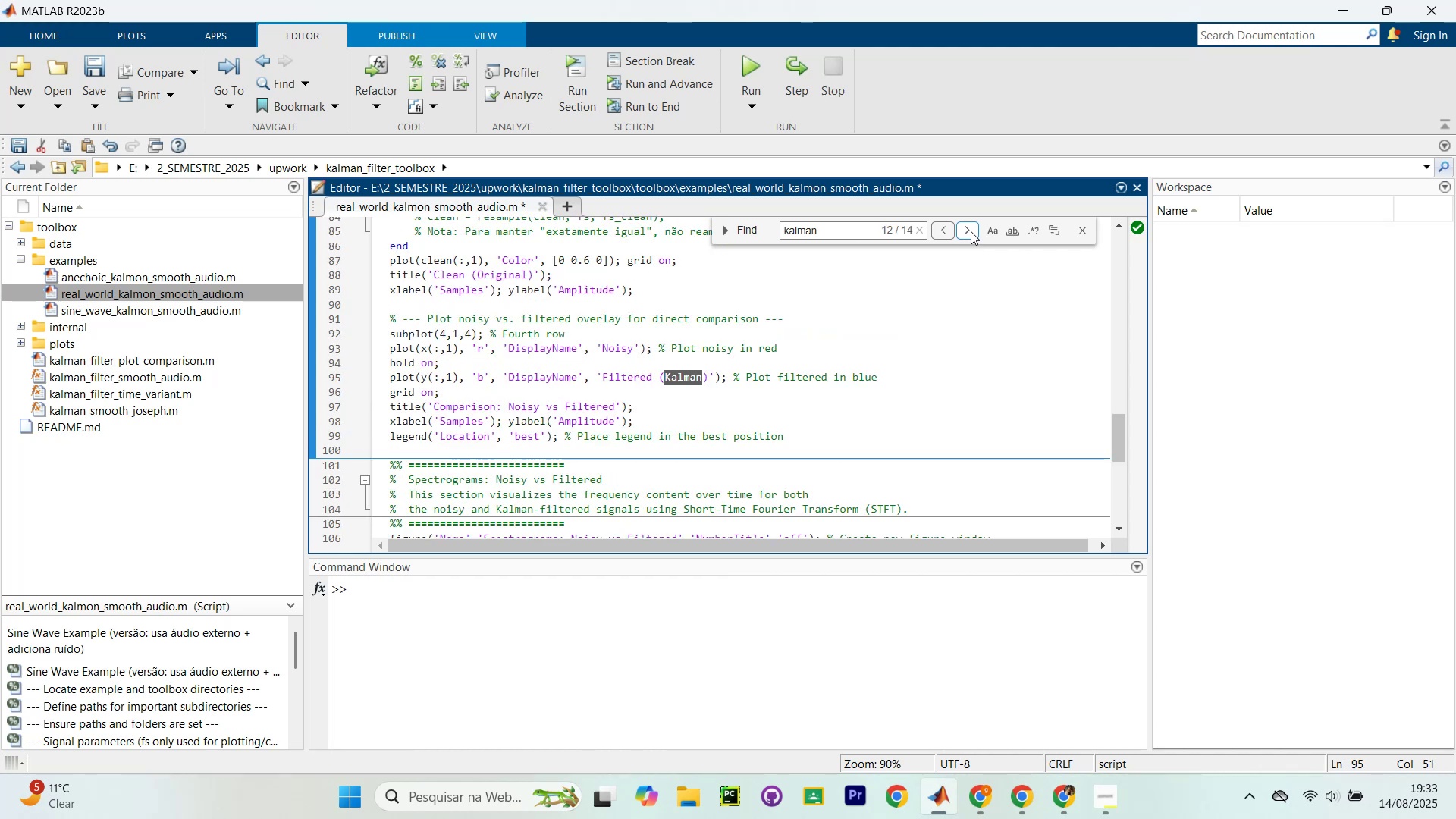 
left_click([971, 231])
 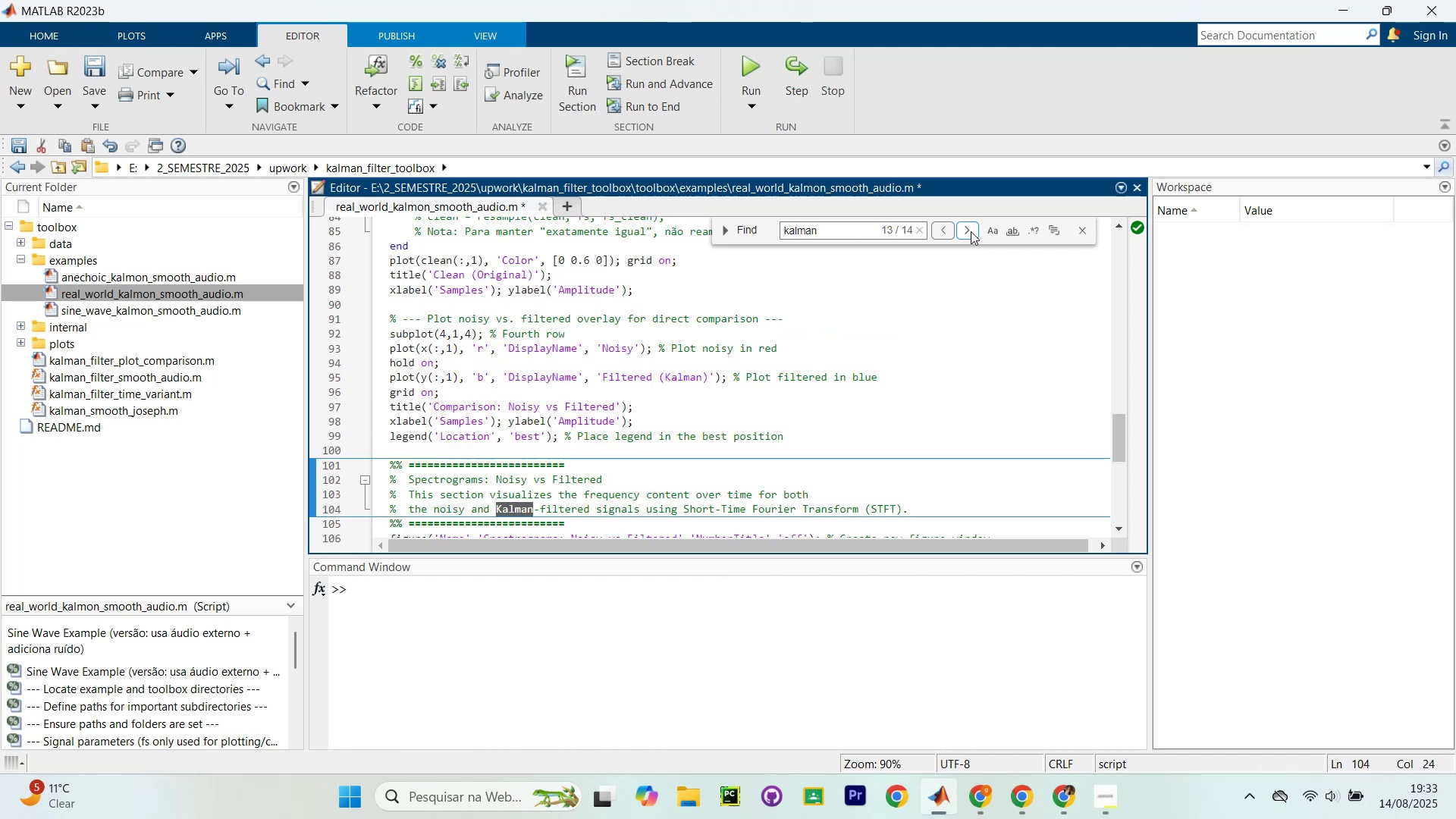 
wait(8.84)
 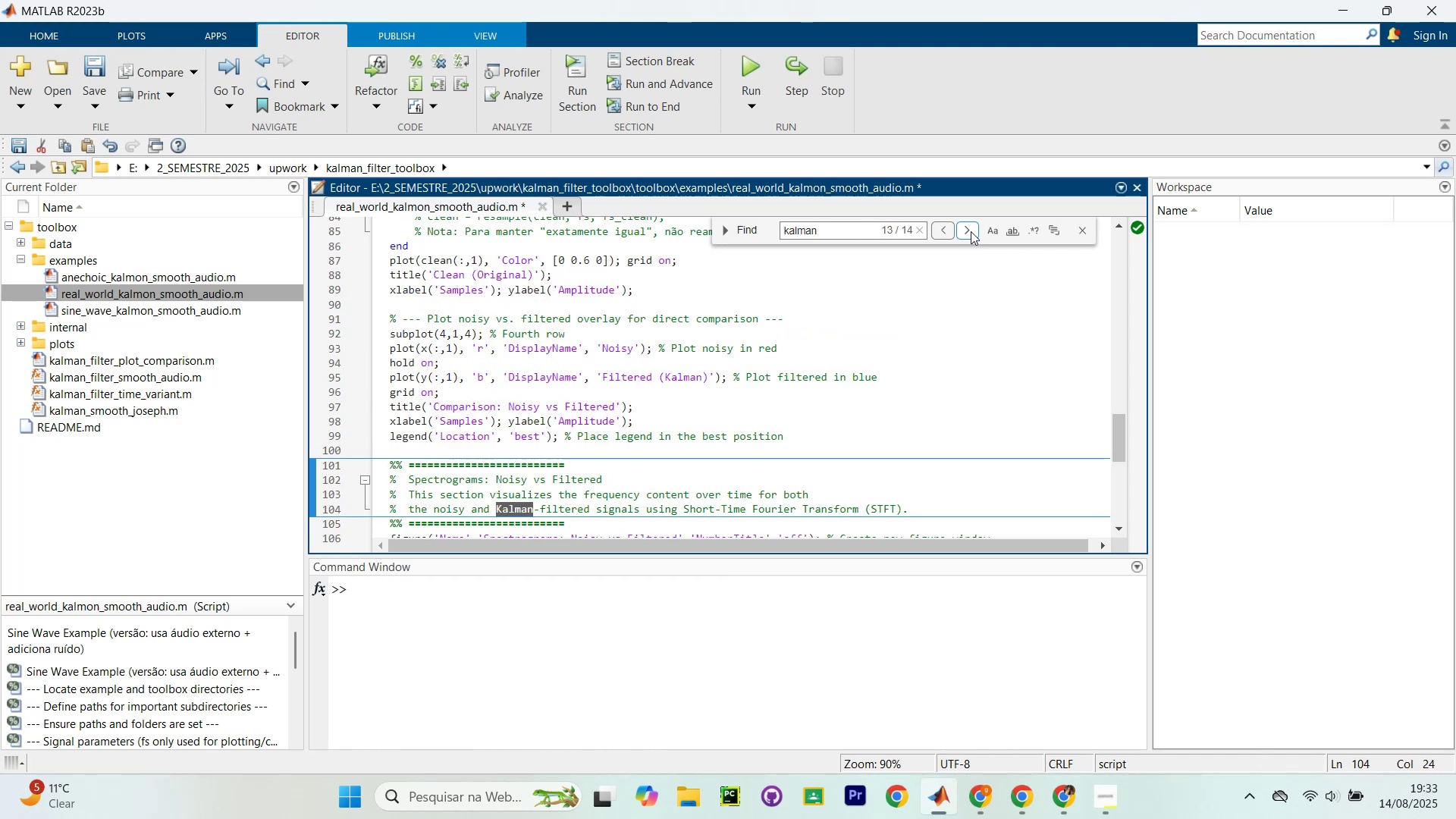 
left_click([971, 231])
 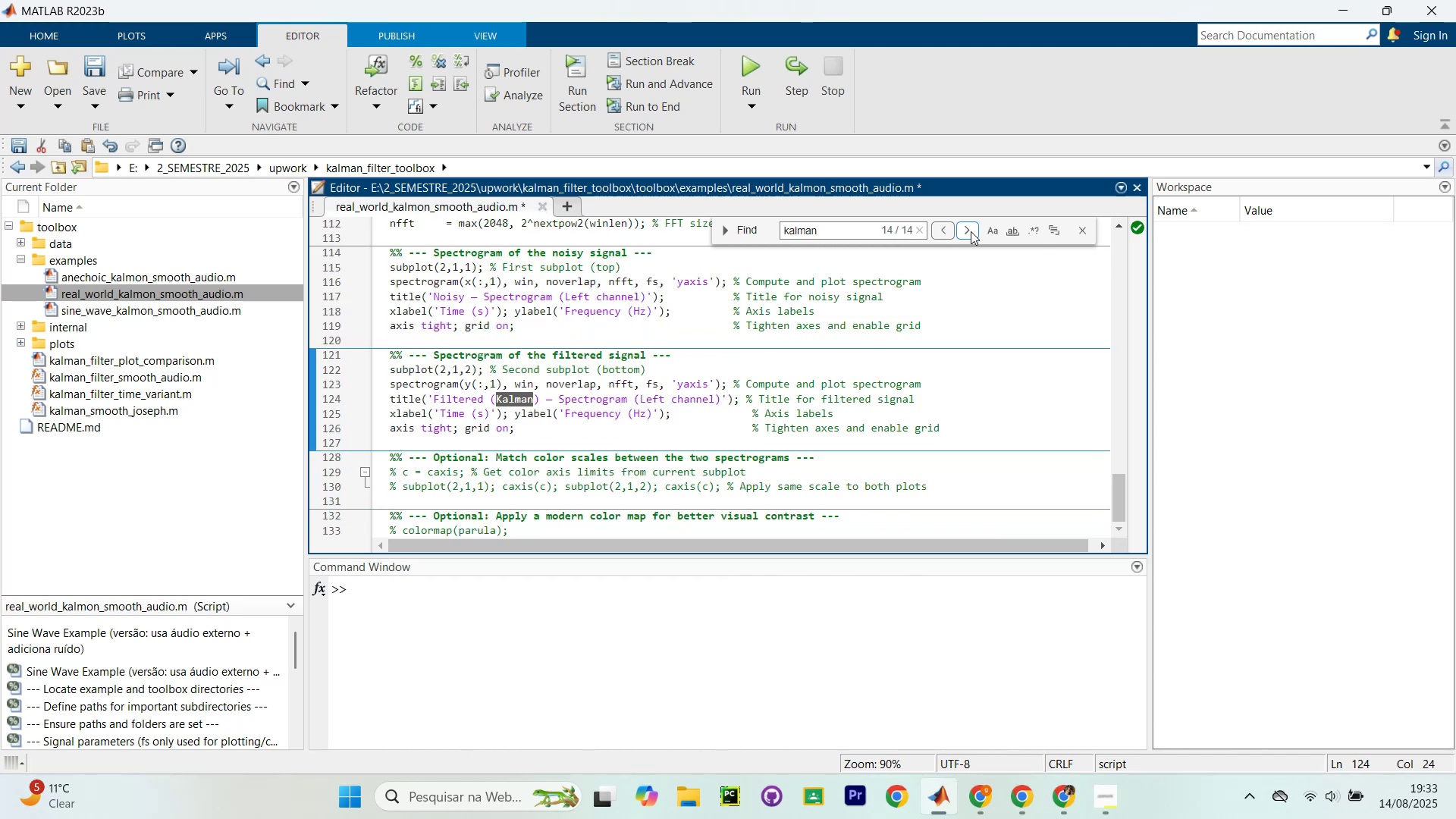 
left_click([971, 231])
 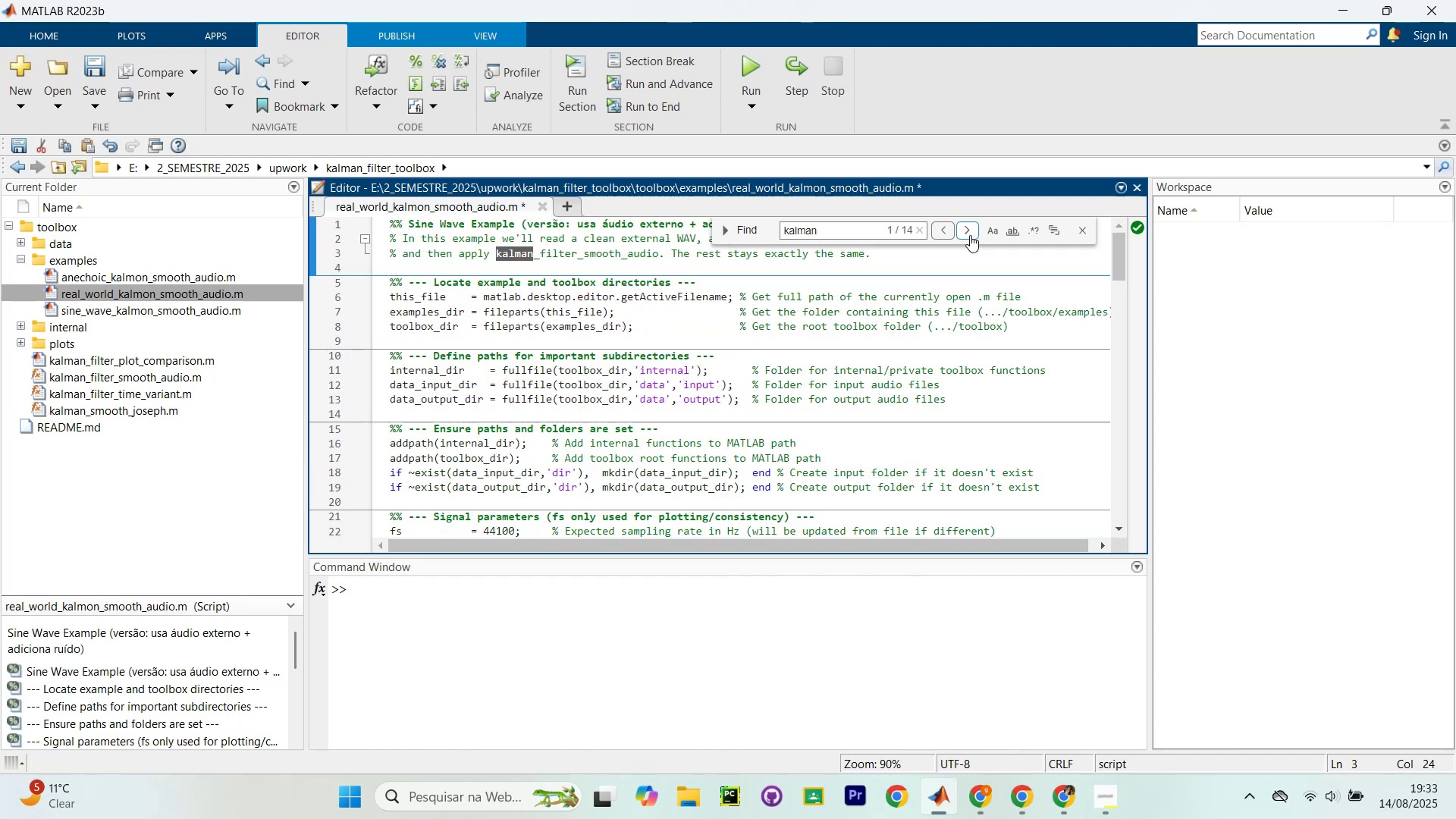 
wait(9.15)
 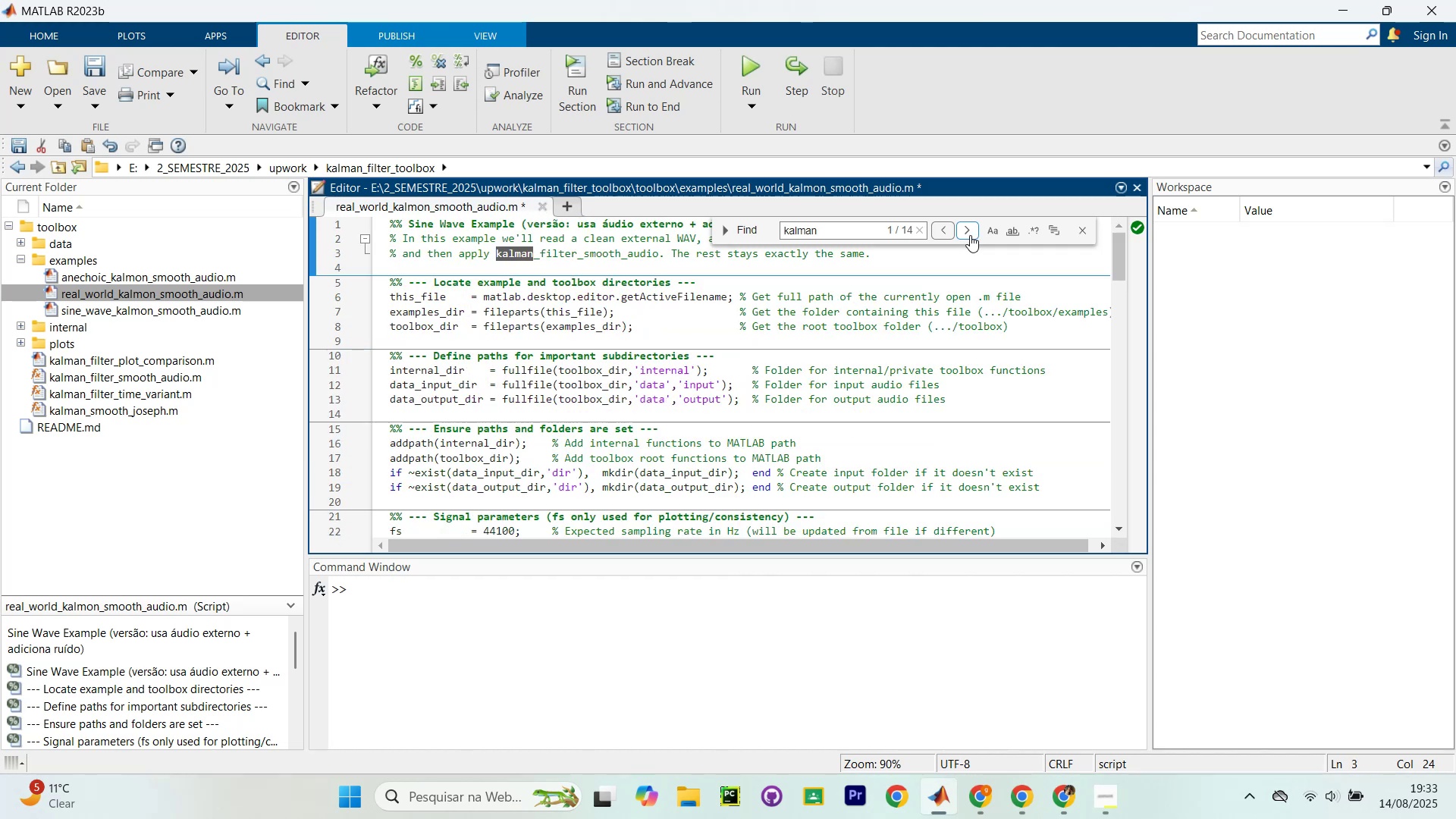 
left_click([940, 237])
 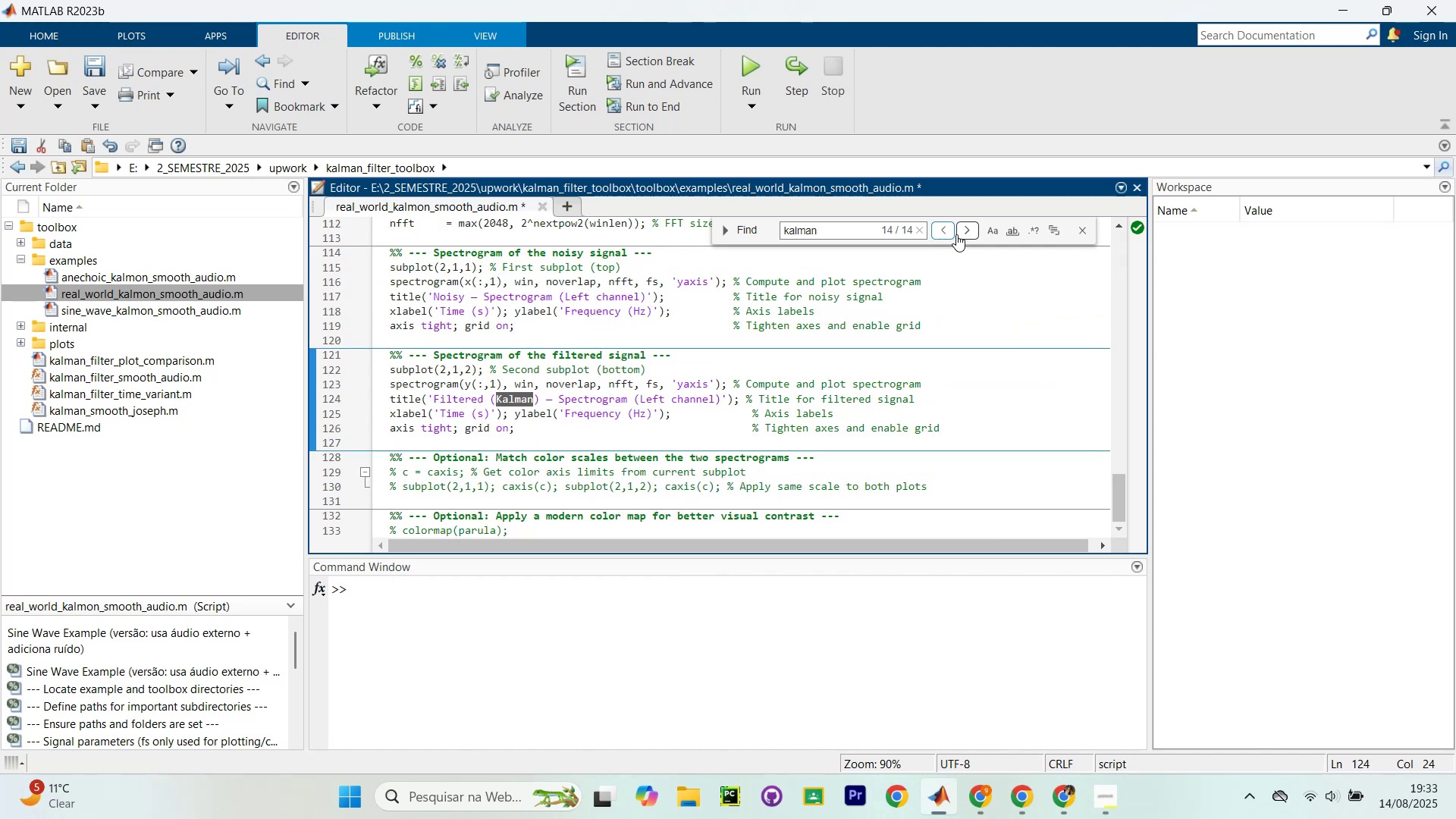 
left_click([959, 234])
 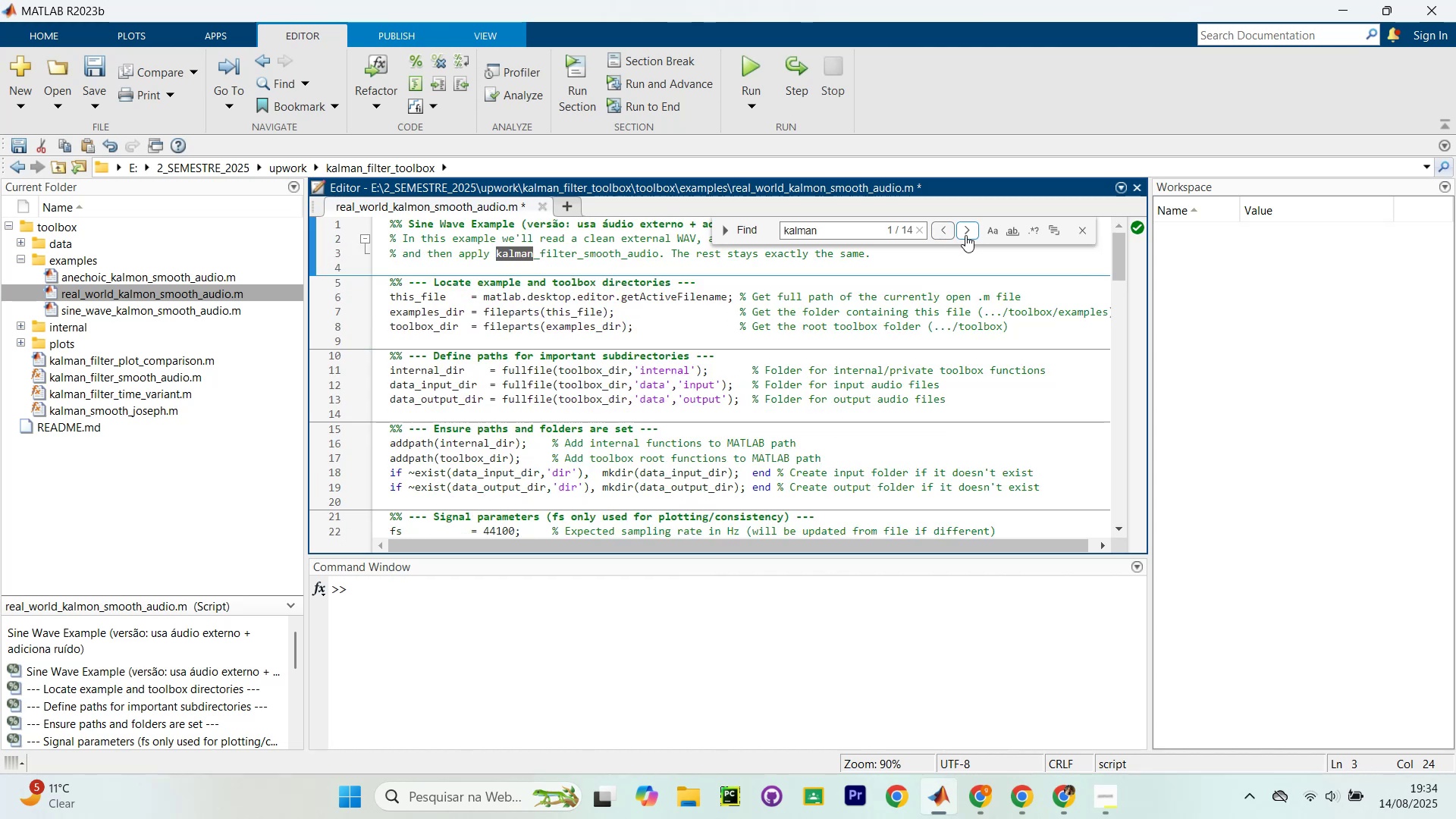 
wait(6.28)
 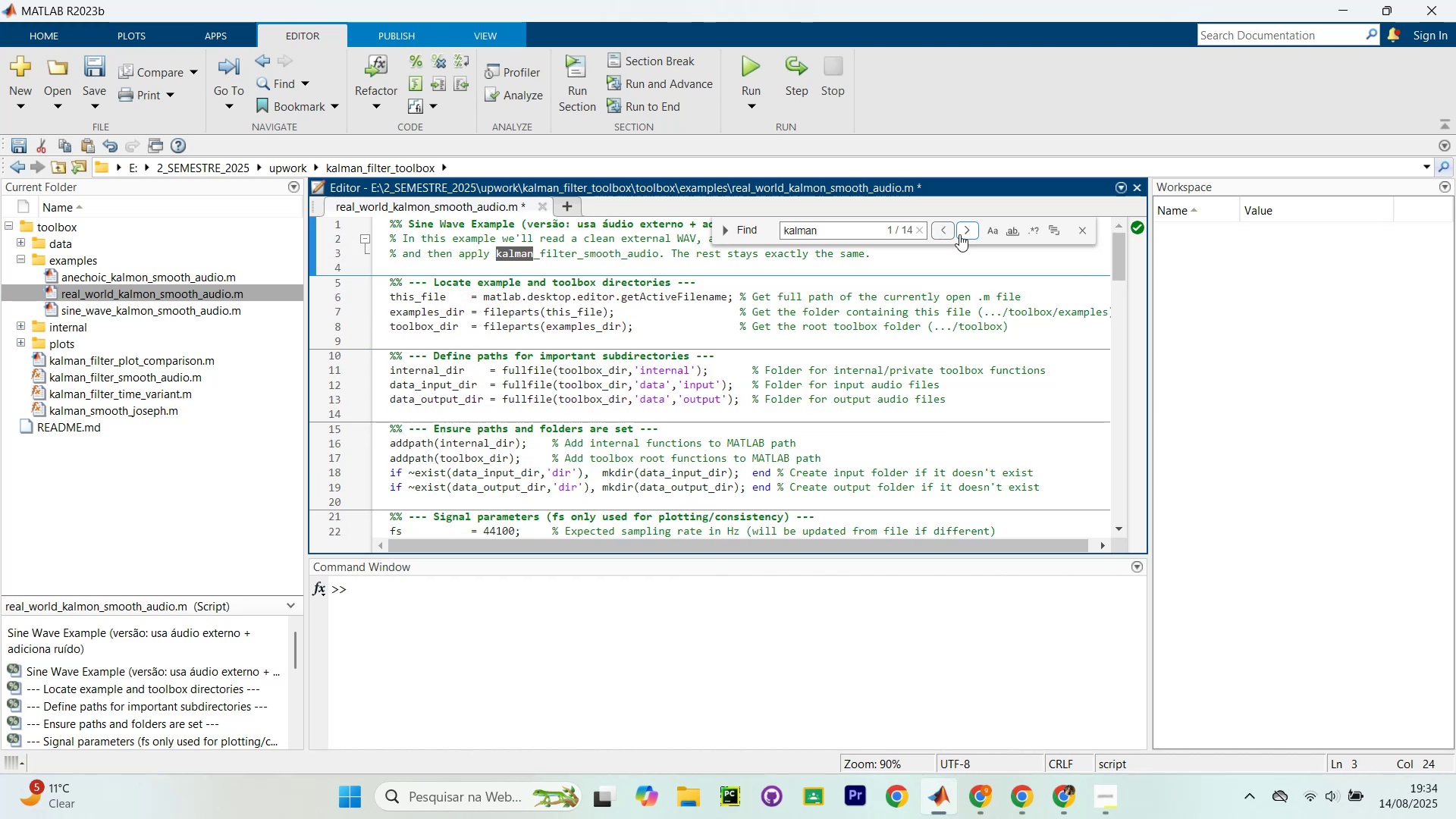 
left_click([943, 238])
 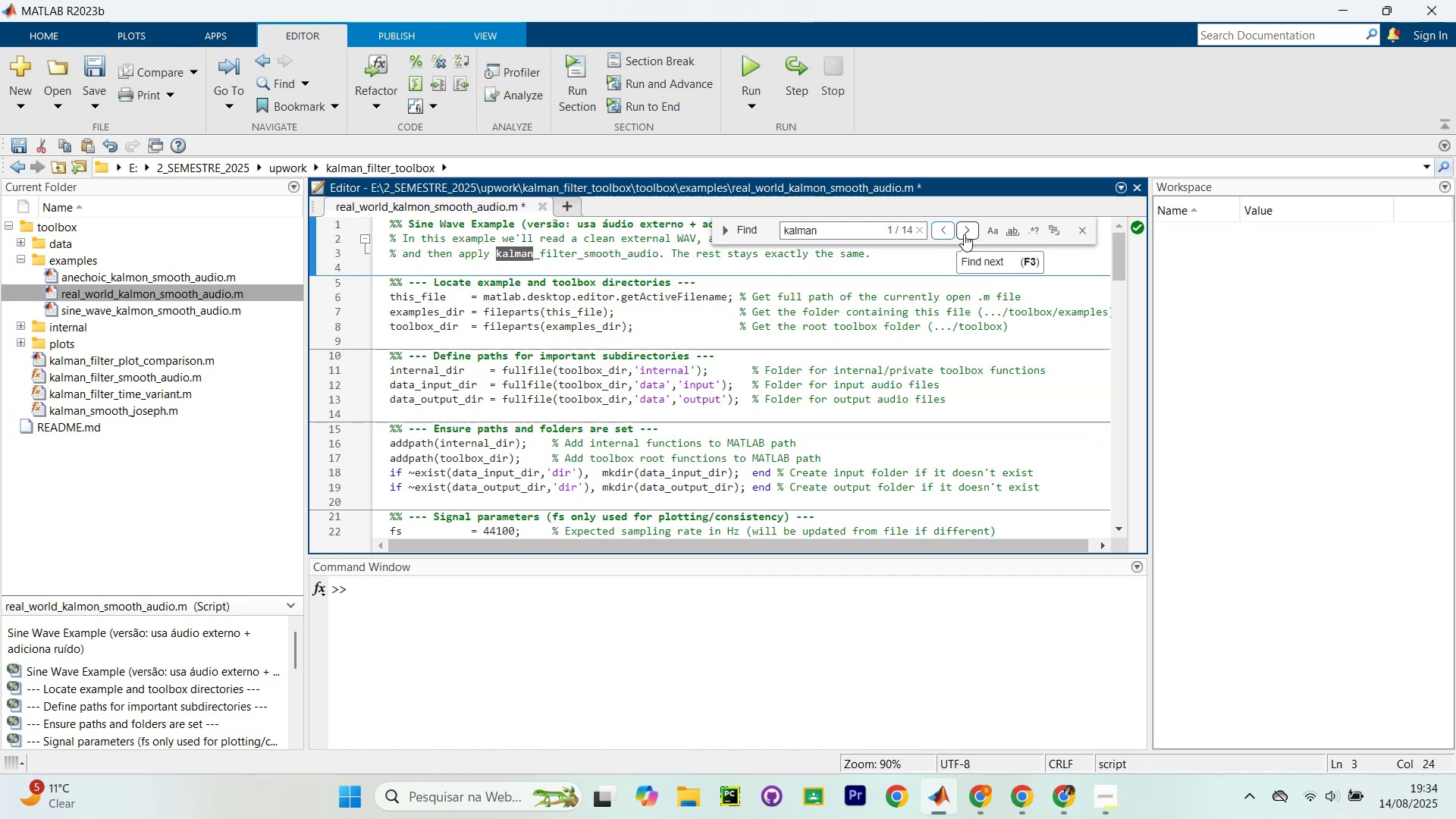 
left_click([965, 234])
 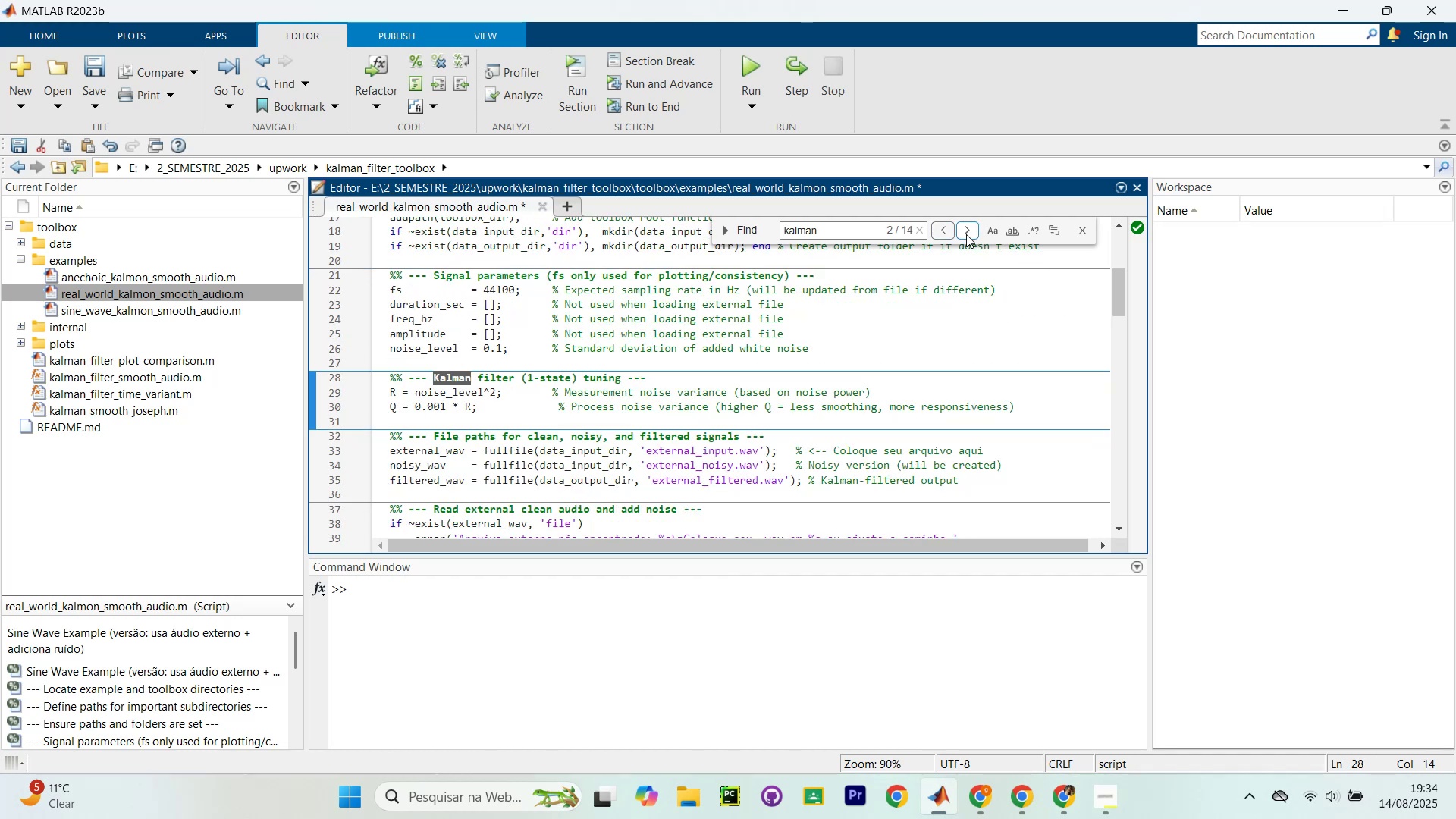 
left_click([967, 234])
 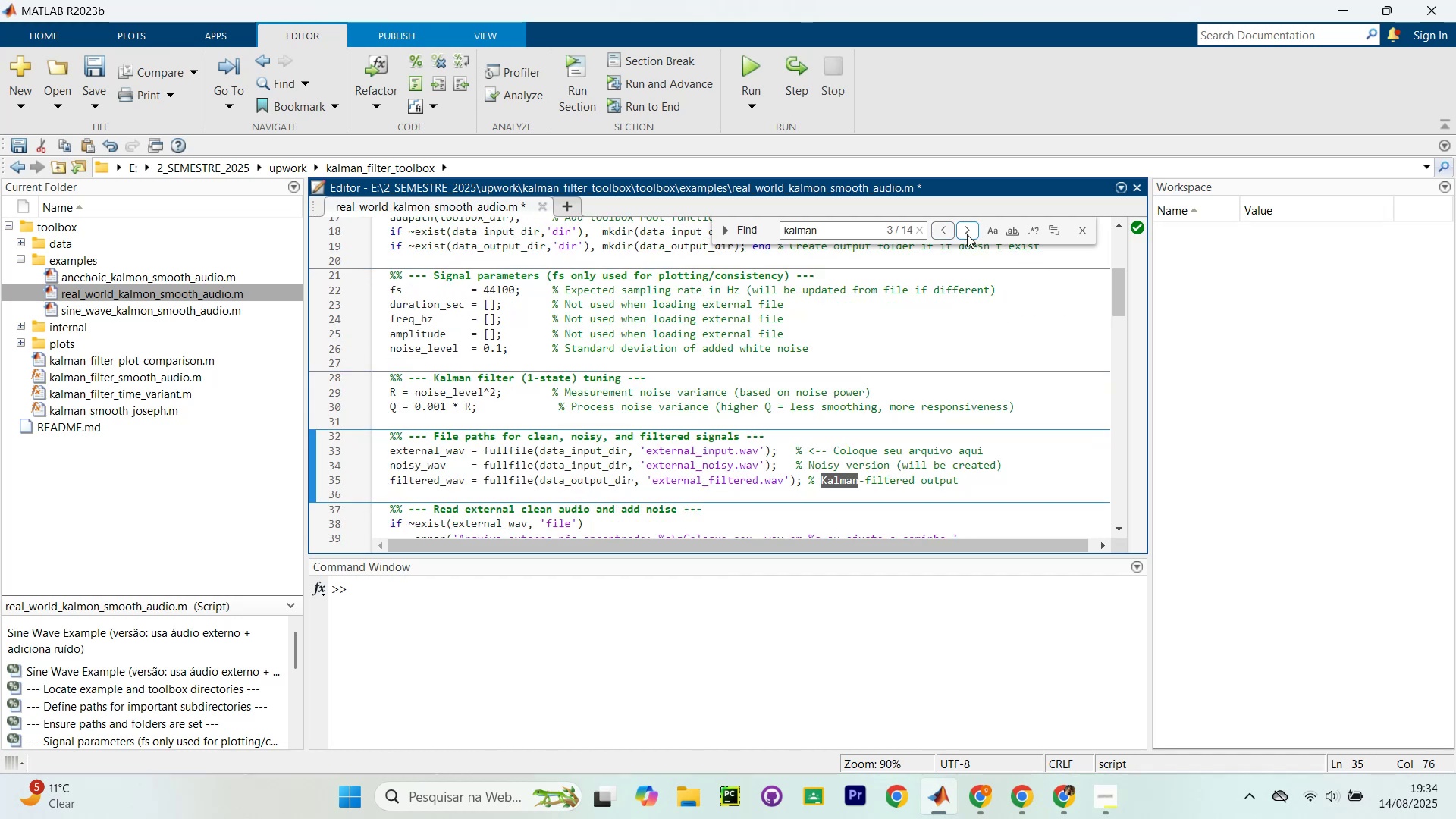 
left_click([967, 234])
 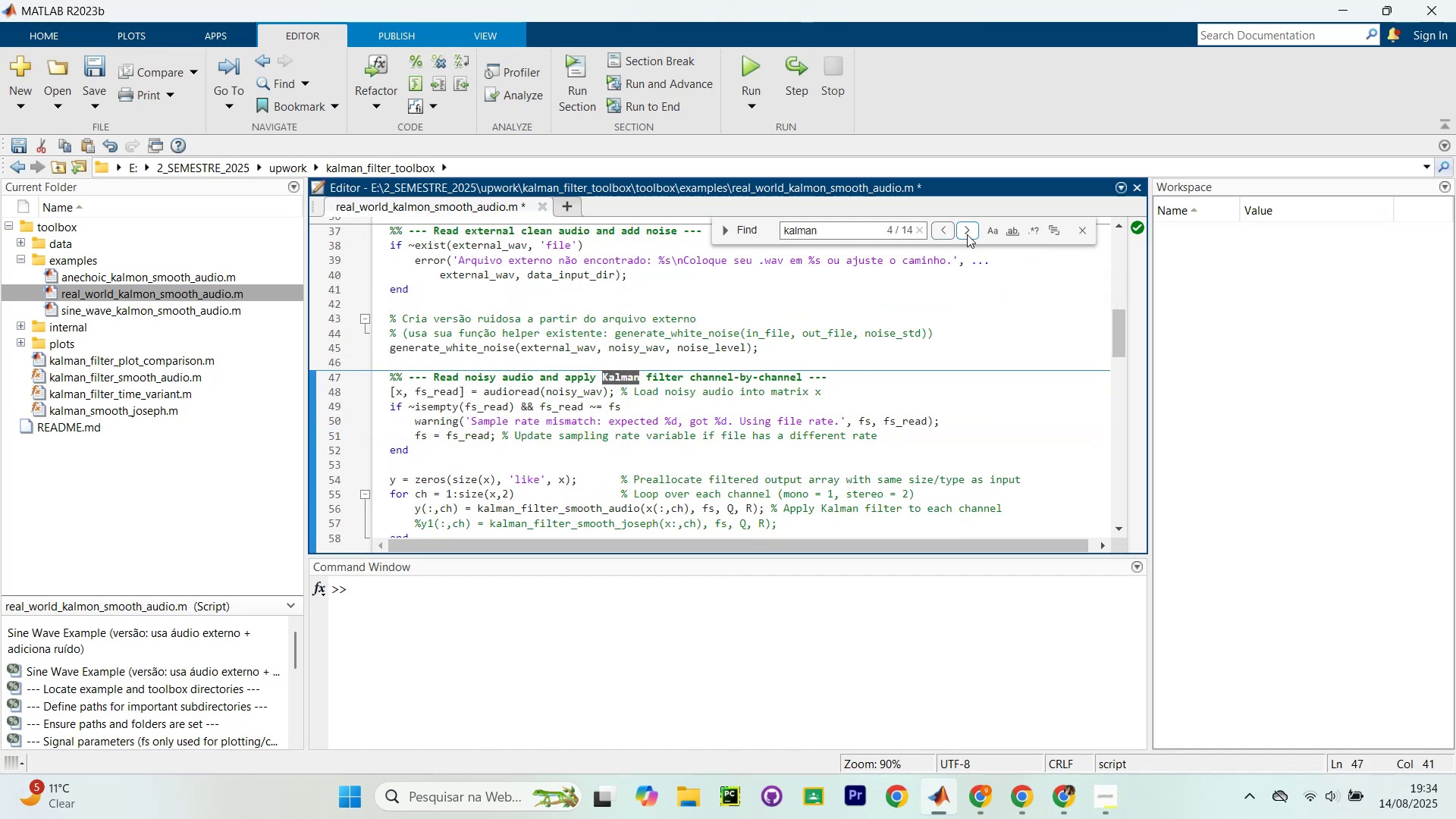 
left_click([967, 234])
 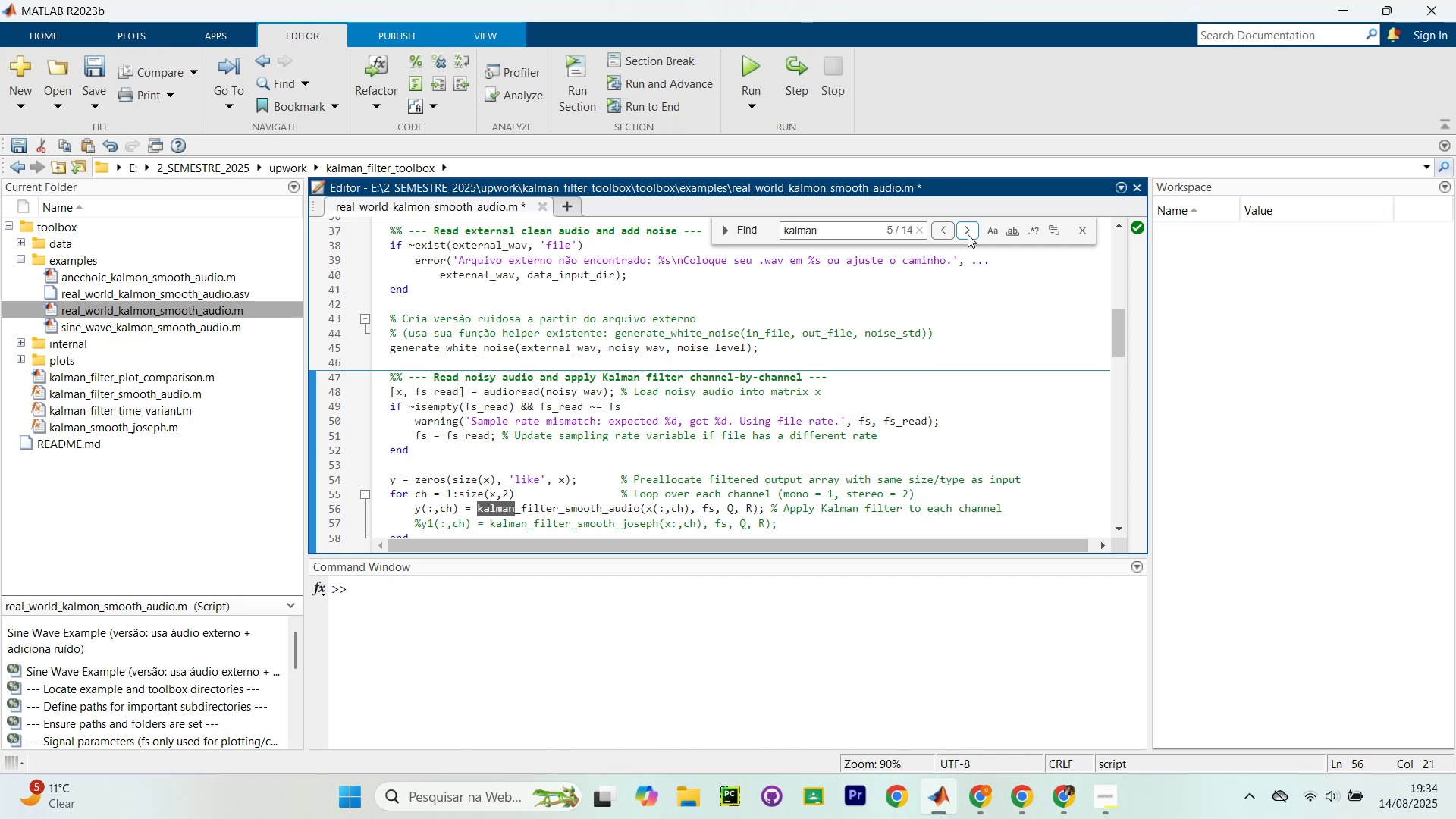 
wait(6.83)
 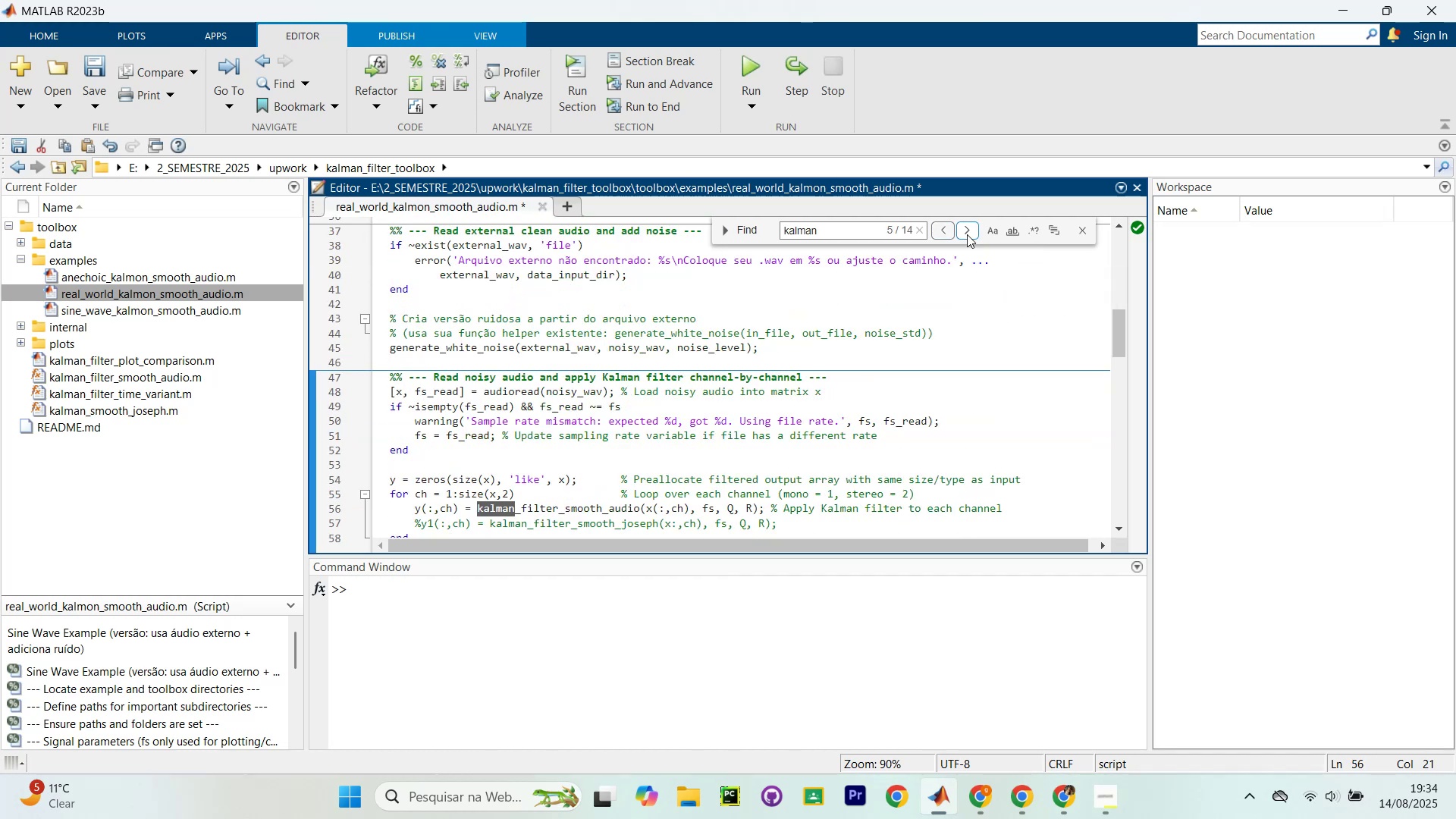 
left_click([968, 234])
 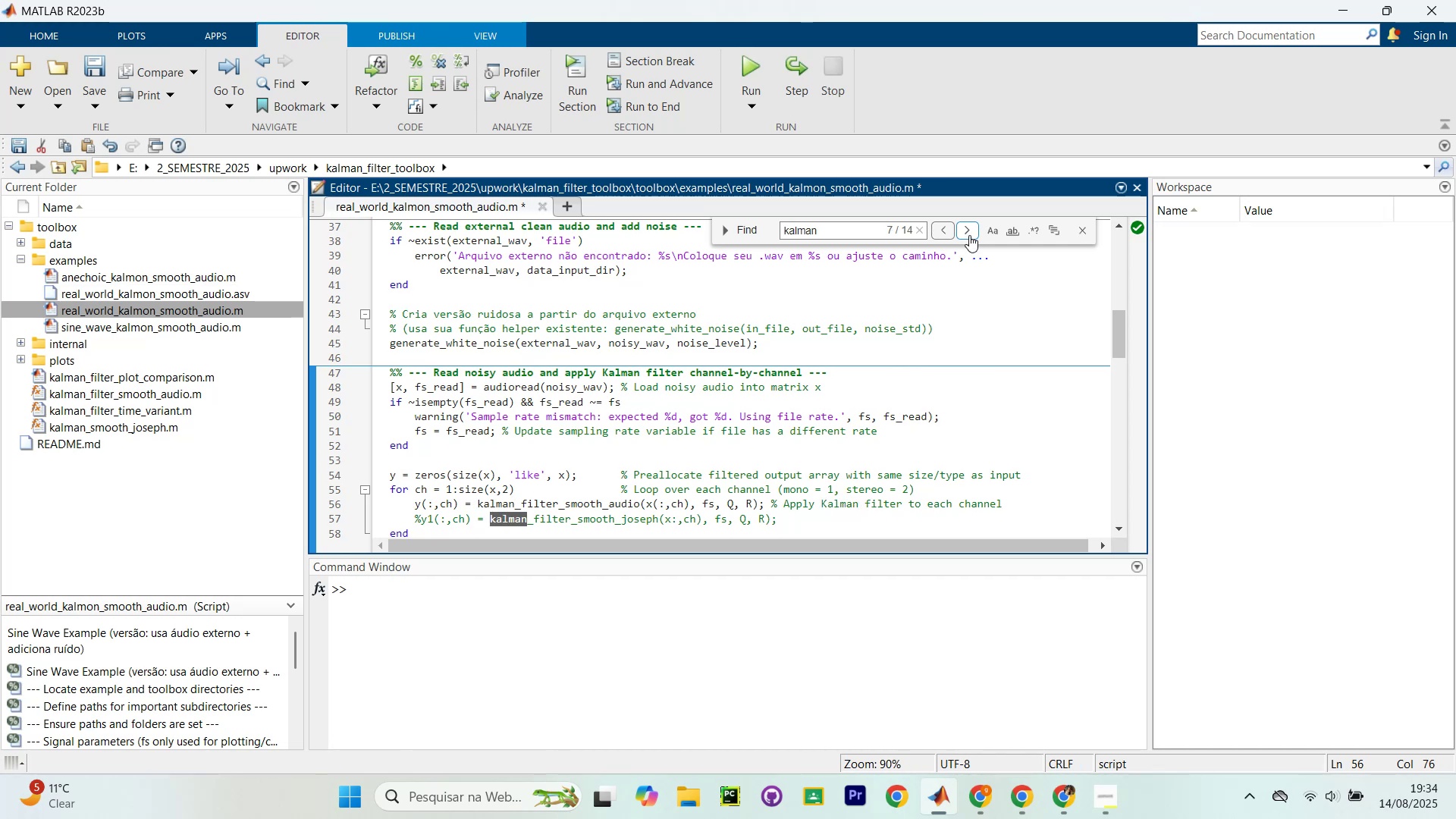 
double_click([969, 235])
 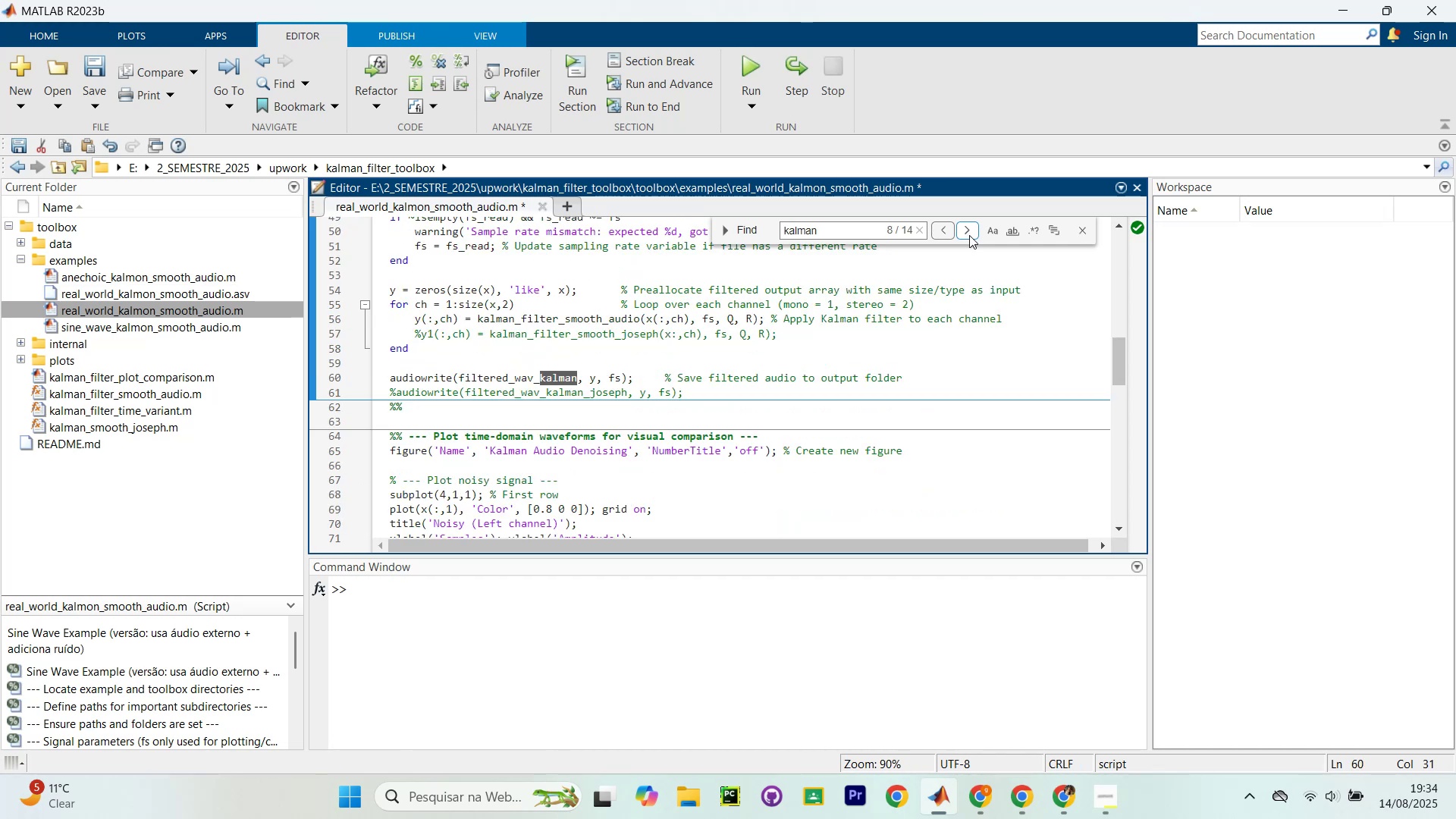 
left_click([969, 235])
 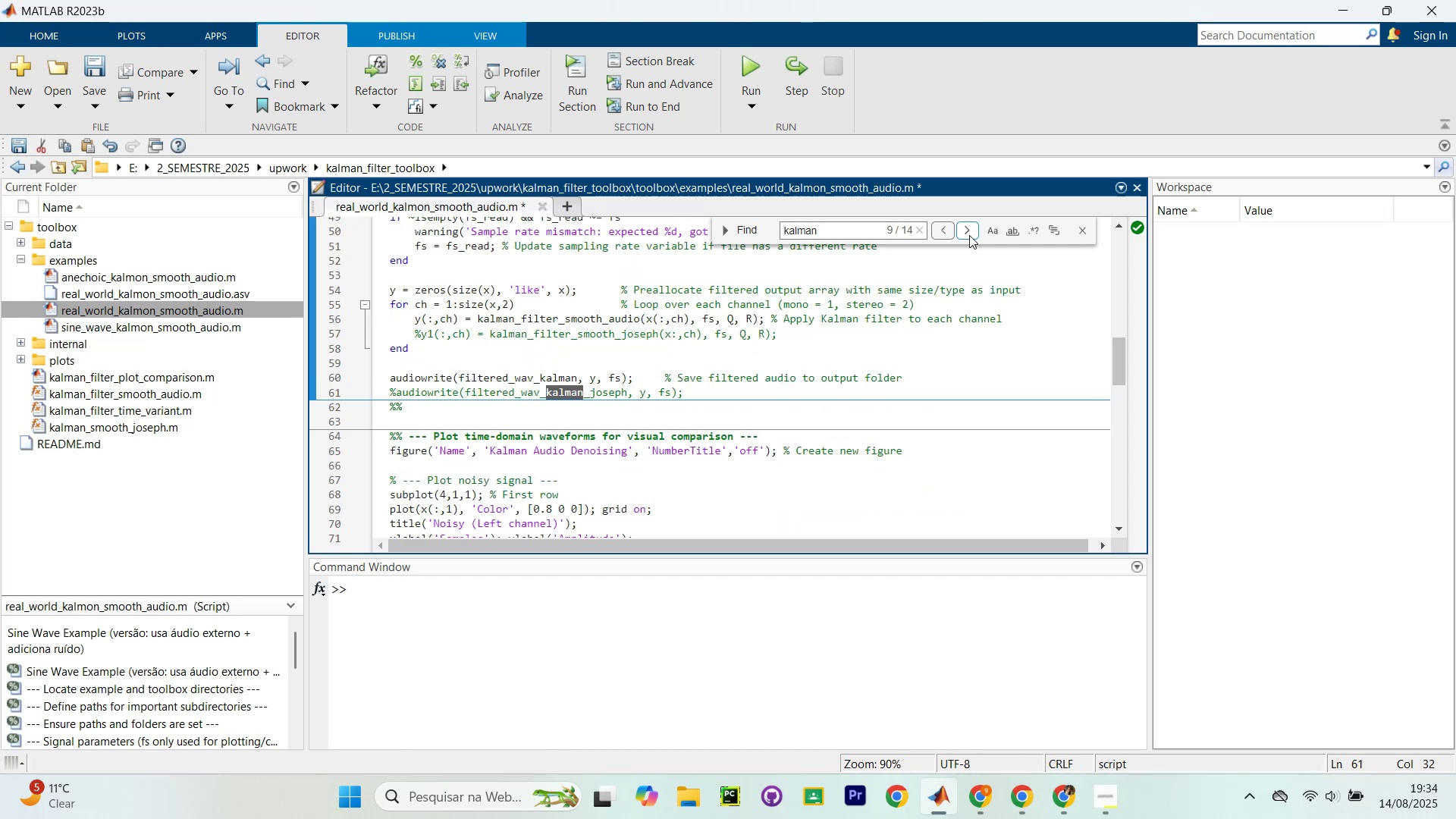 
left_click([969, 235])
 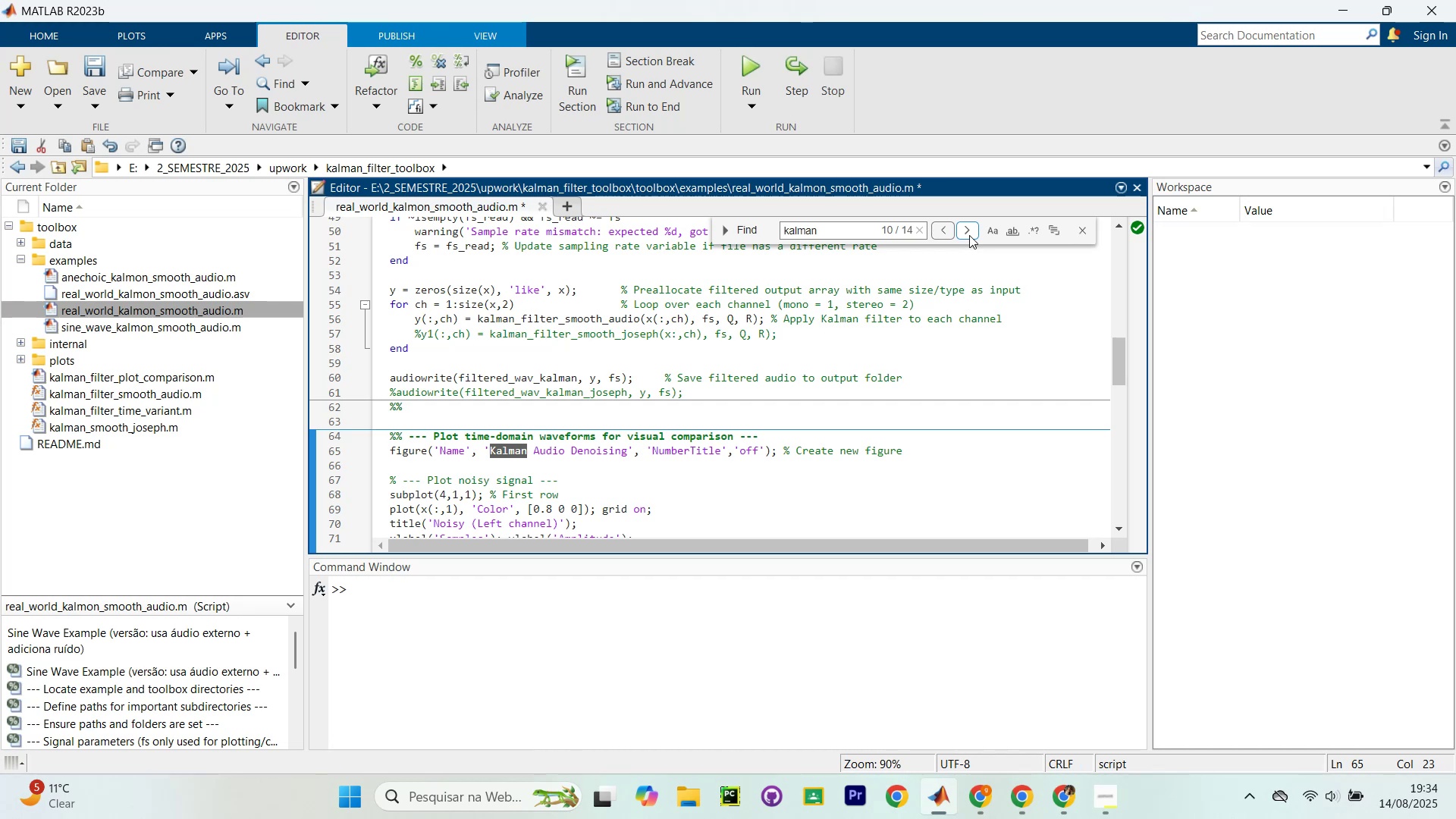 
wait(5.56)
 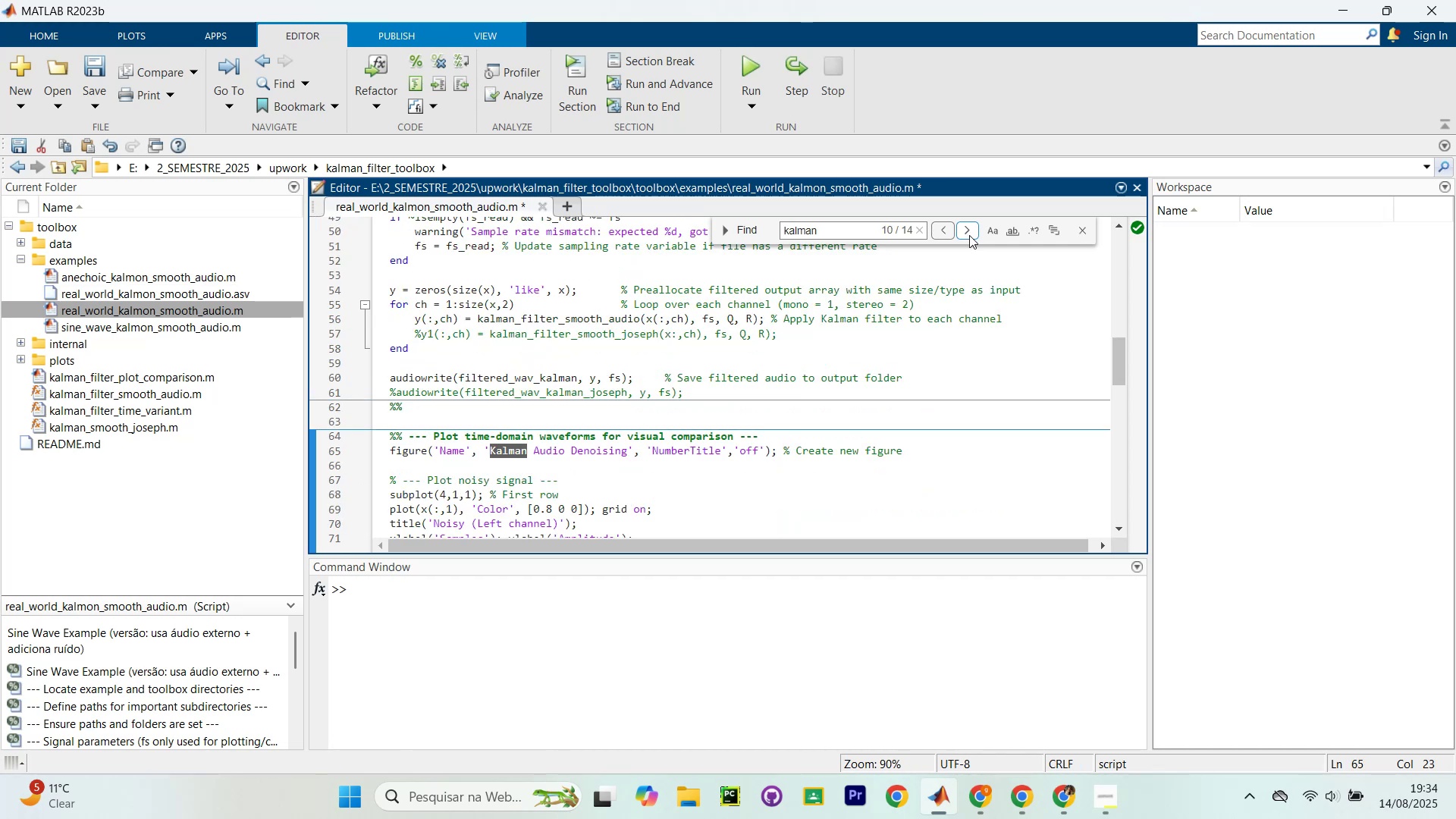 
left_click([969, 235])
 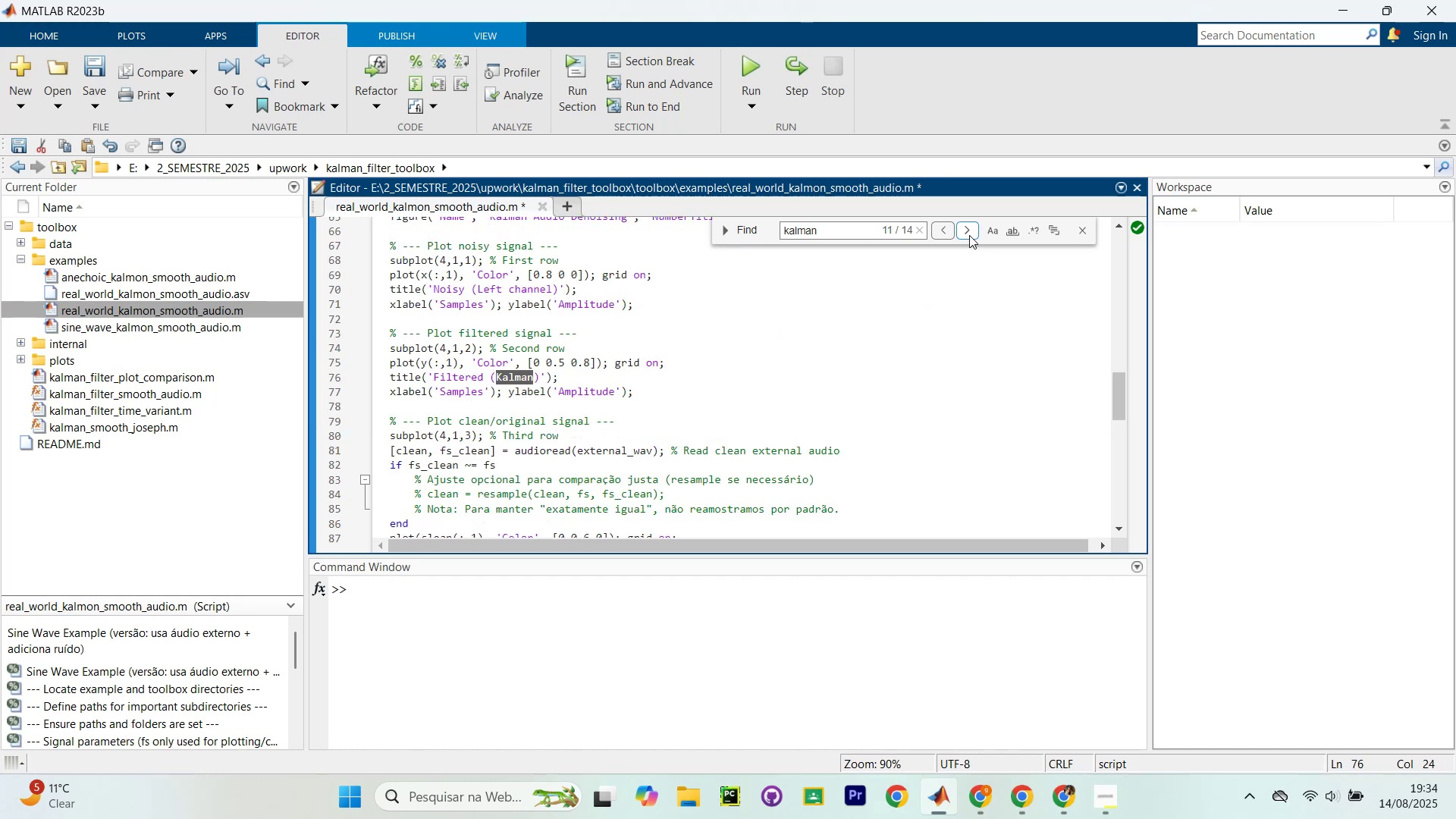 
left_click([969, 235])
 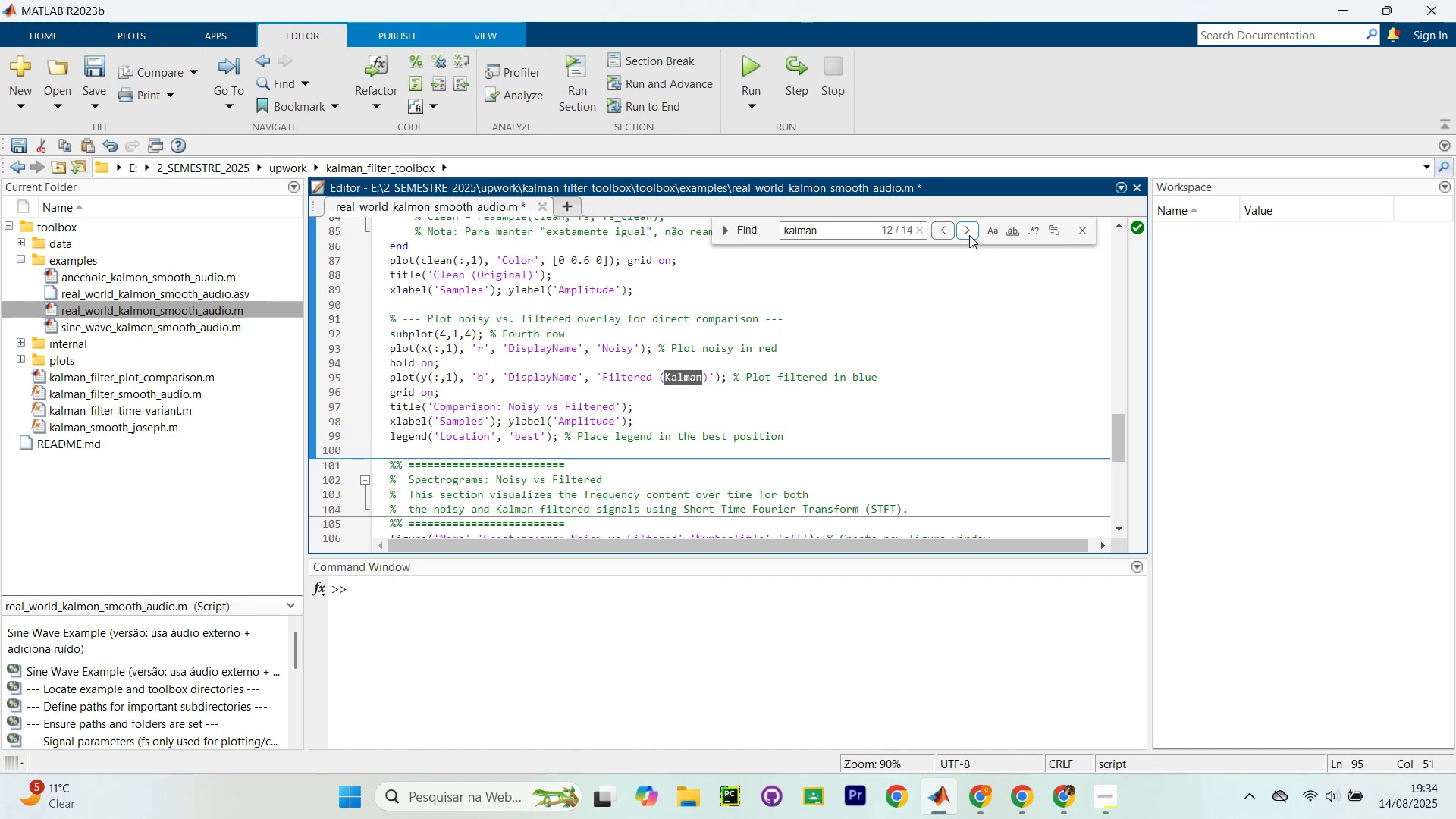 
left_click([969, 235])
 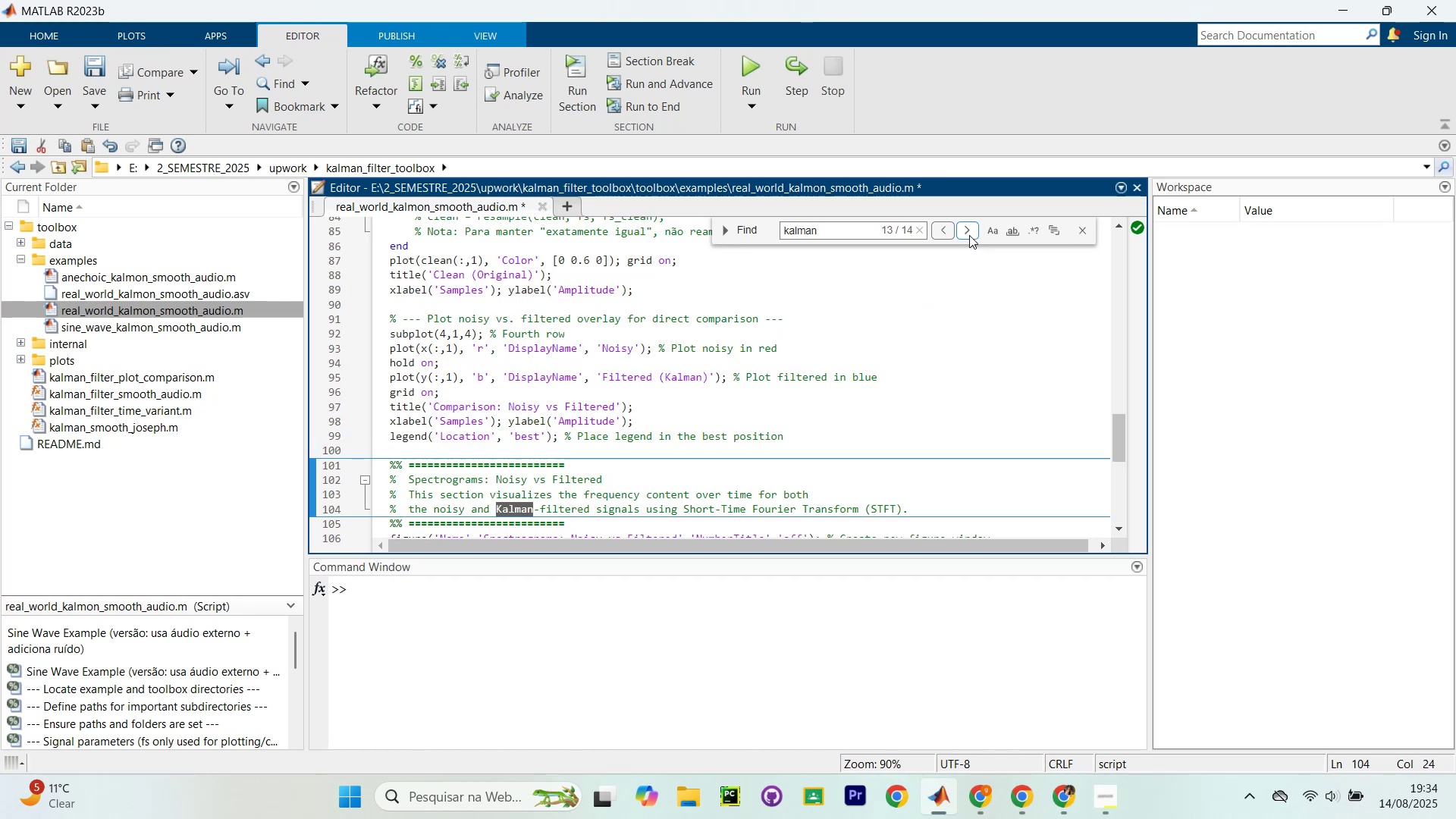 
left_click([969, 235])
 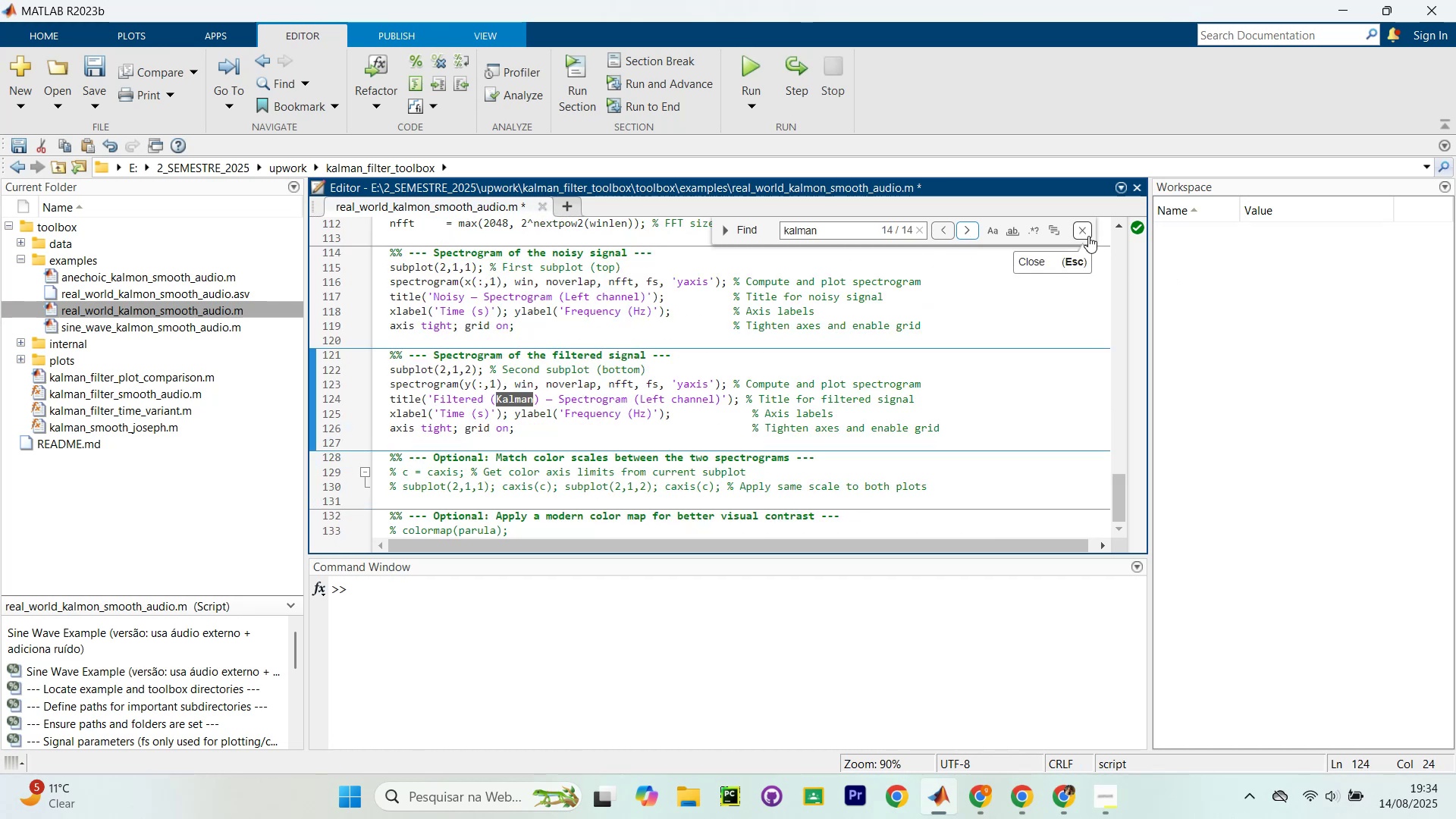 
left_click_drag(start_coordinate=[864, 233], to_coordinate=[752, 218])
 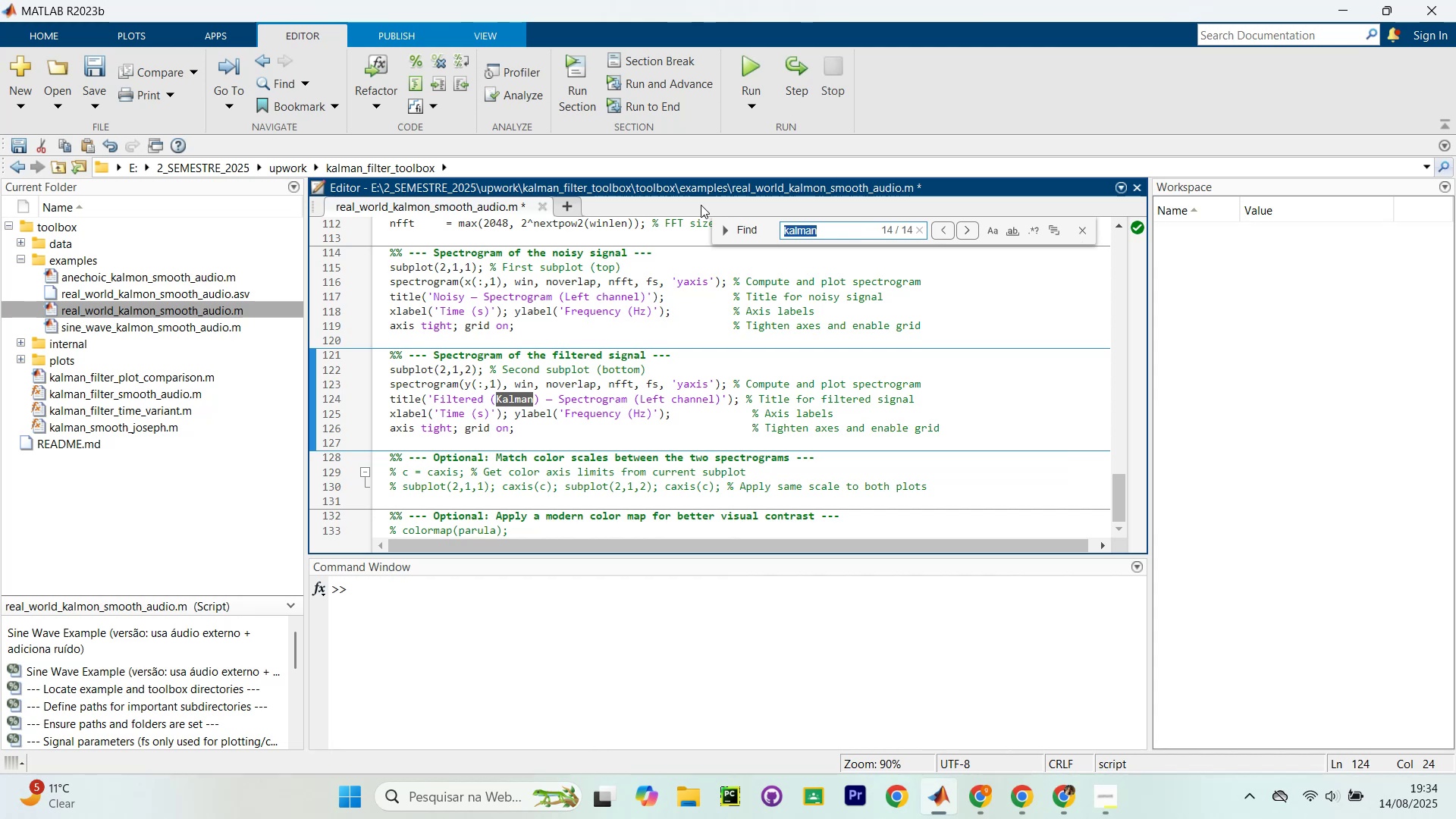 
type(joeshp)
key(Backspace)
key(Backspace)
key(Backspace)
type(se)
key(Backspace)
key(Backspace)
key(Backspace)
type(seh)
key(Backspace)
key(Backspace)
type(p)
key(Backspace)
type(epy)
key(Backspace)
 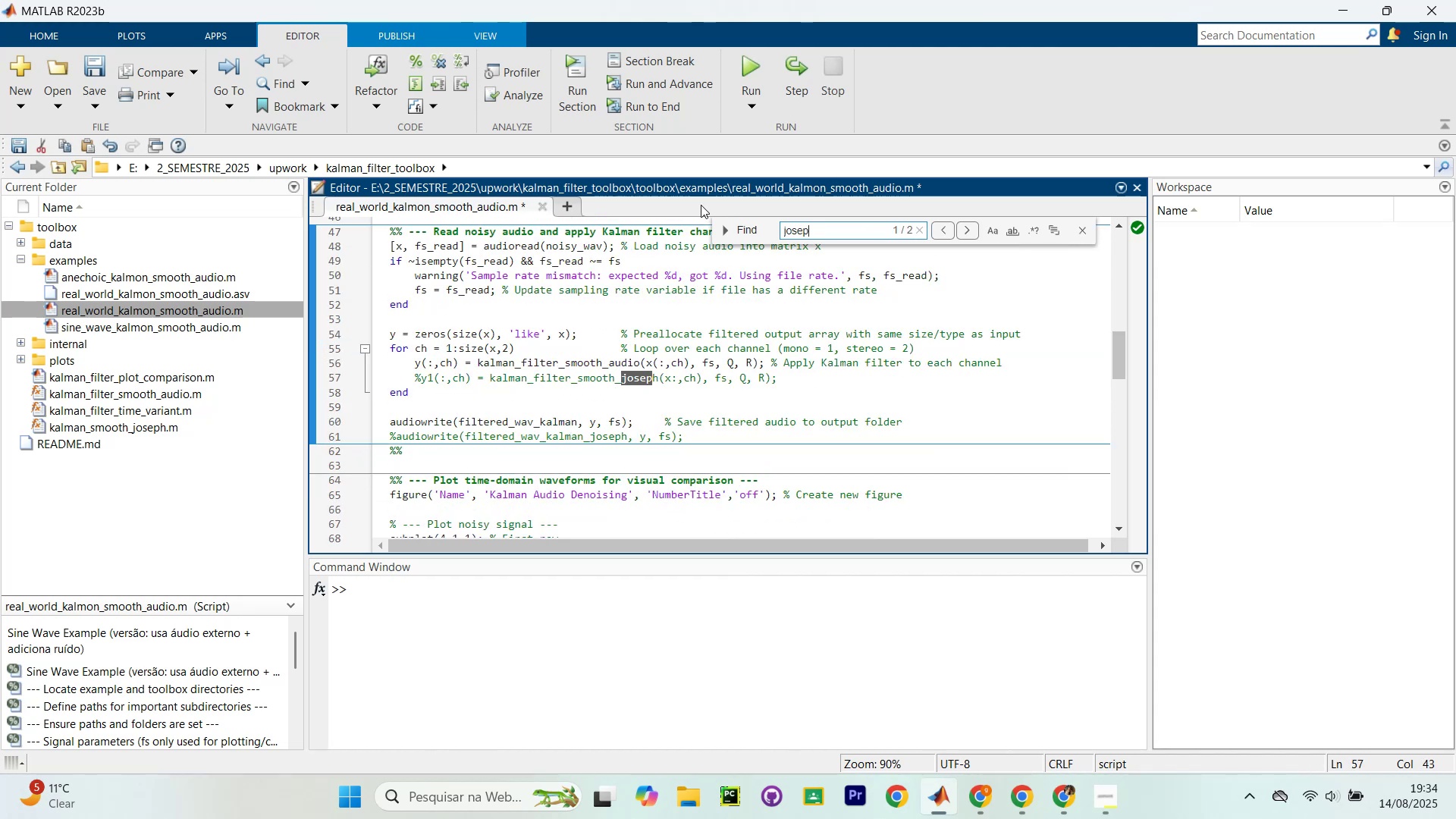 
key(Enter)
 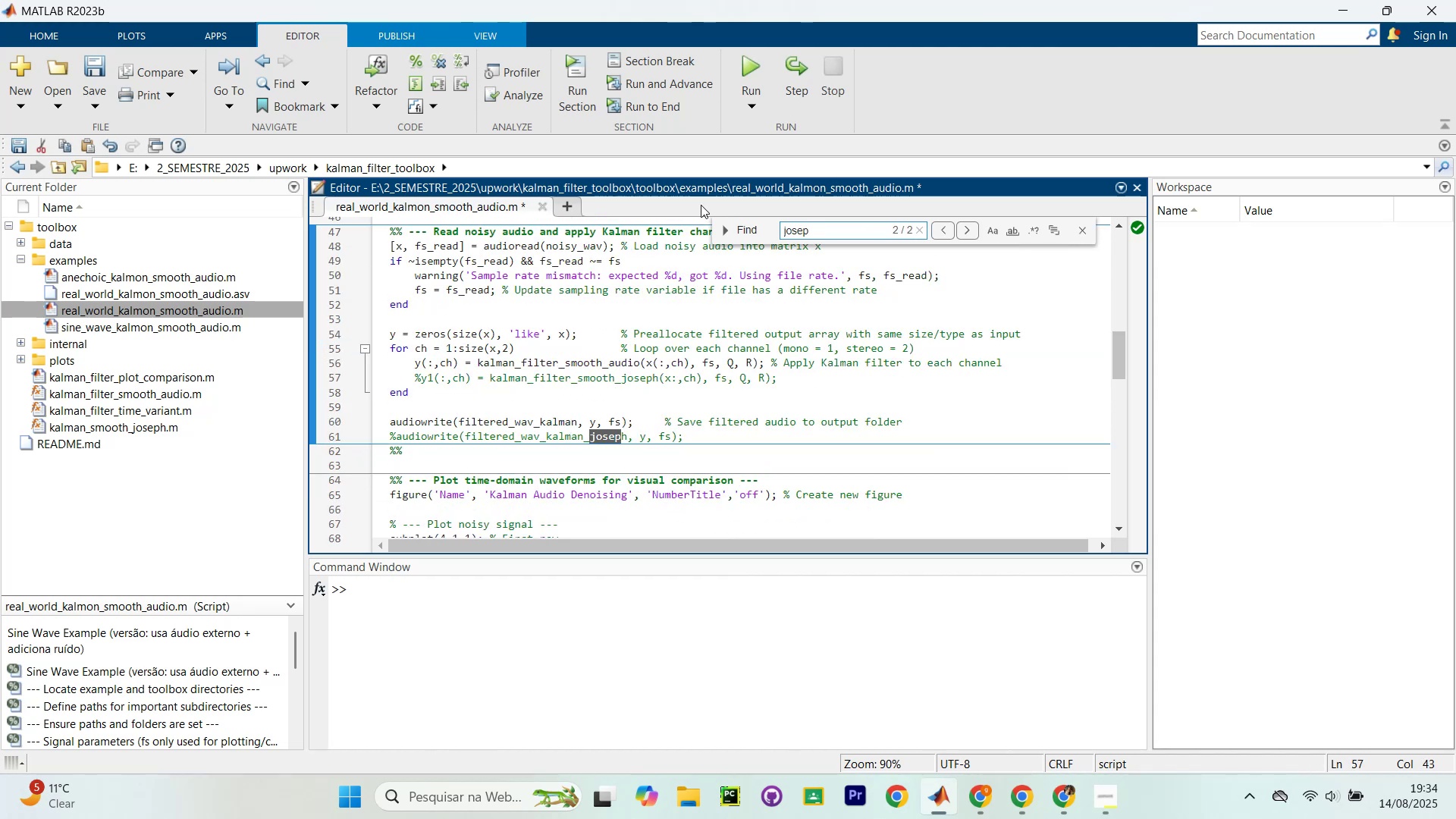 
key(Enter)
 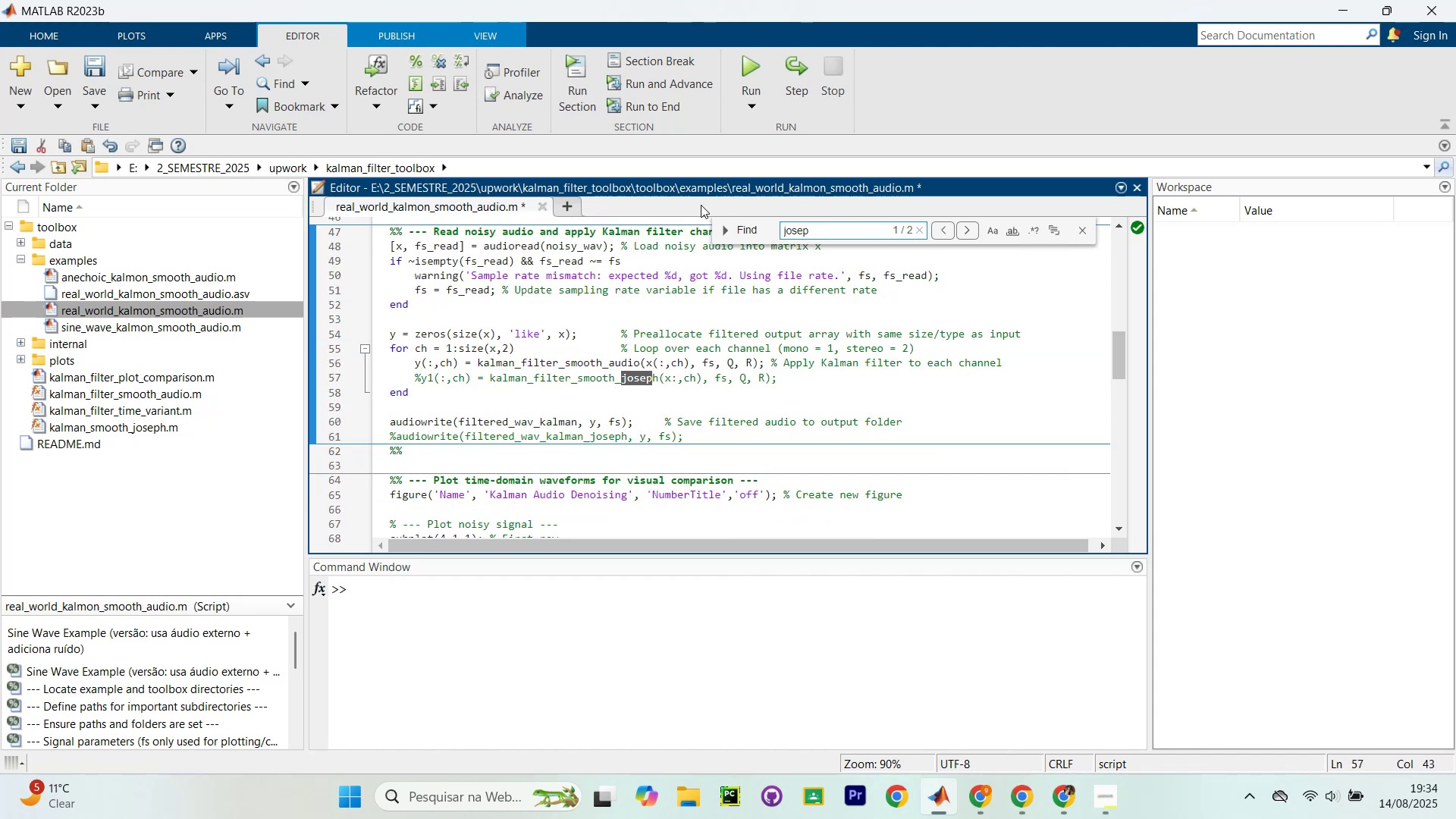 
key(Enter)
 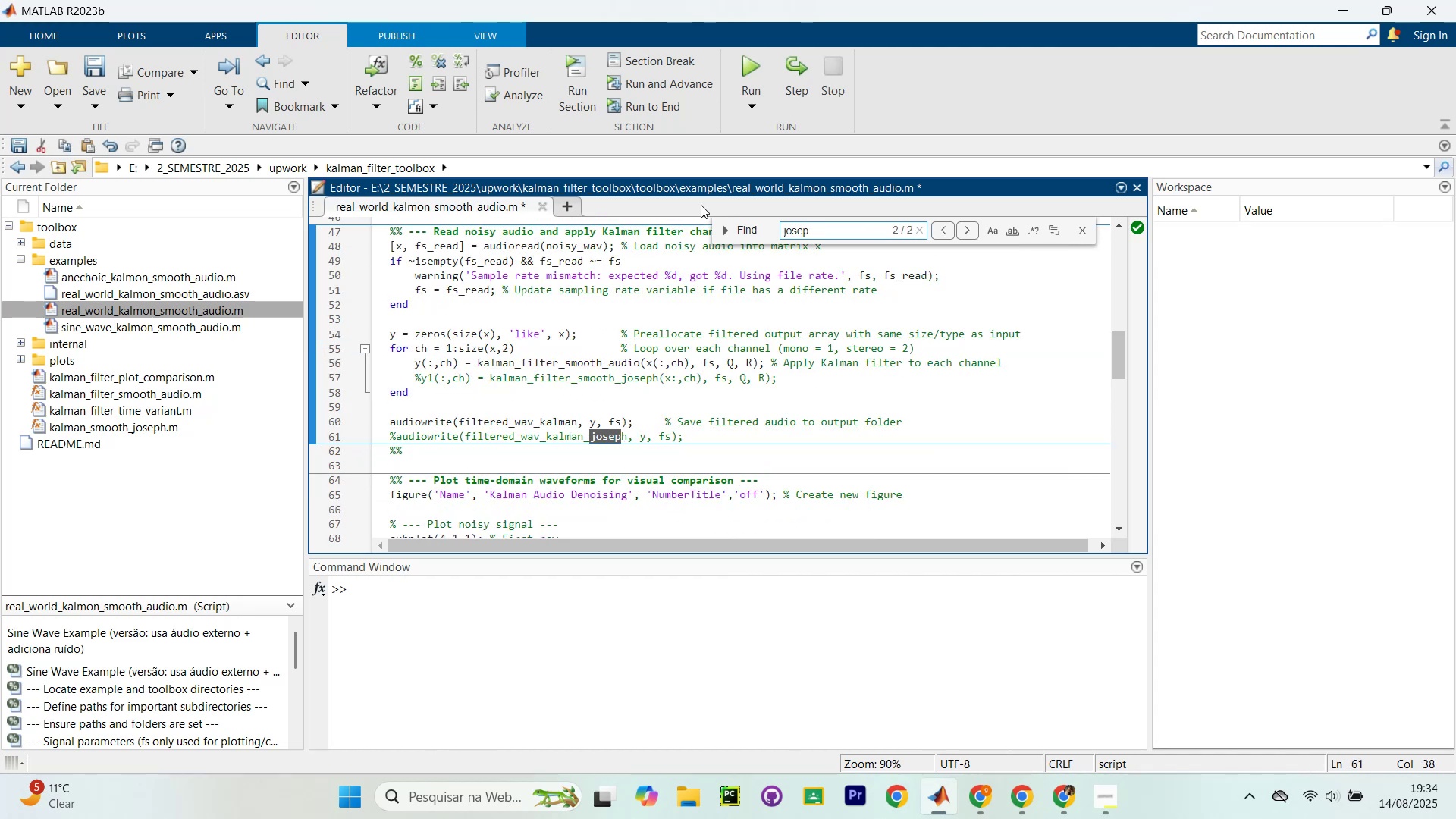 
key(Enter)
 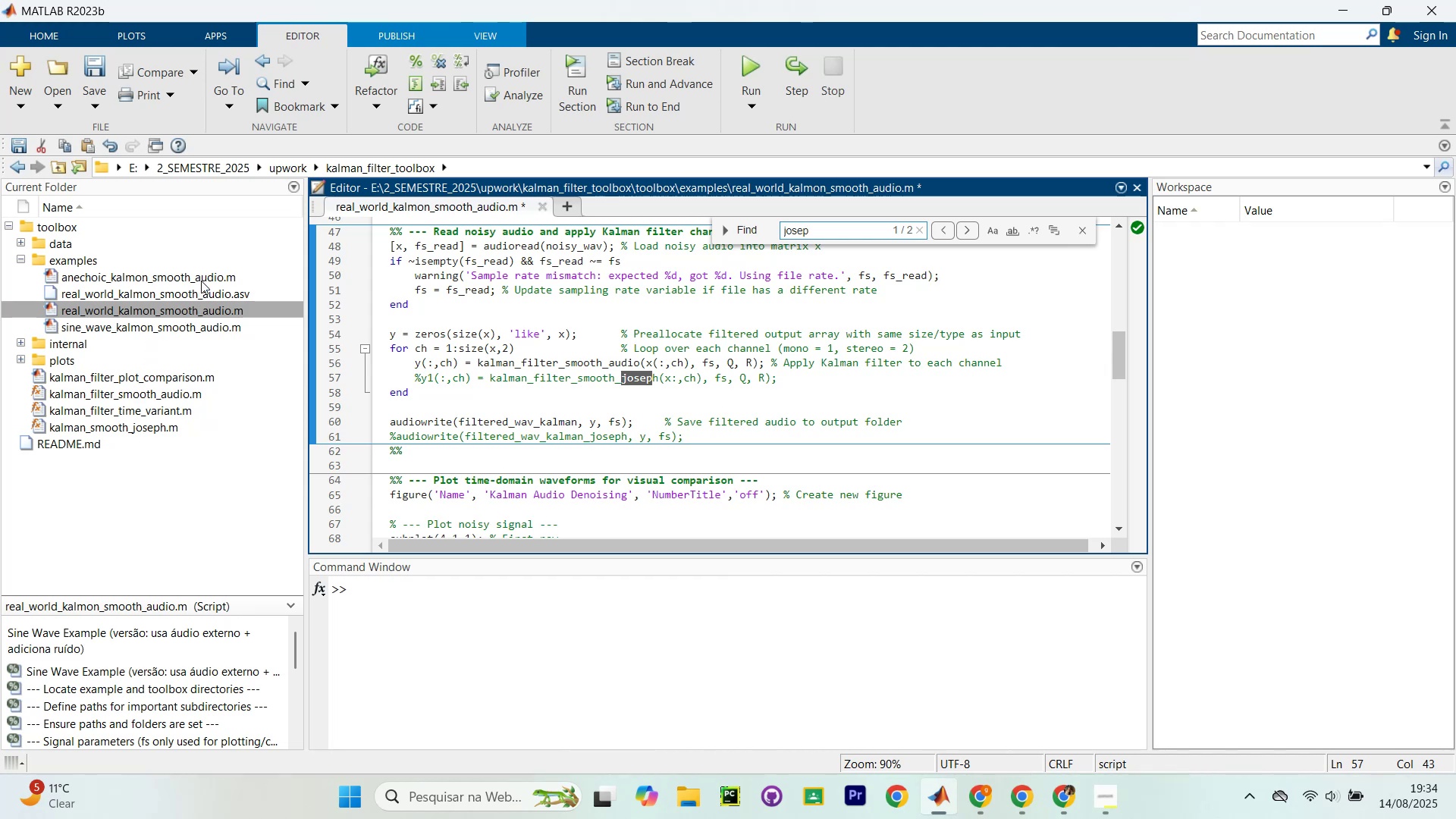 
double_click([206, 278])
 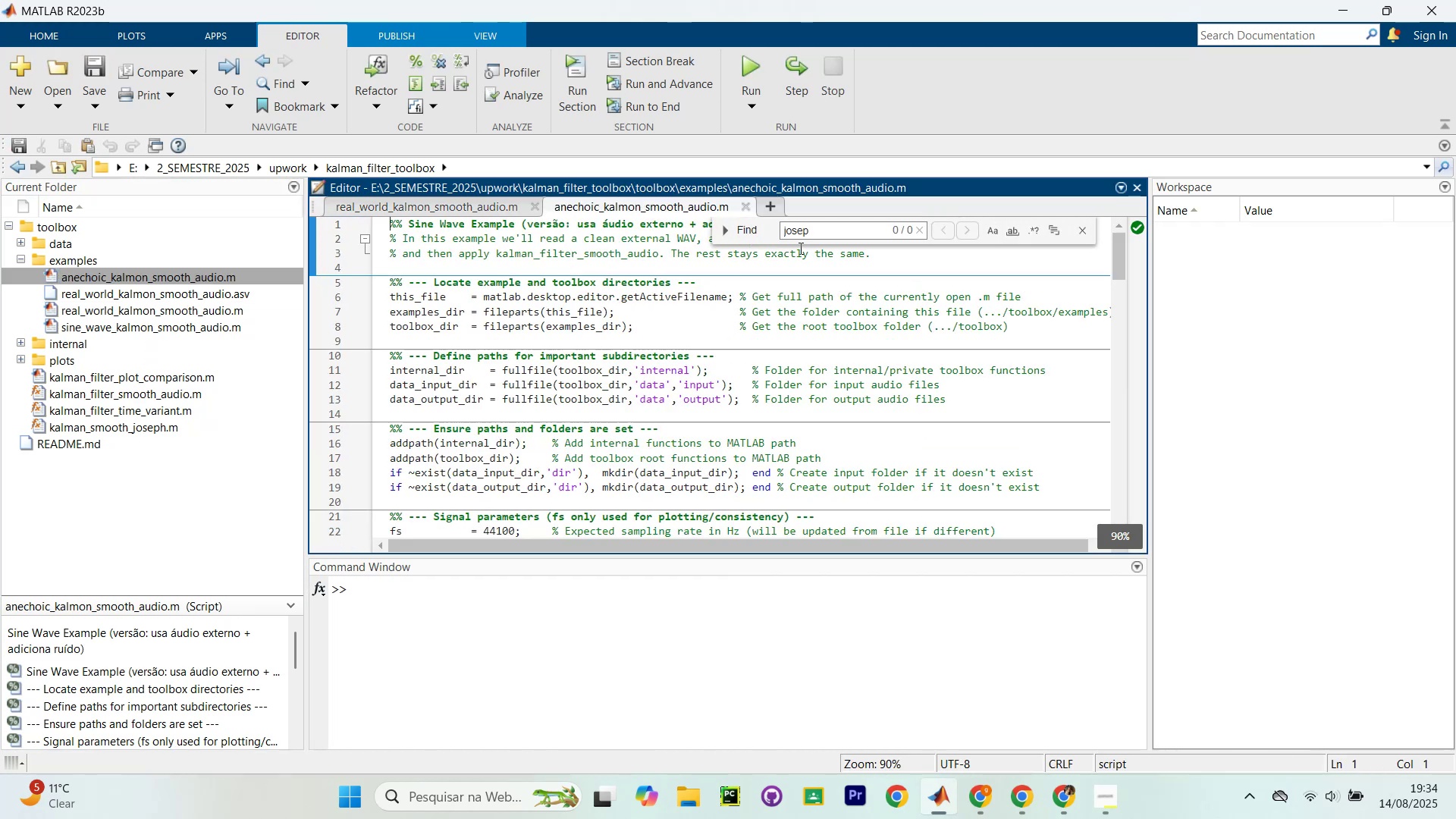 
left_click([823, 231])
 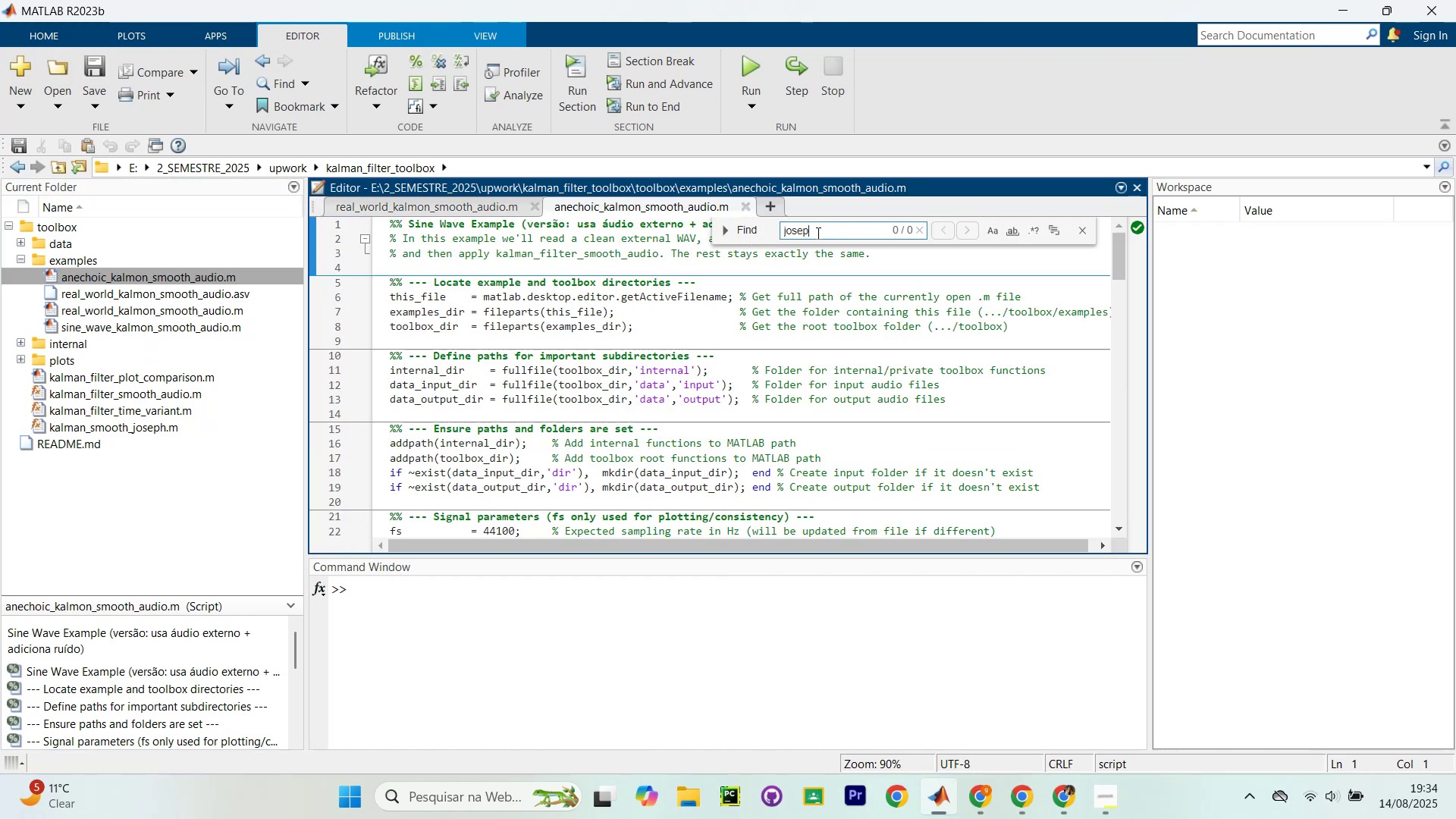 
key(Enter)
 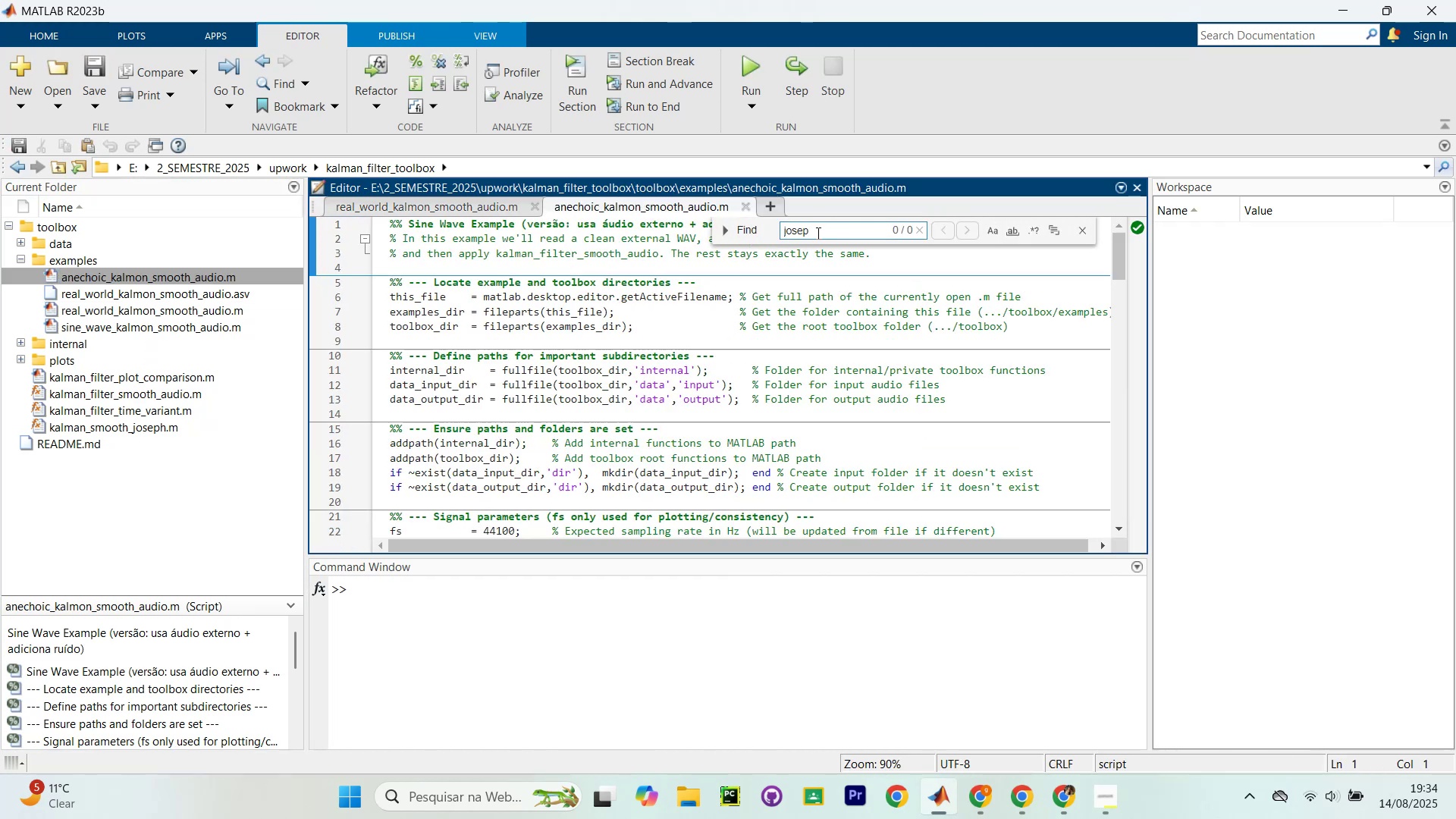 
key(Enter)
 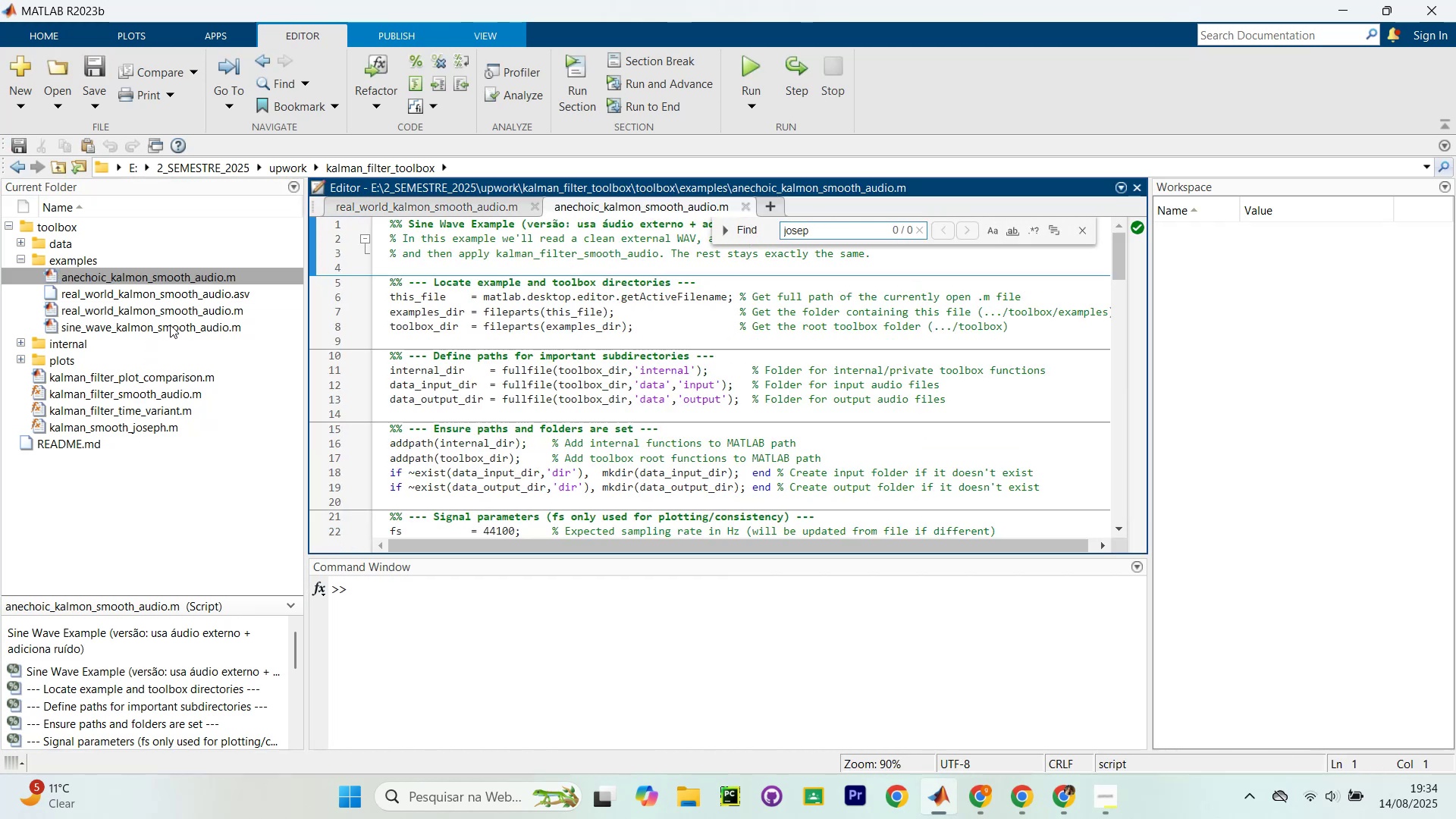 
double_click([170, 325])
 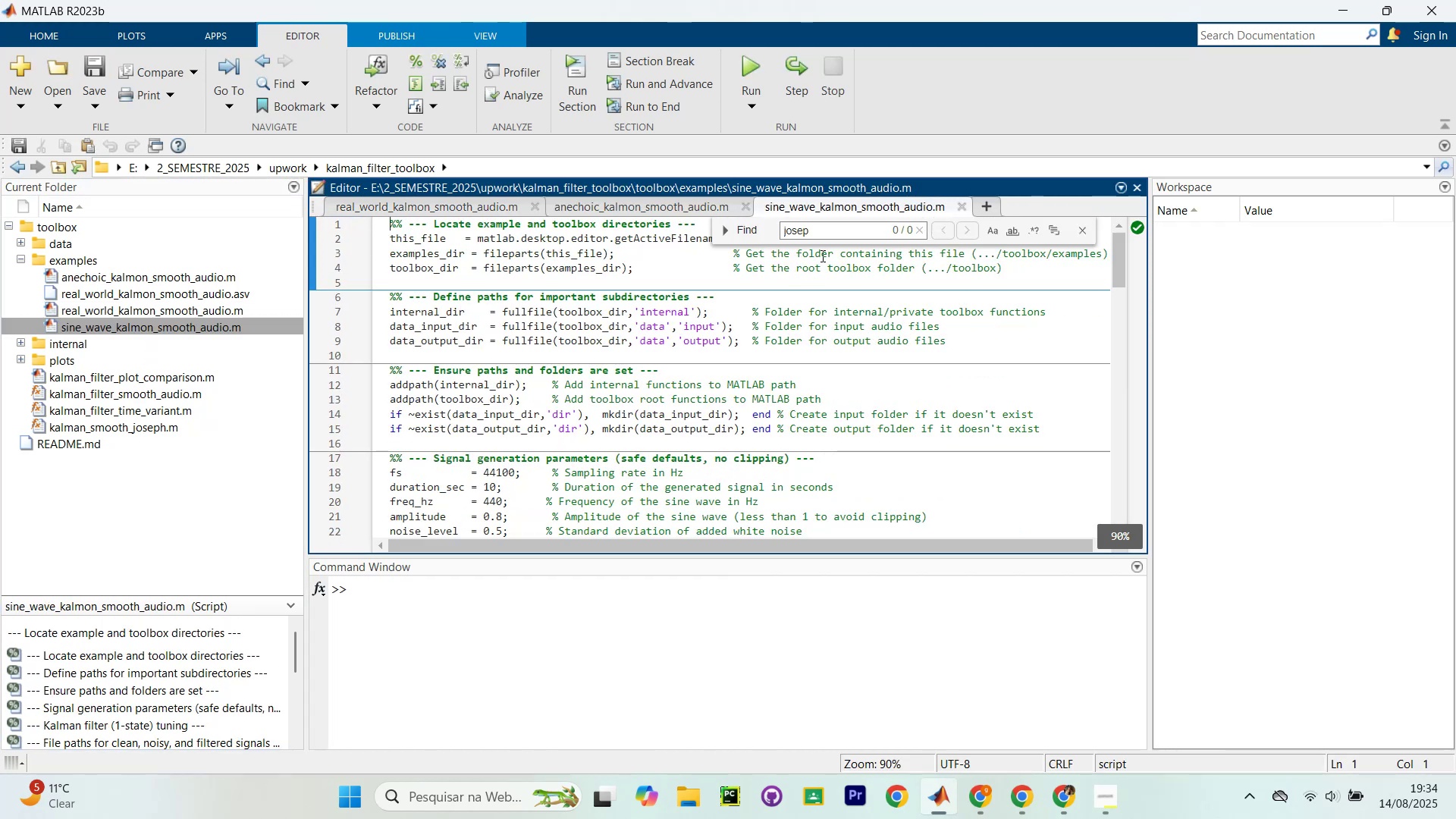 
left_click([833, 231])
 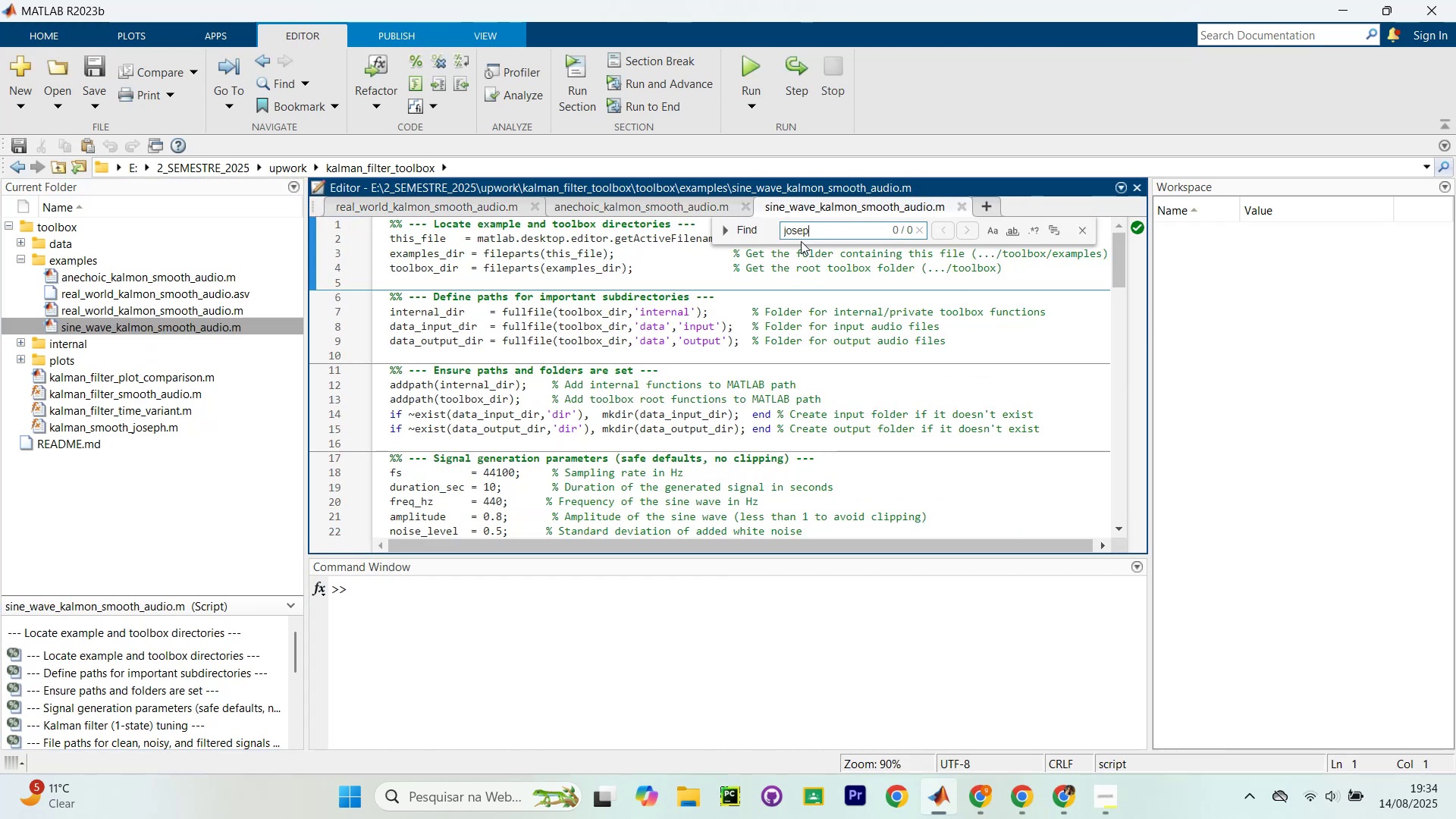 
key(Enter)
 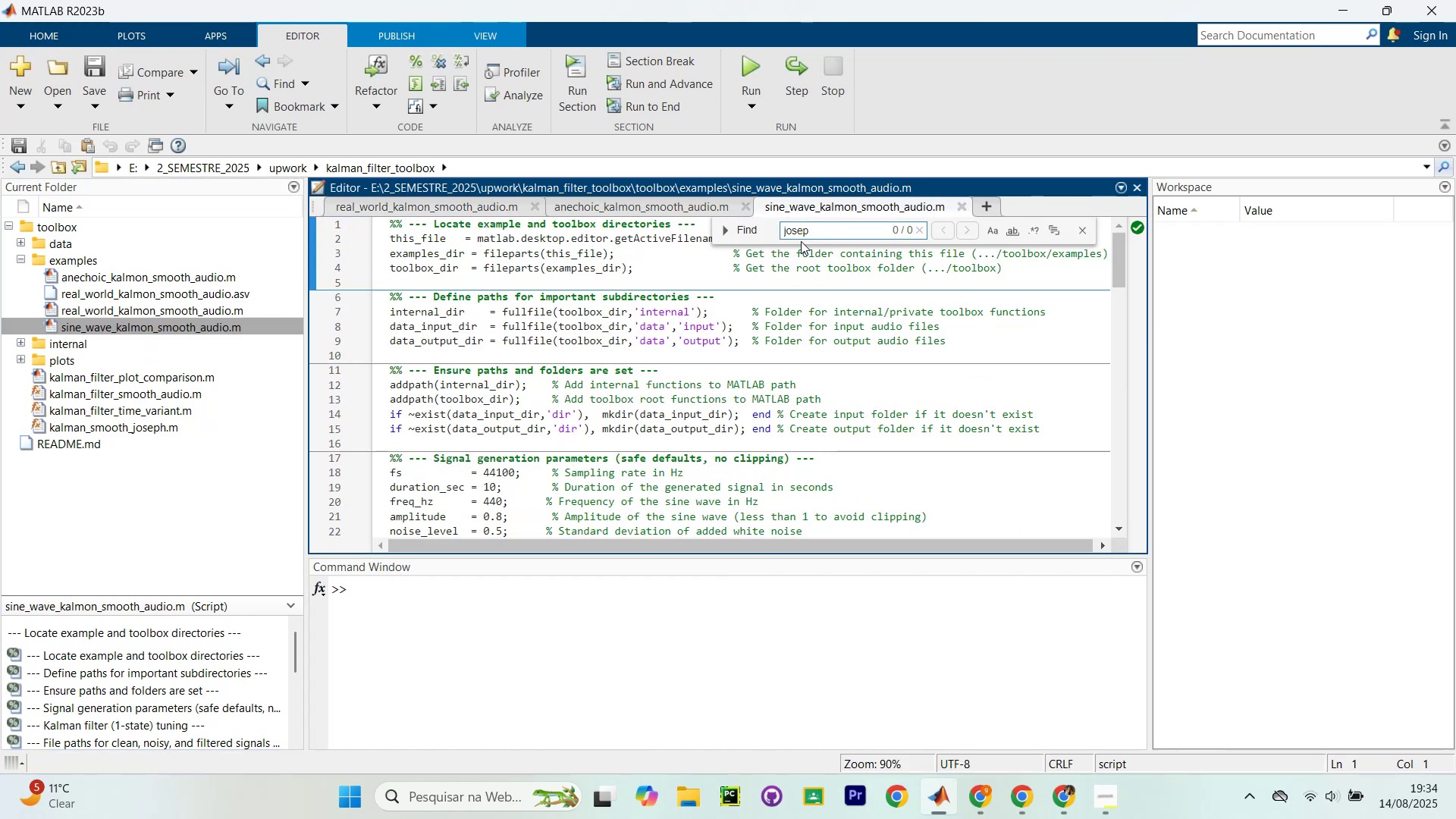 
key(Enter)
 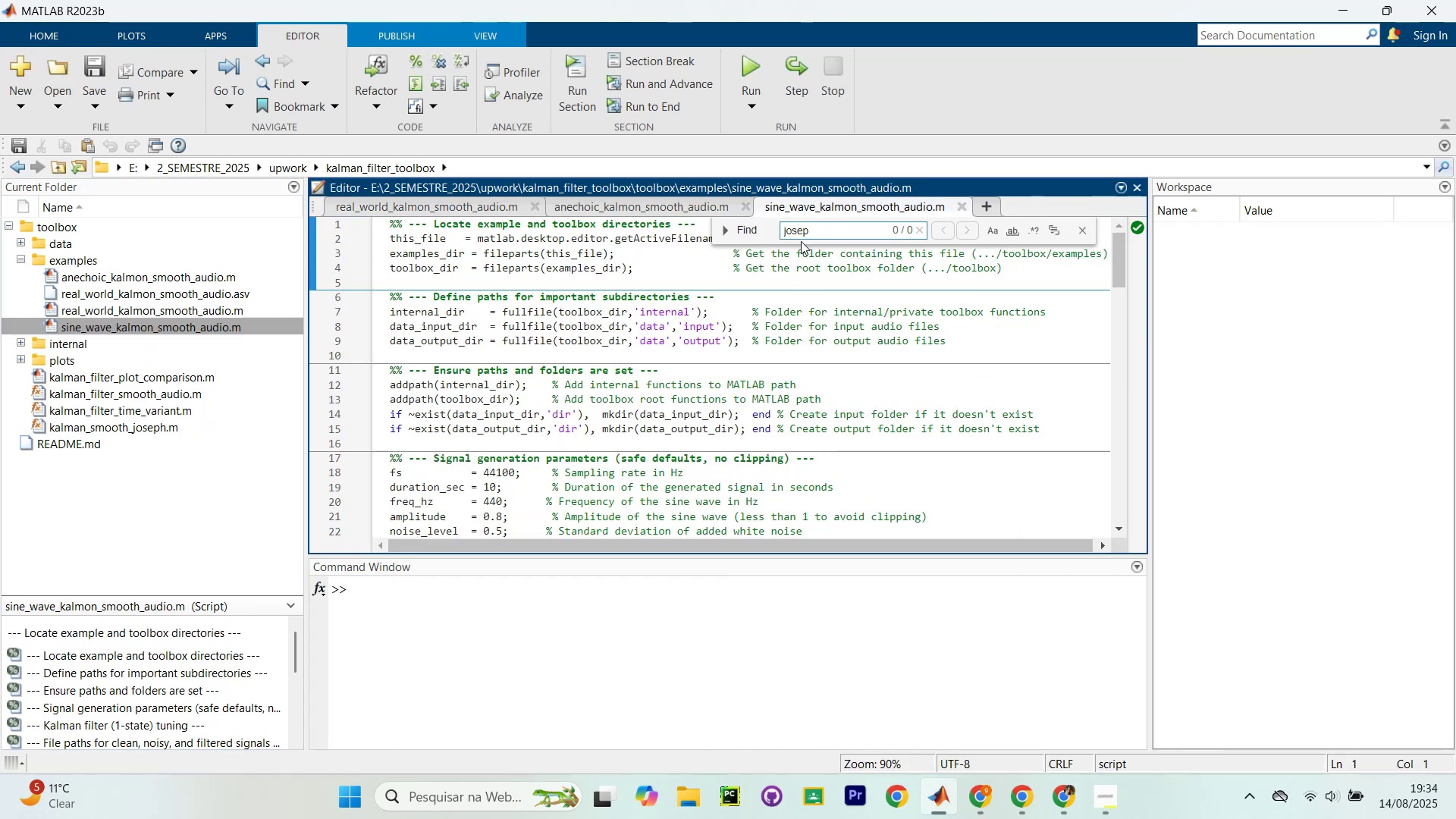 
key(Enter)
 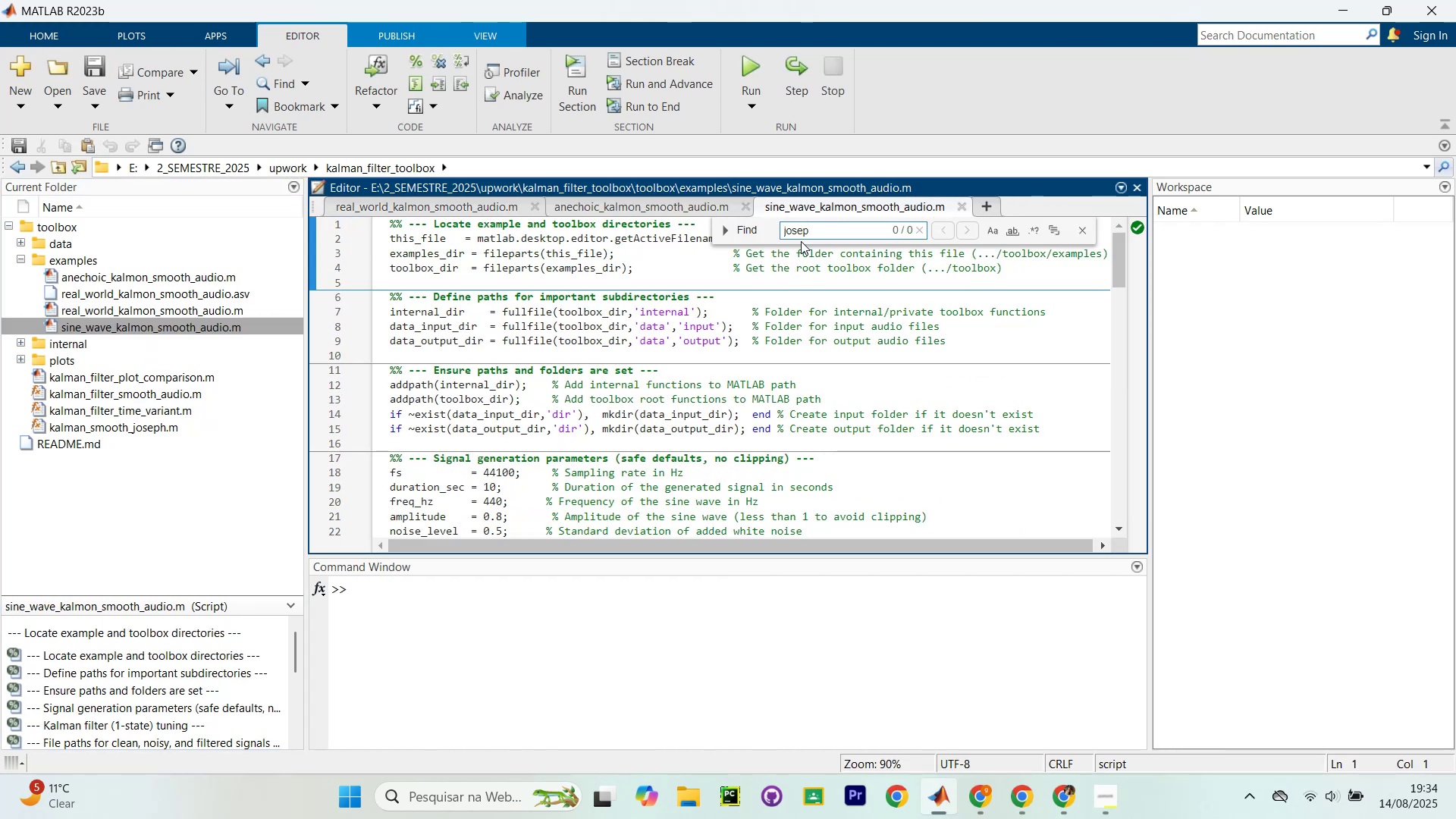 
key(Enter)
 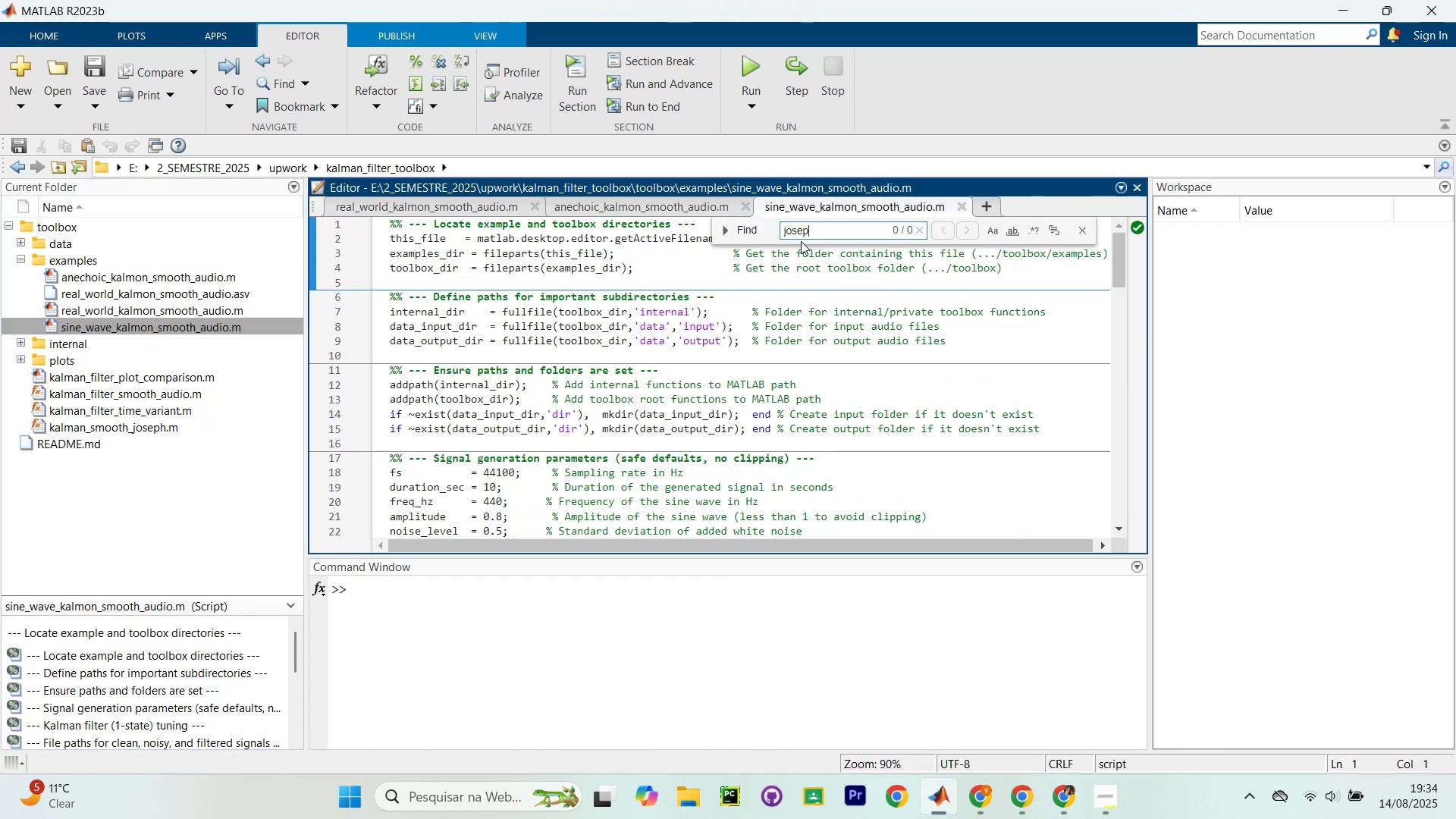 
key(Enter)
 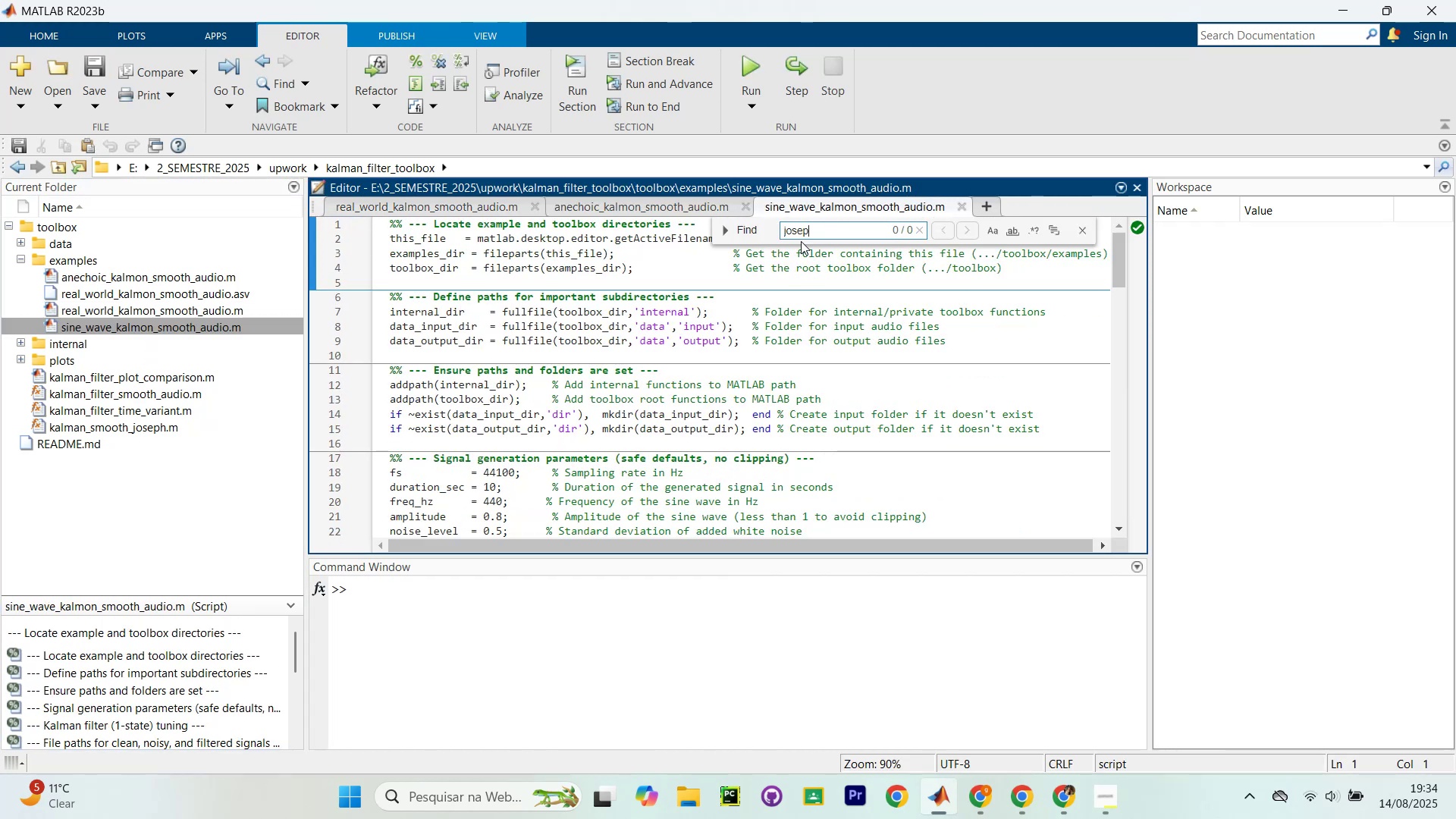 
key(Enter)
 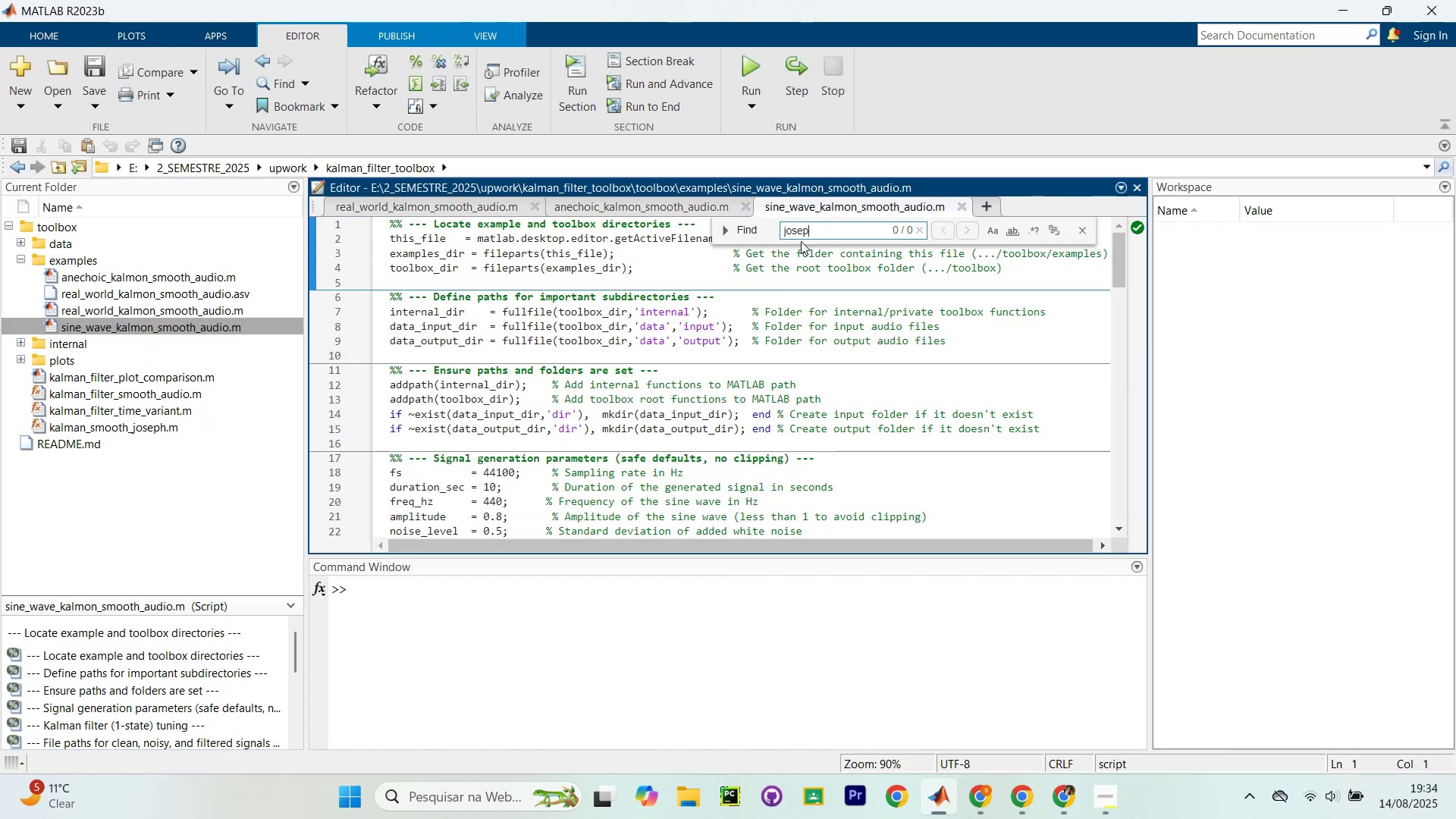 
key(Enter)
 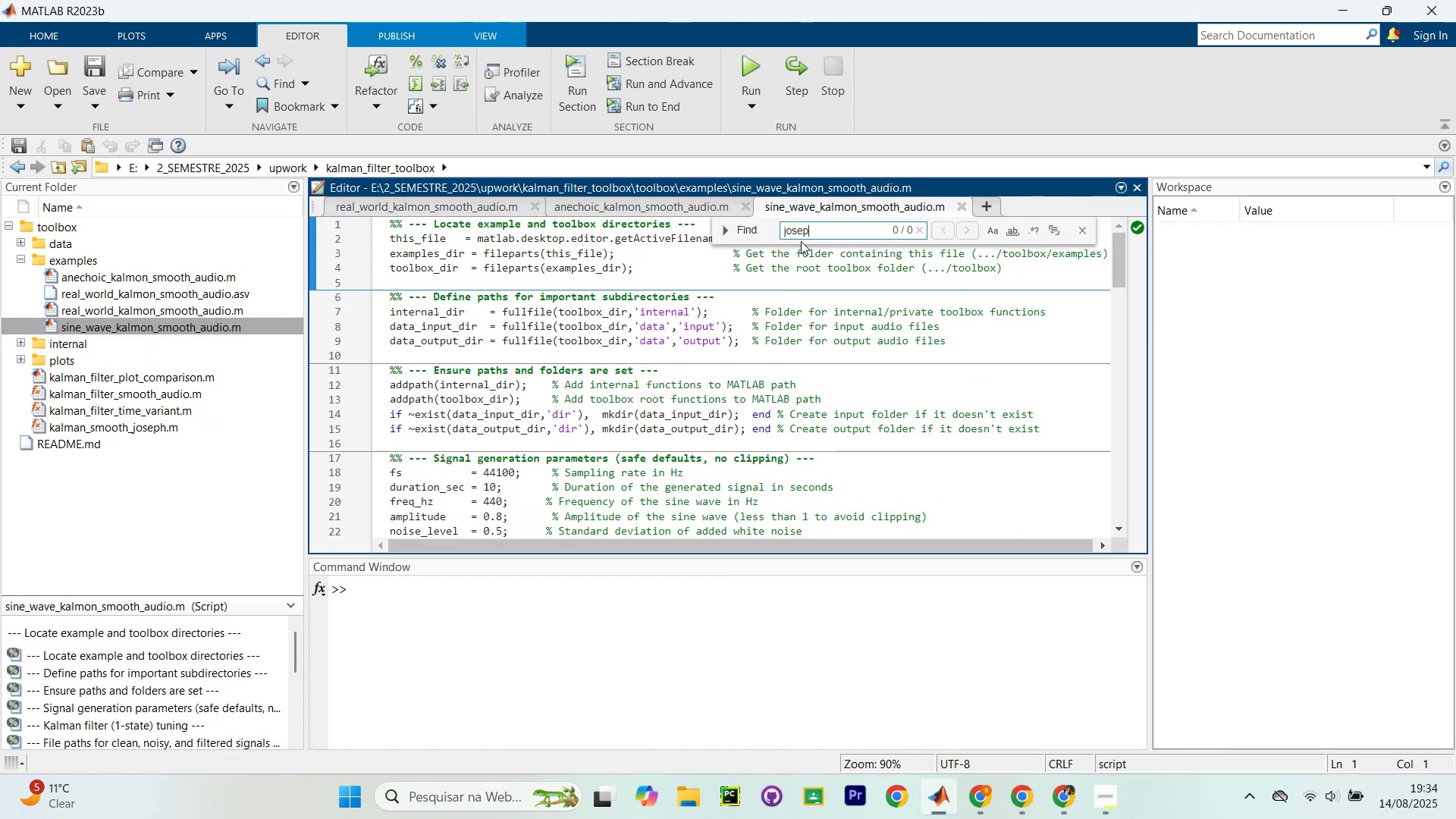 
key(Enter)
 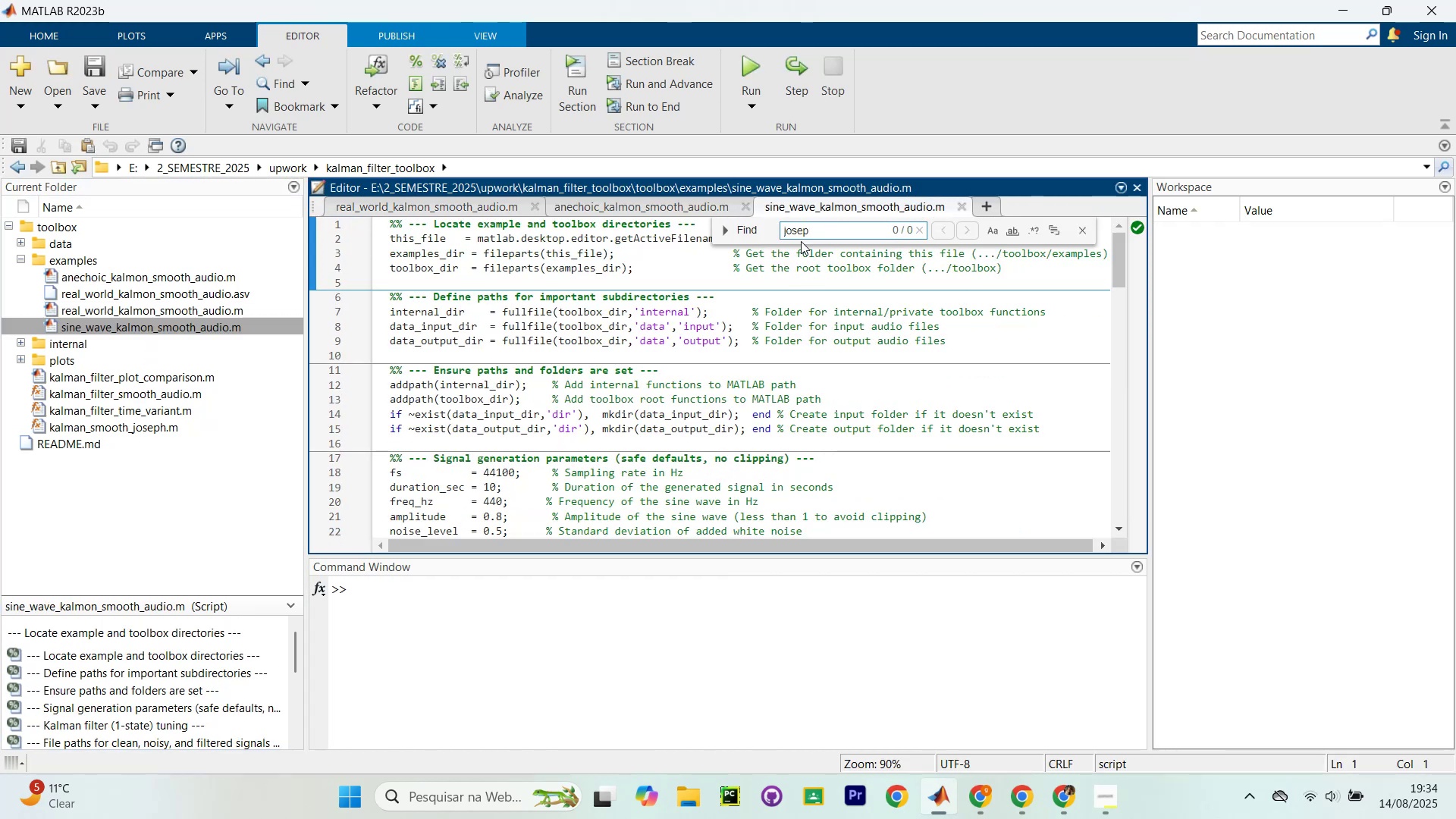 
key(Backspace)
key(Backspace)
key(Backspace)
key(Backspace)
key(Backspace)
type(josep)
 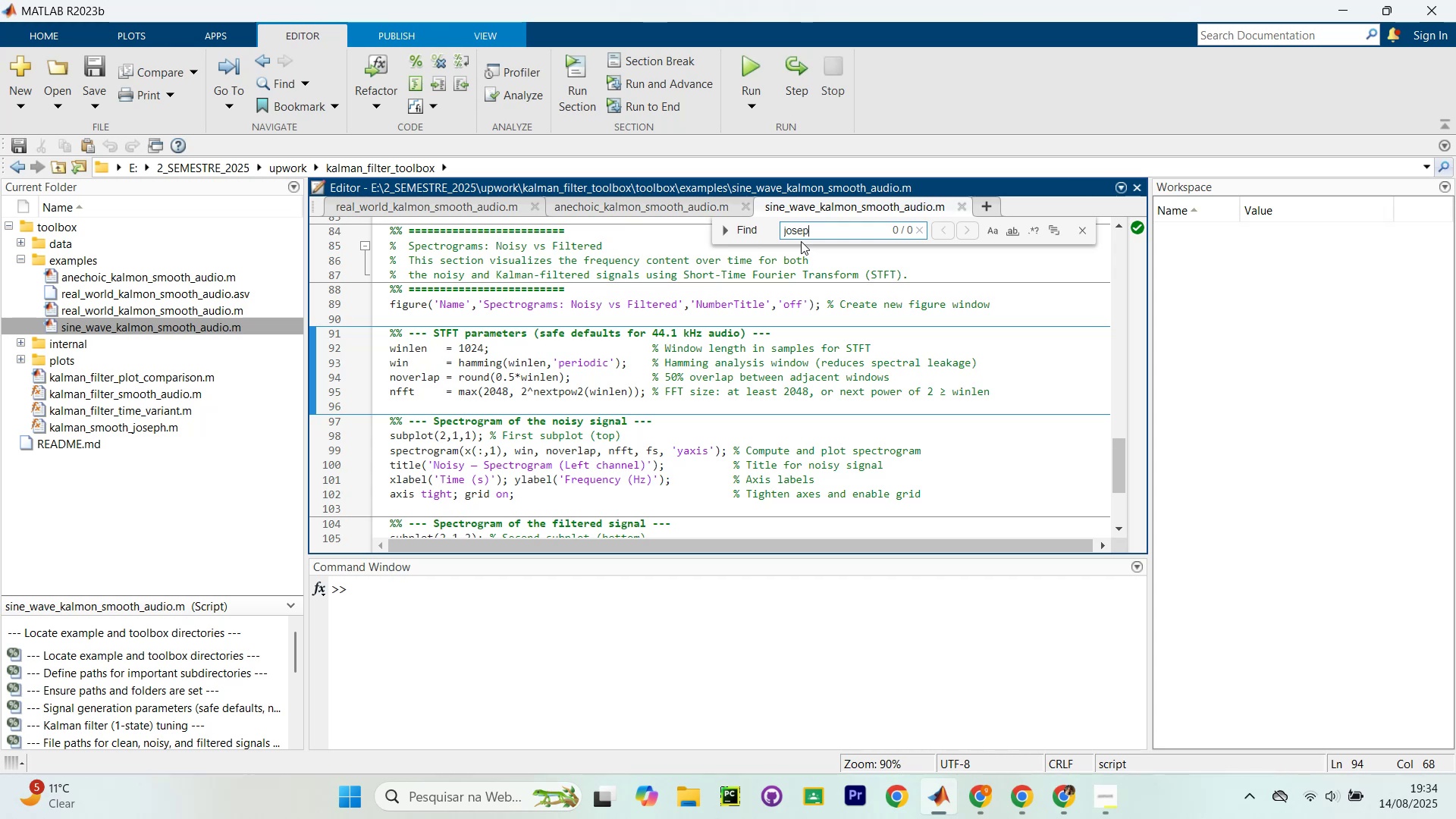 
key(Enter)
 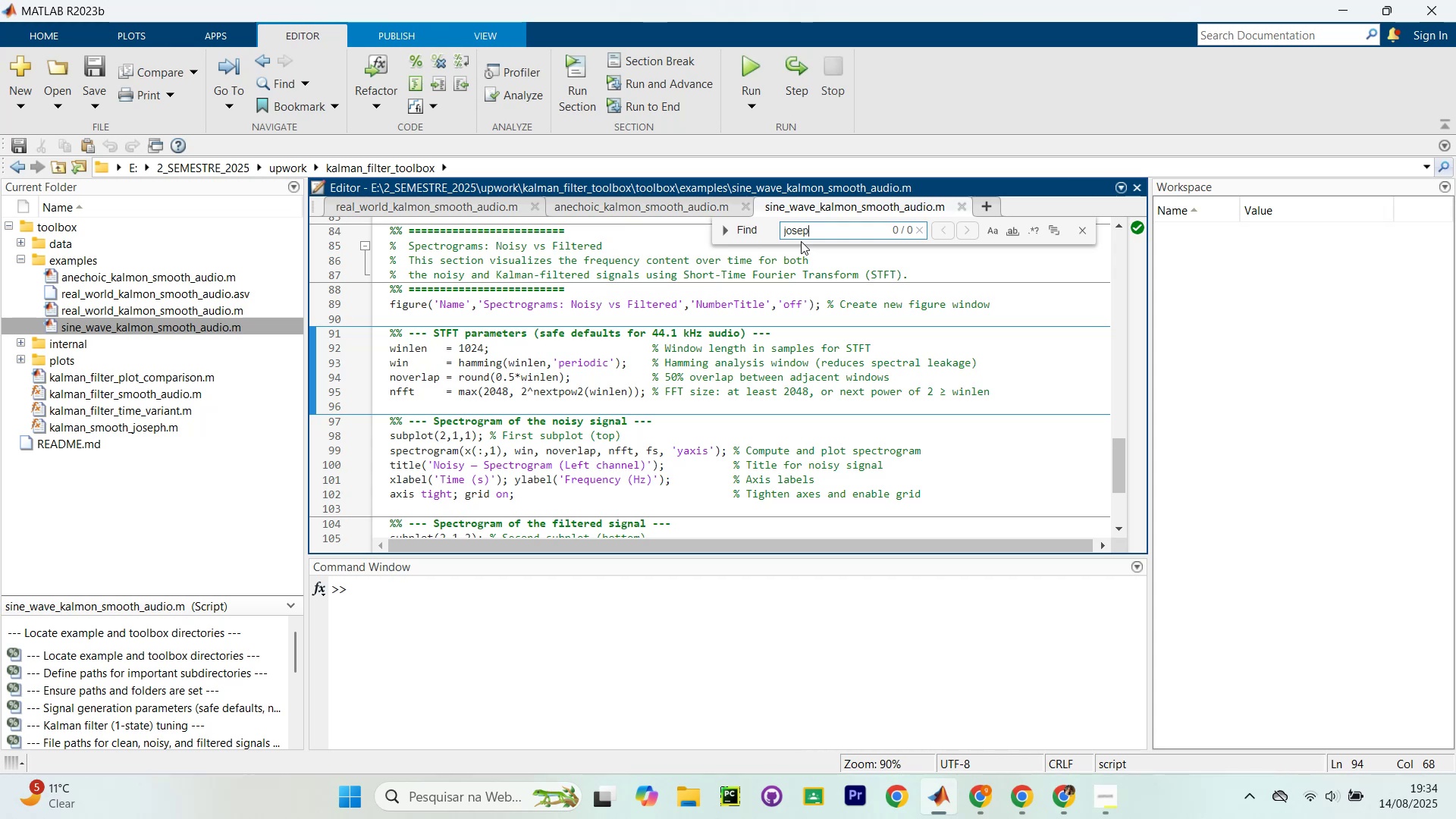 
key(Enter)
 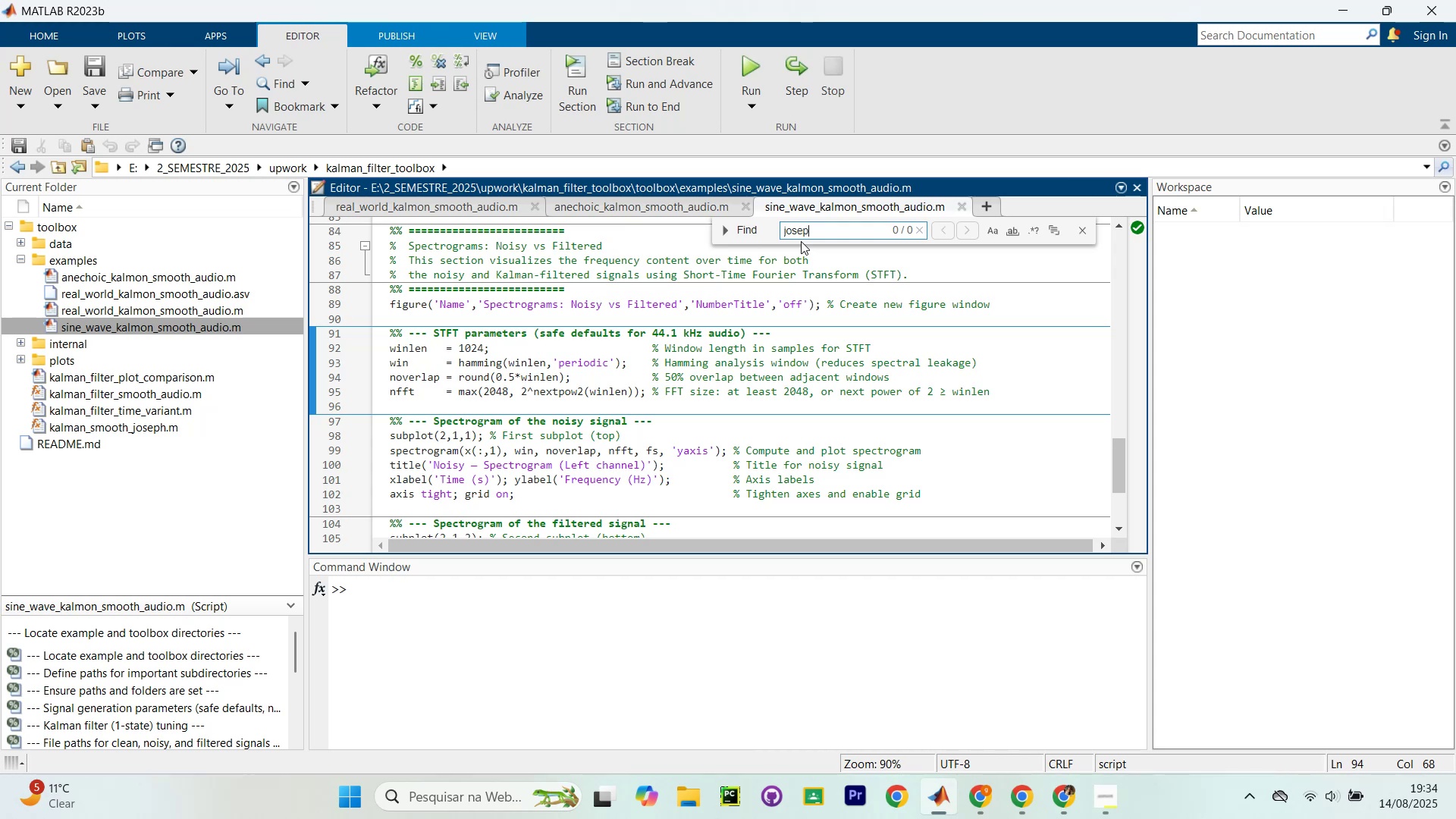 
key(Enter)
 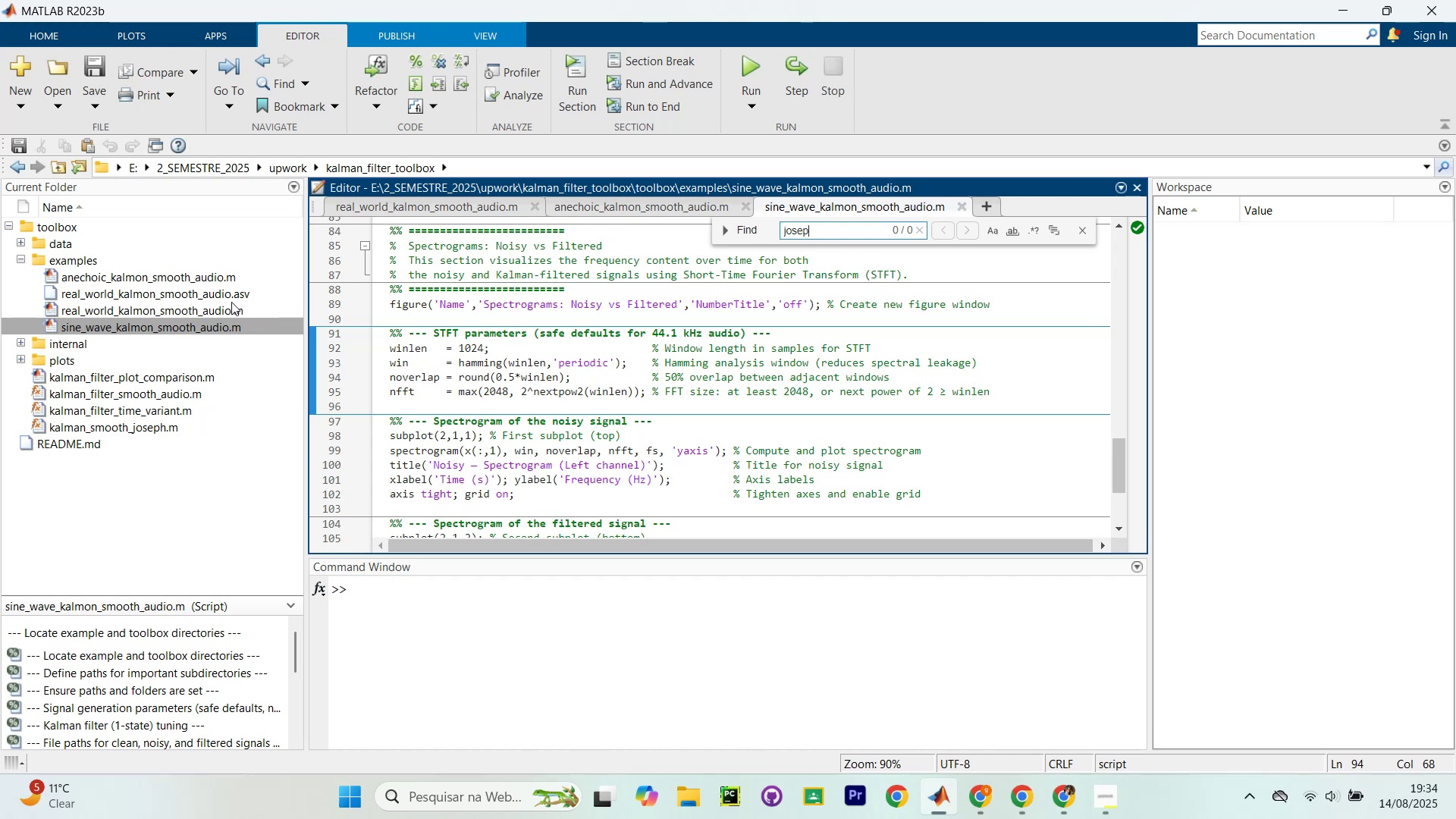 
double_click([233, 307])
 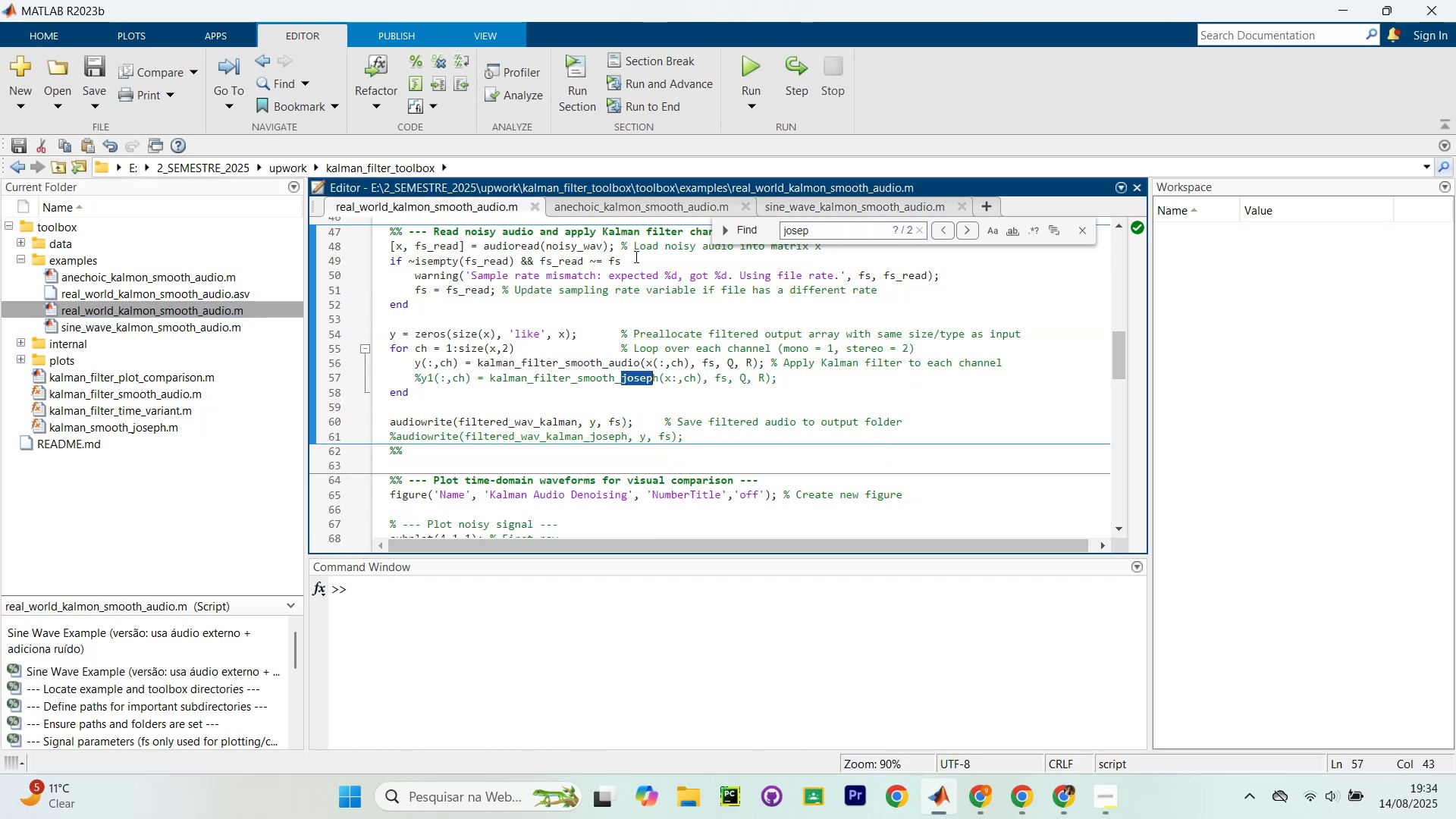 
key(Control+ControlLeft)
 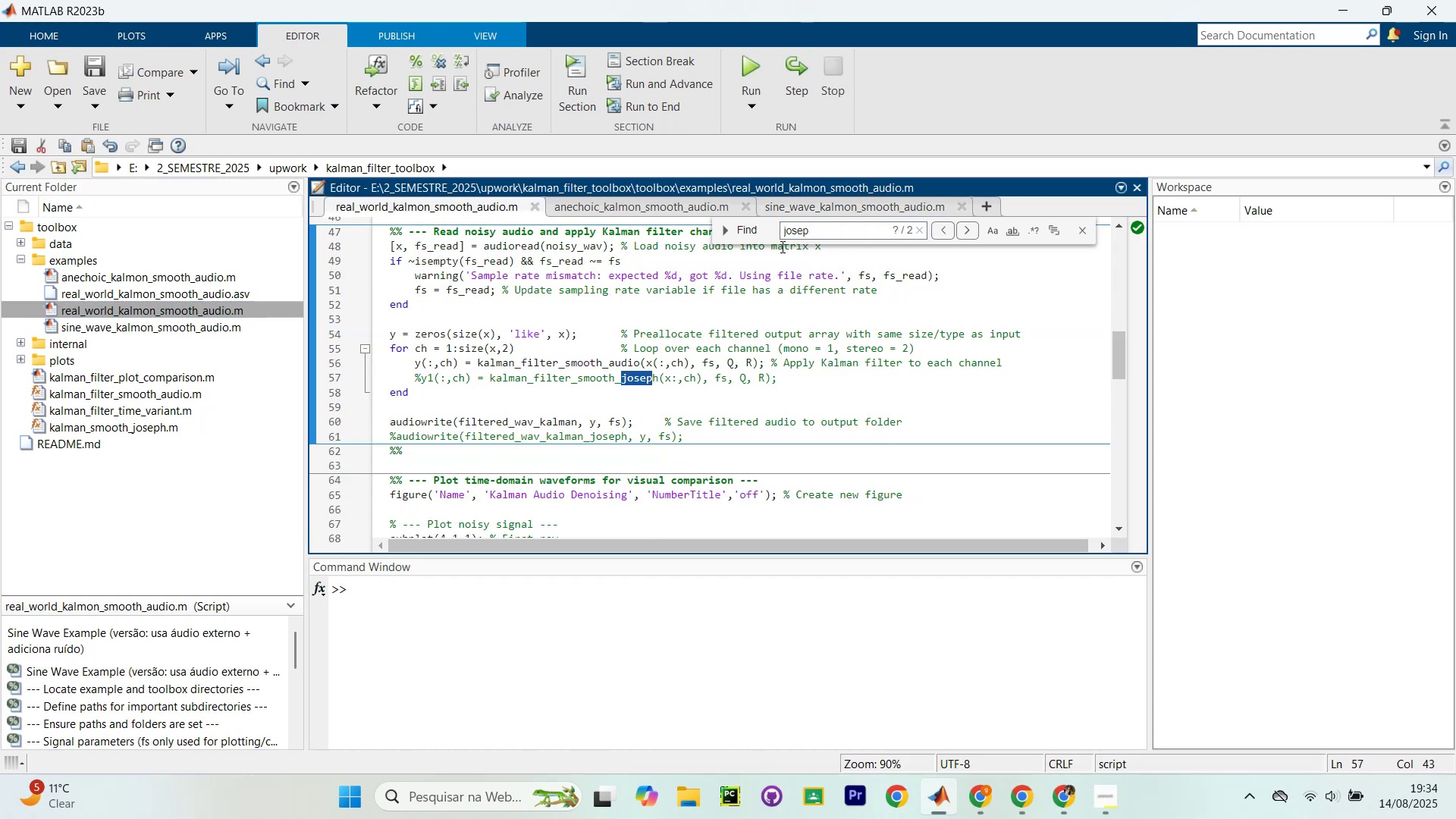 
key(Control+F)
 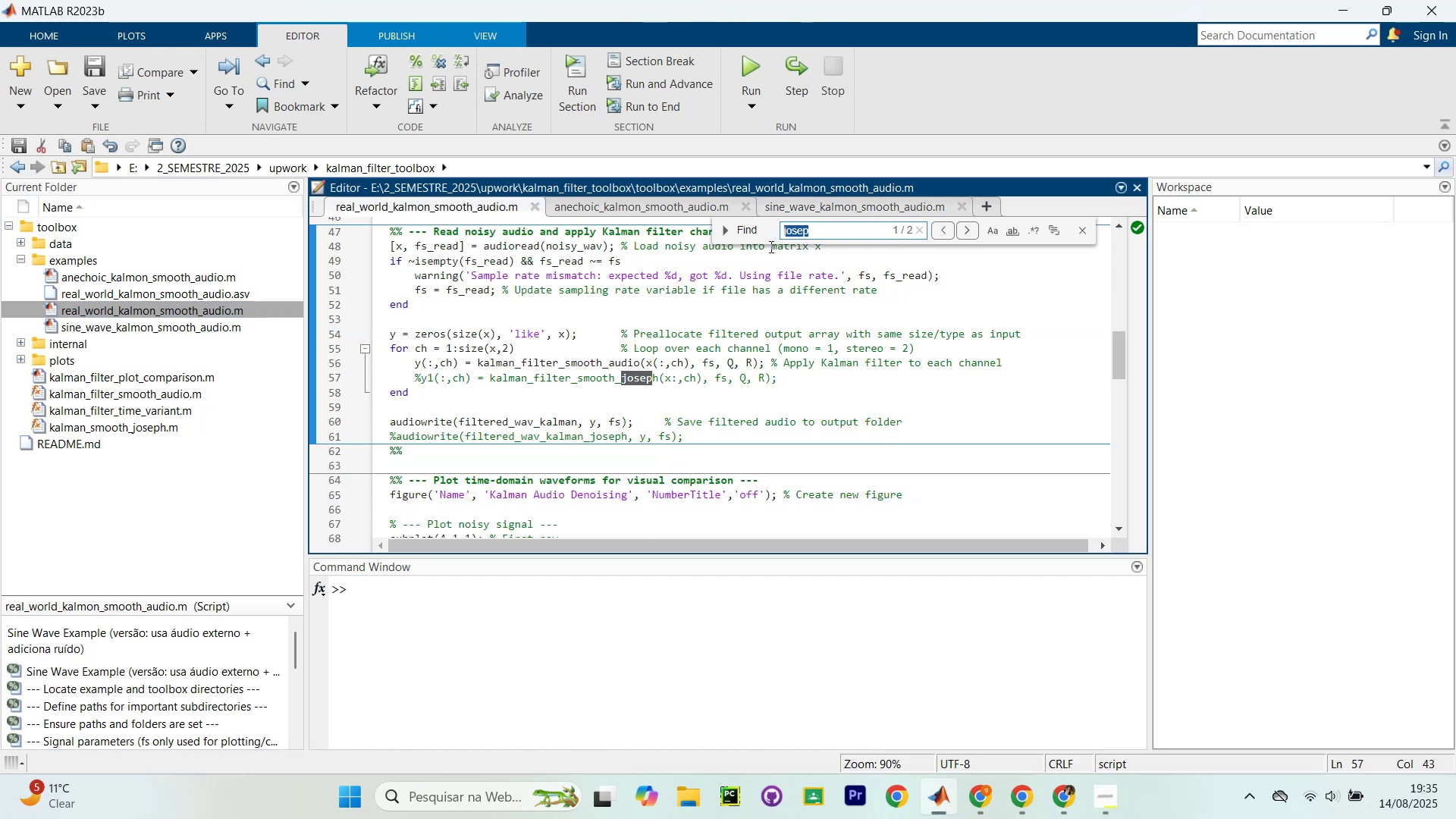 
type(josep)
 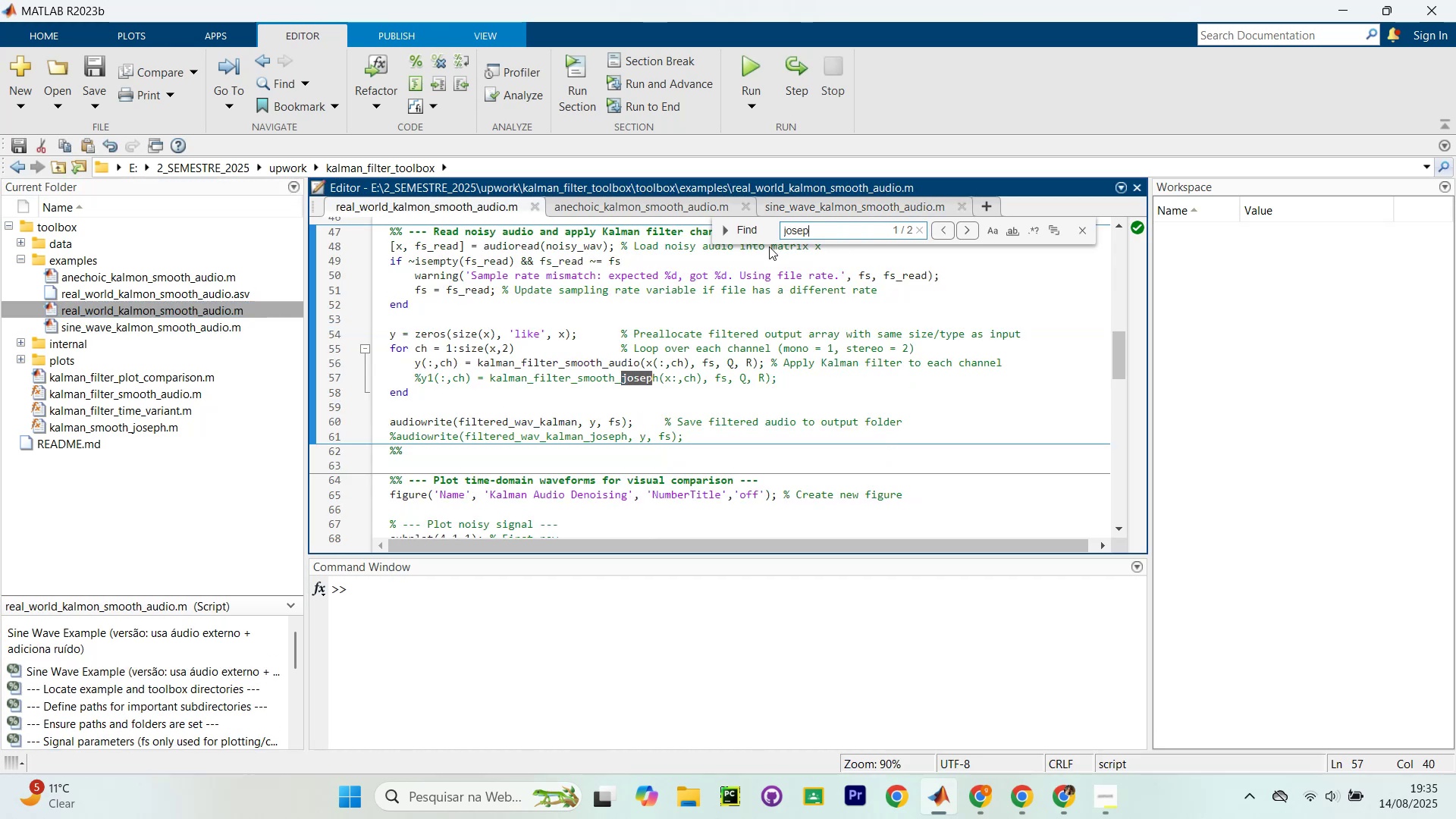 
key(Enter)
 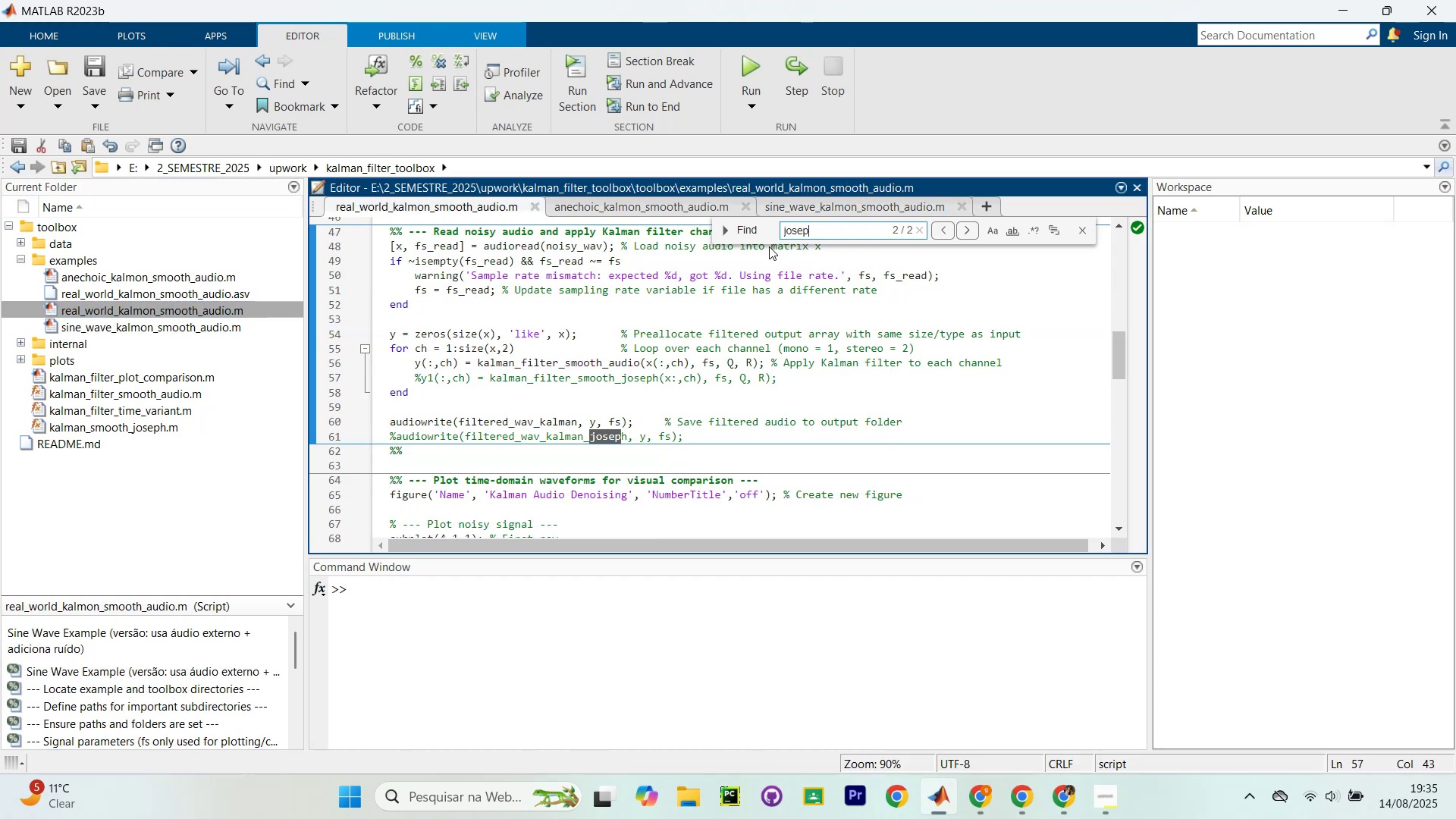 
key(Enter)
 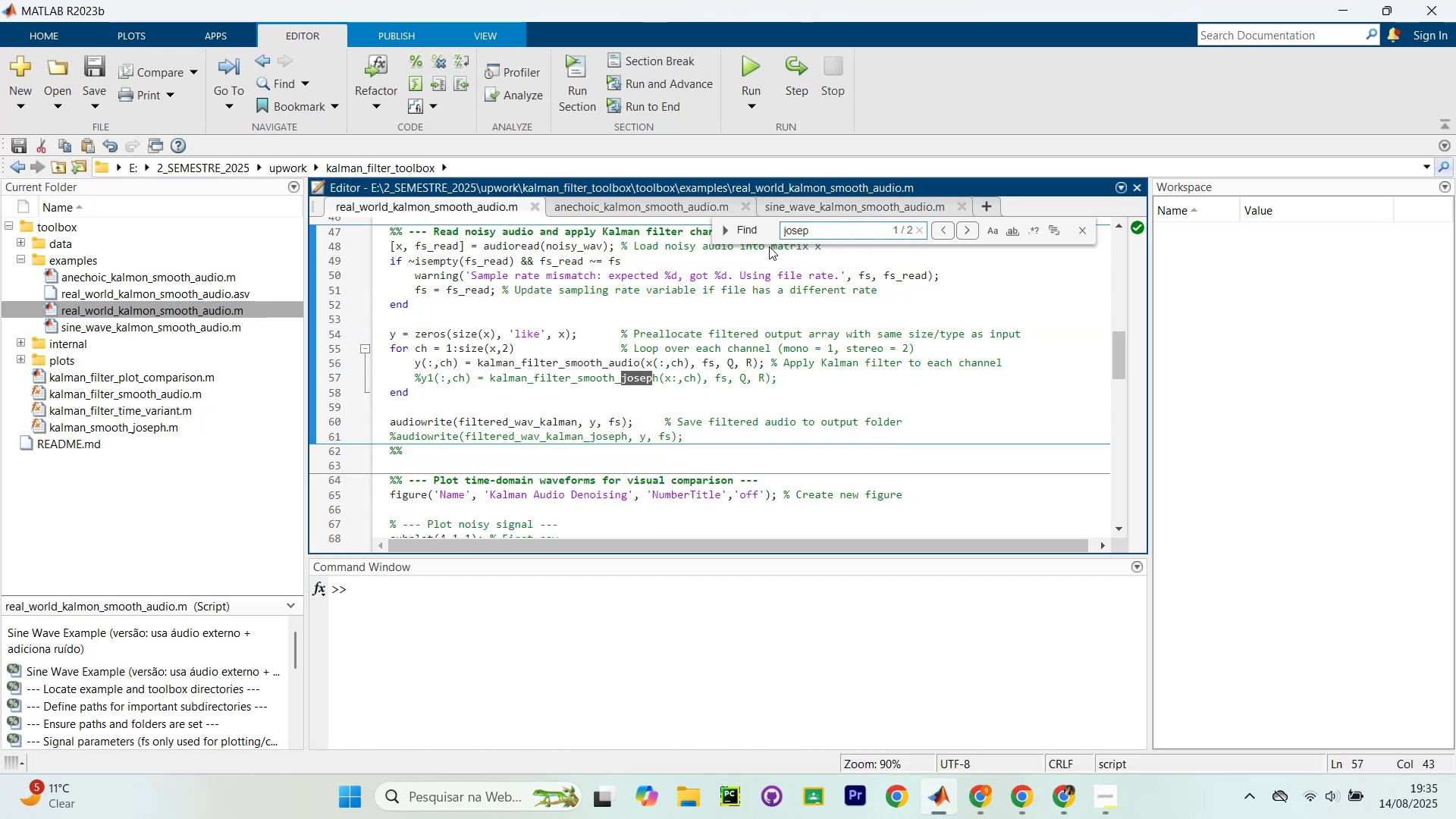 
key(Enter)
 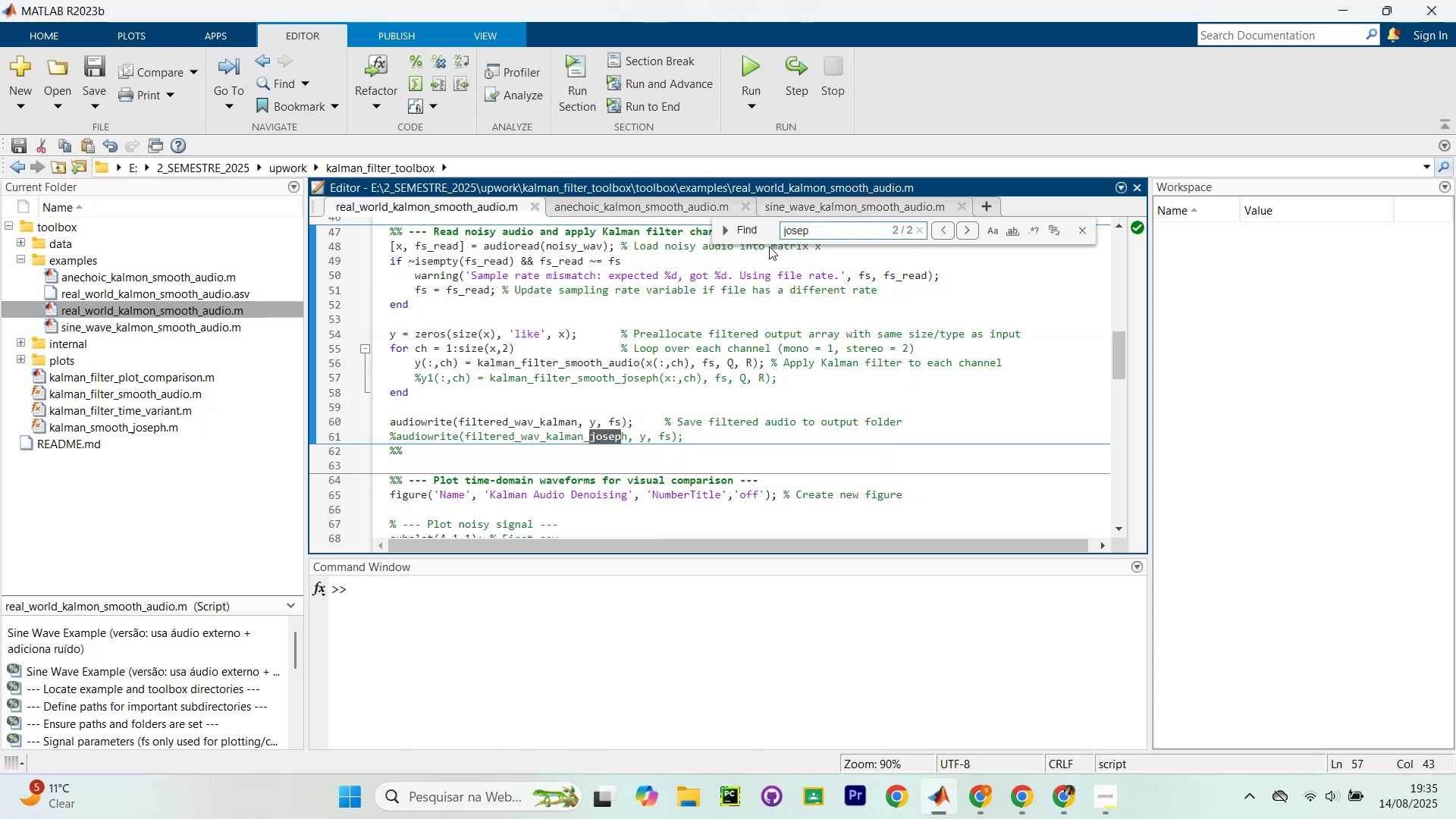 
key(Enter)
 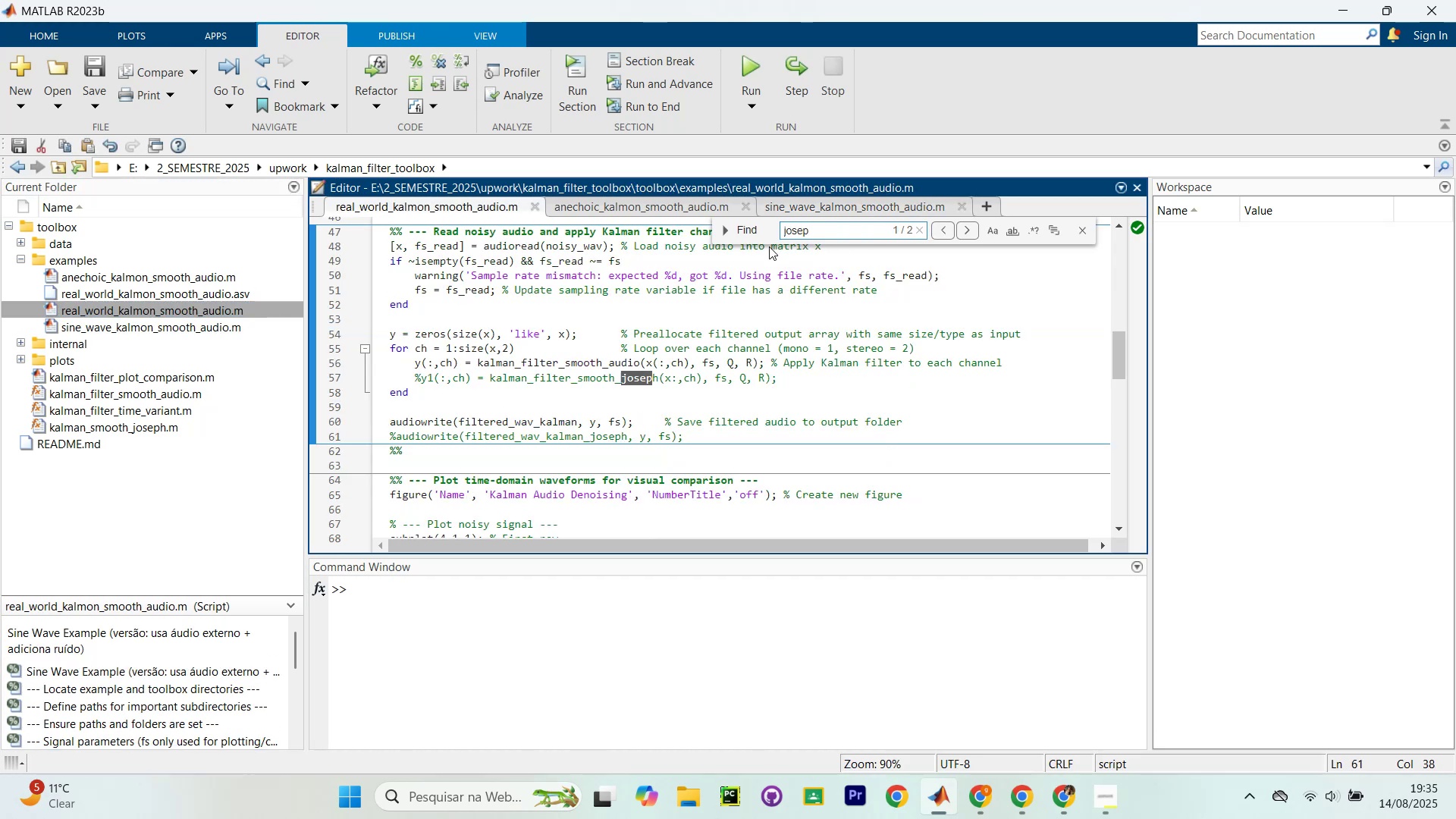 
key(Enter)
 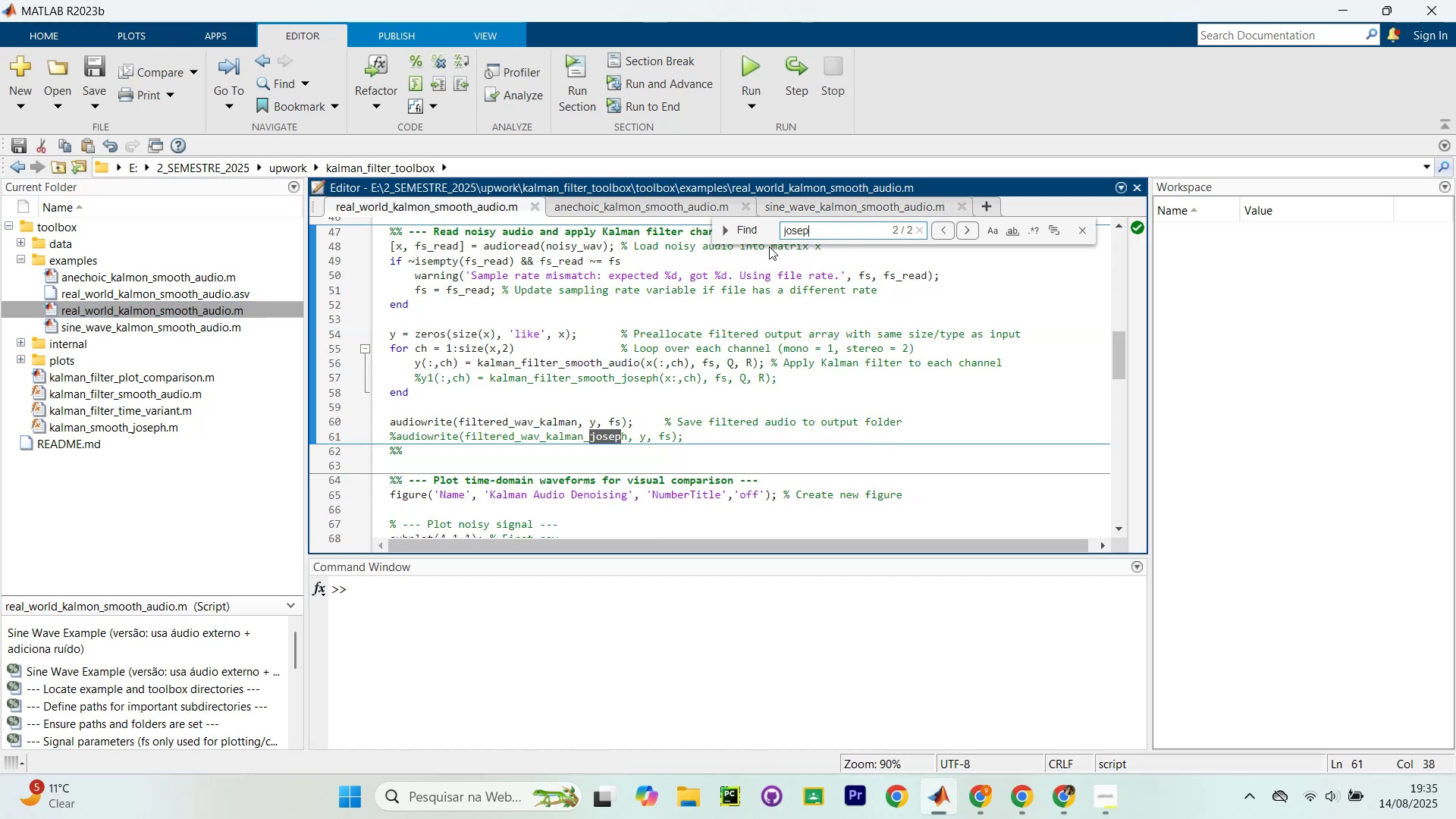 
key(Enter)
 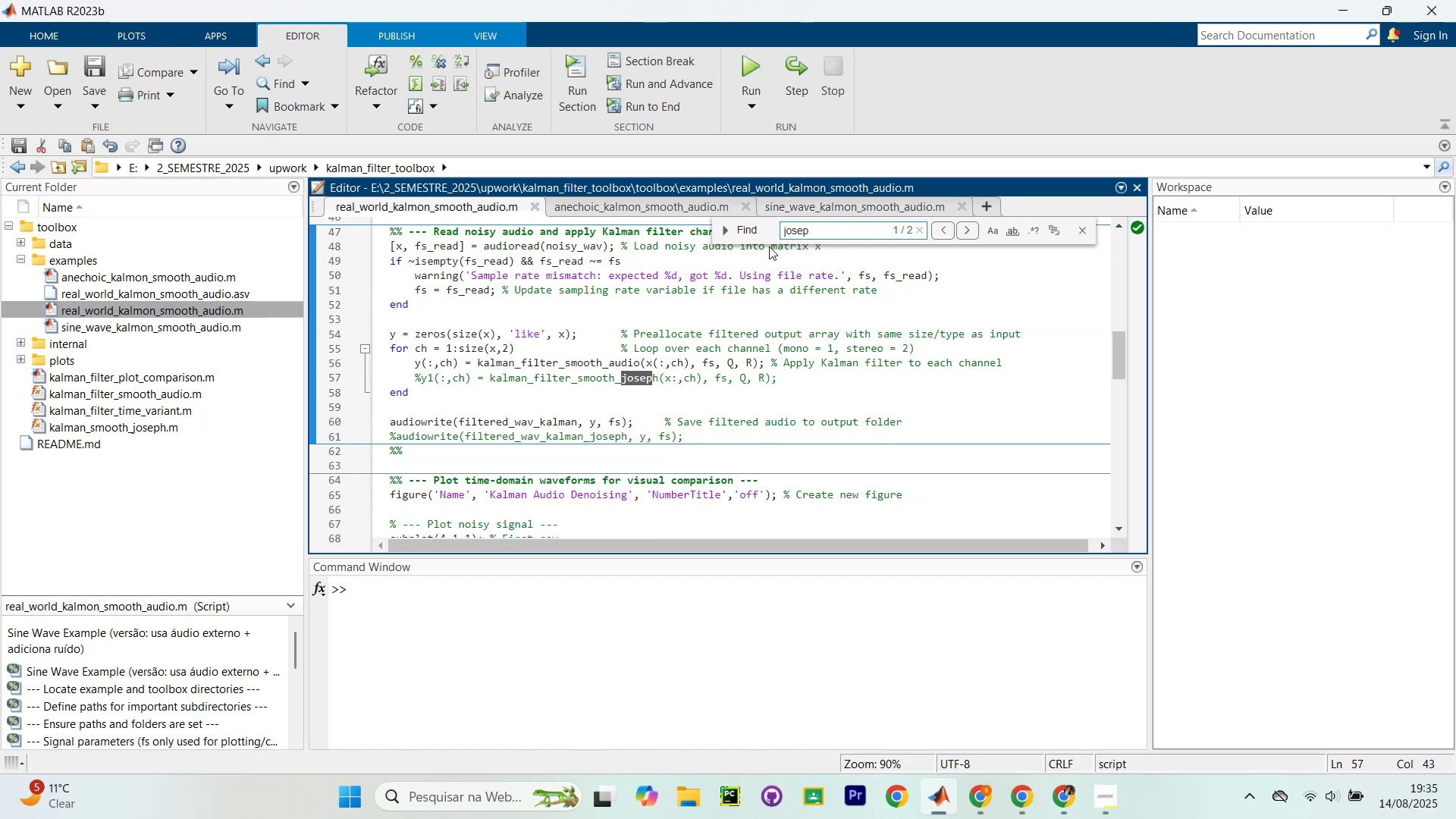 
key(Enter)
 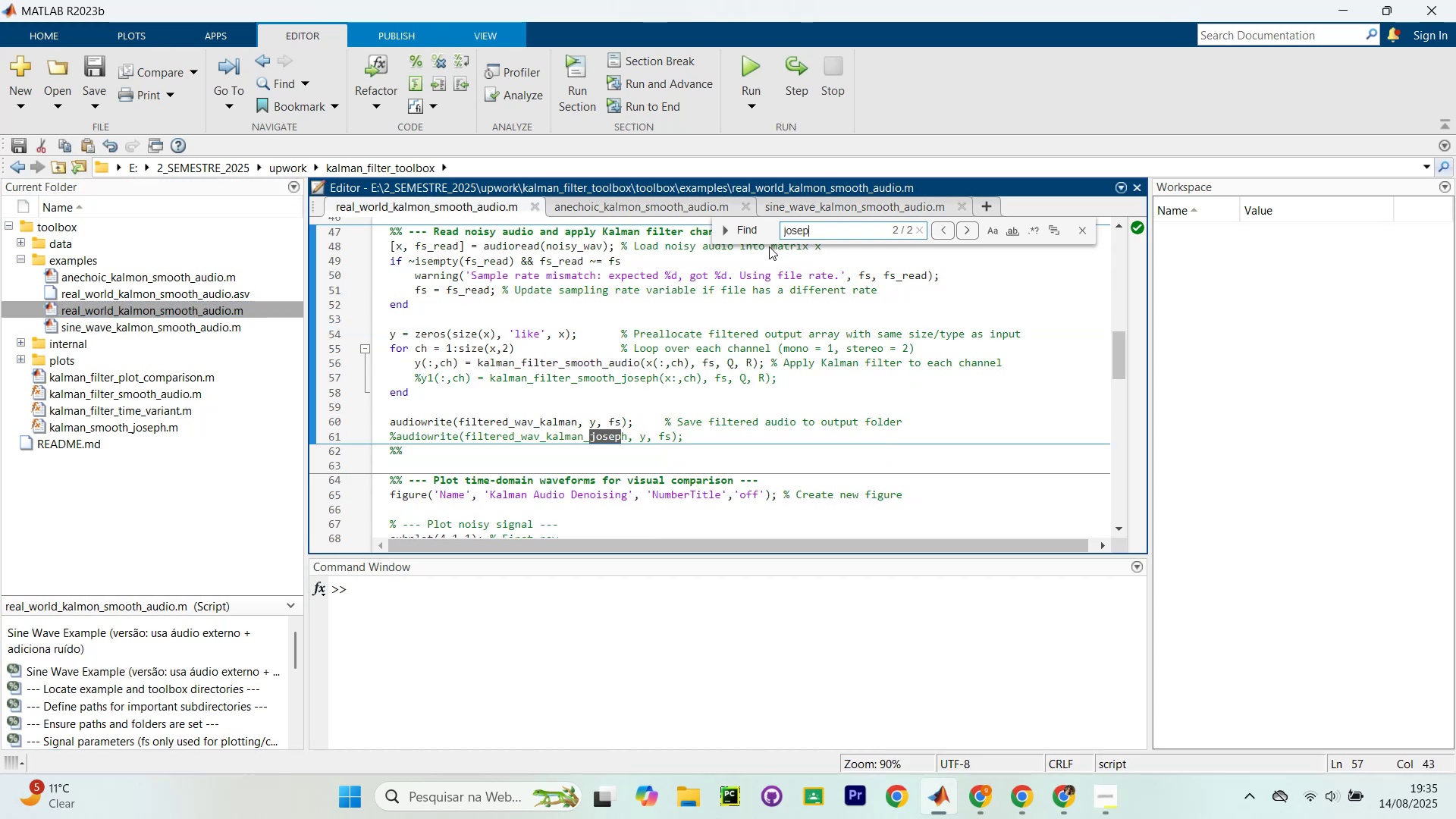 
key(Enter)
 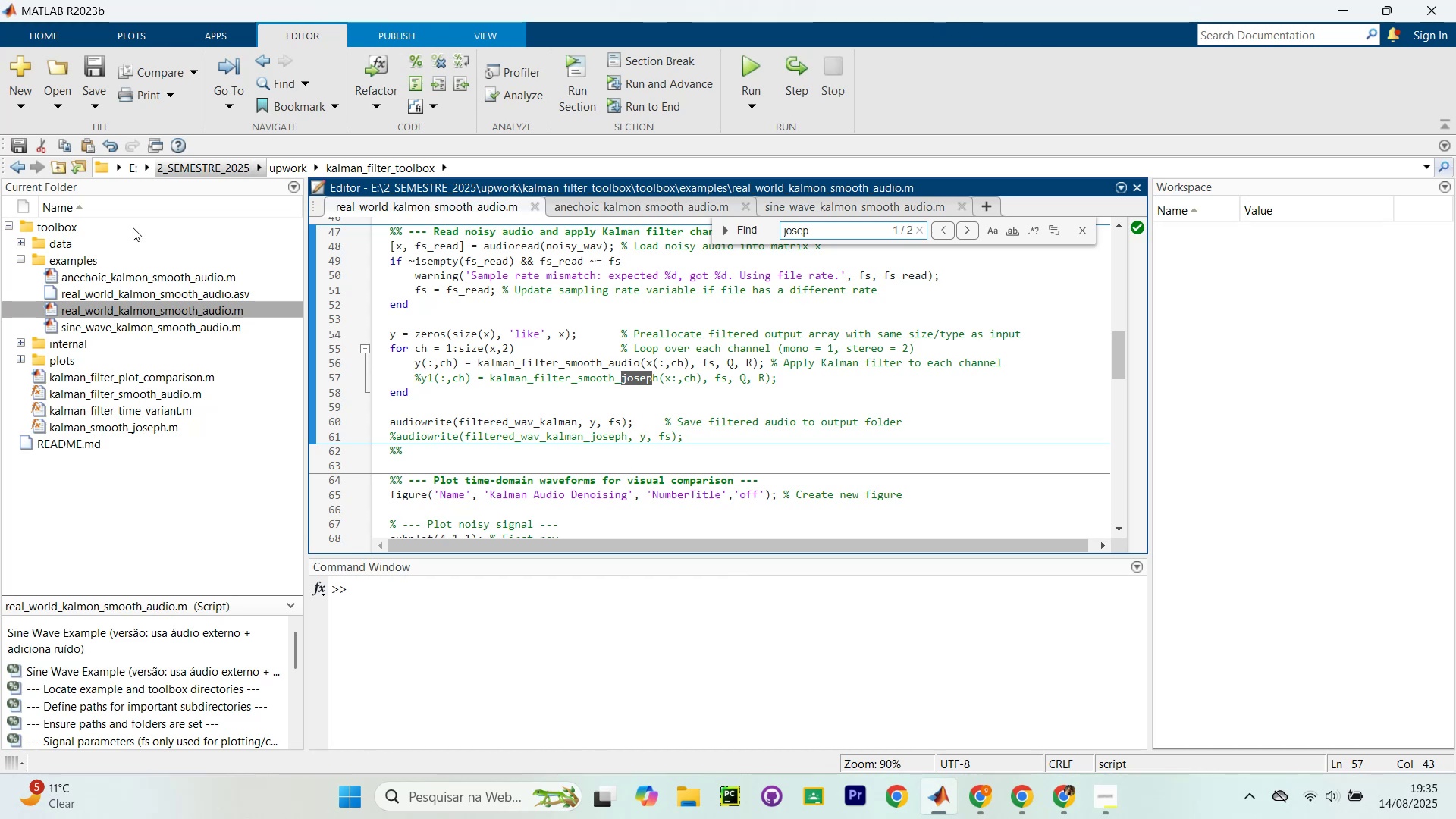 
wait(5.06)
 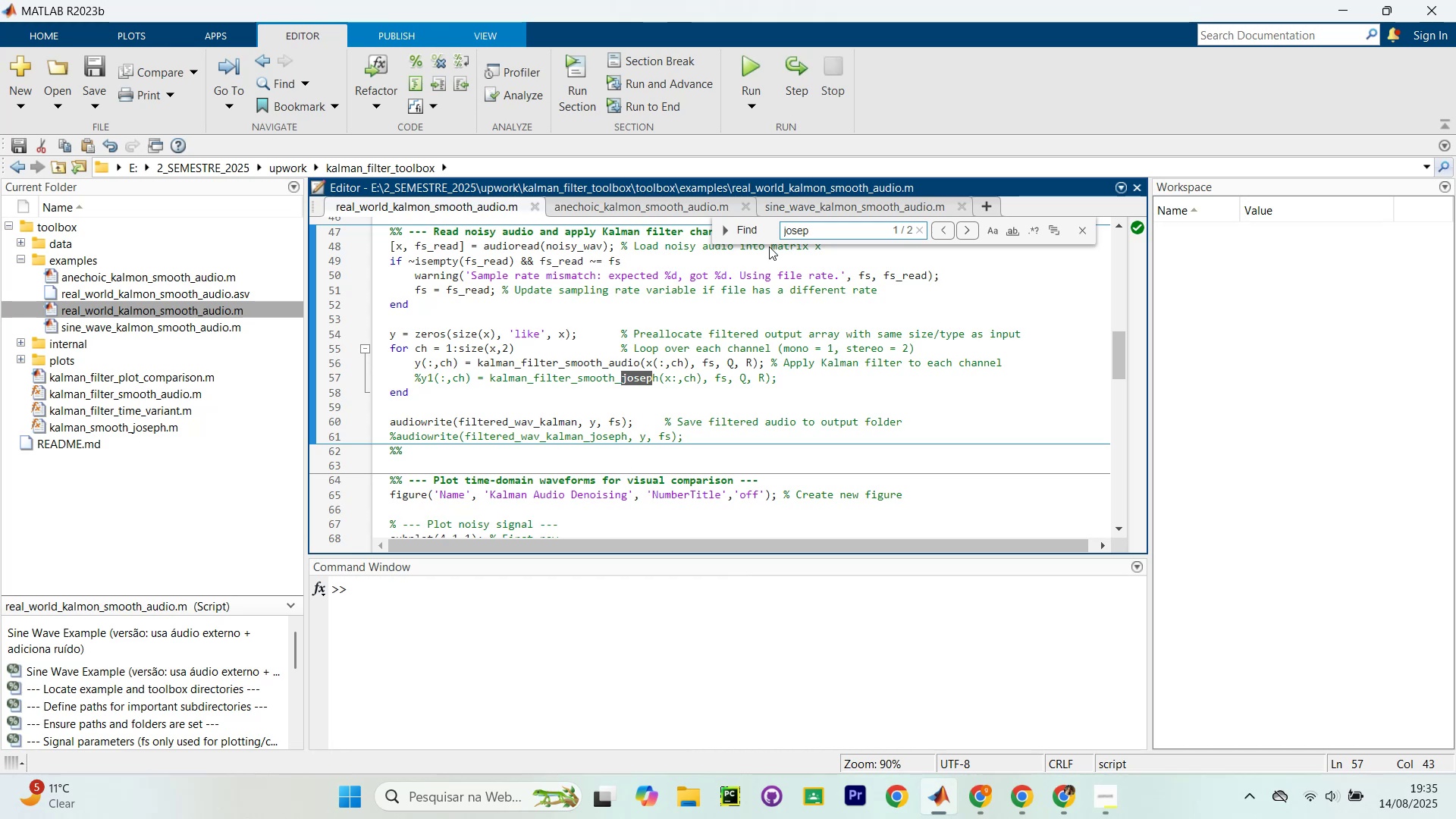 
mouse_move([172, 328])
 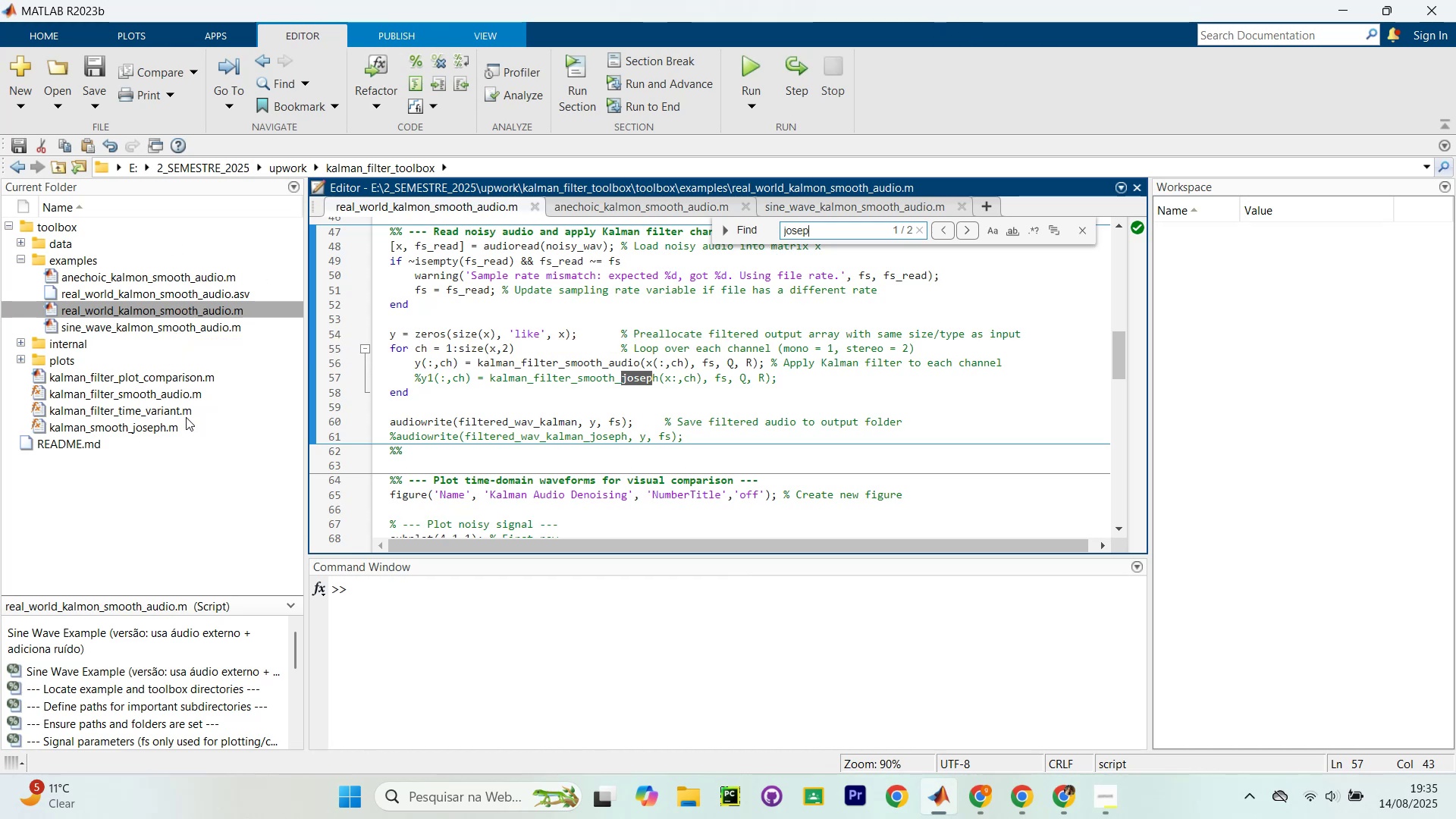 
mouse_move([222, 408])
 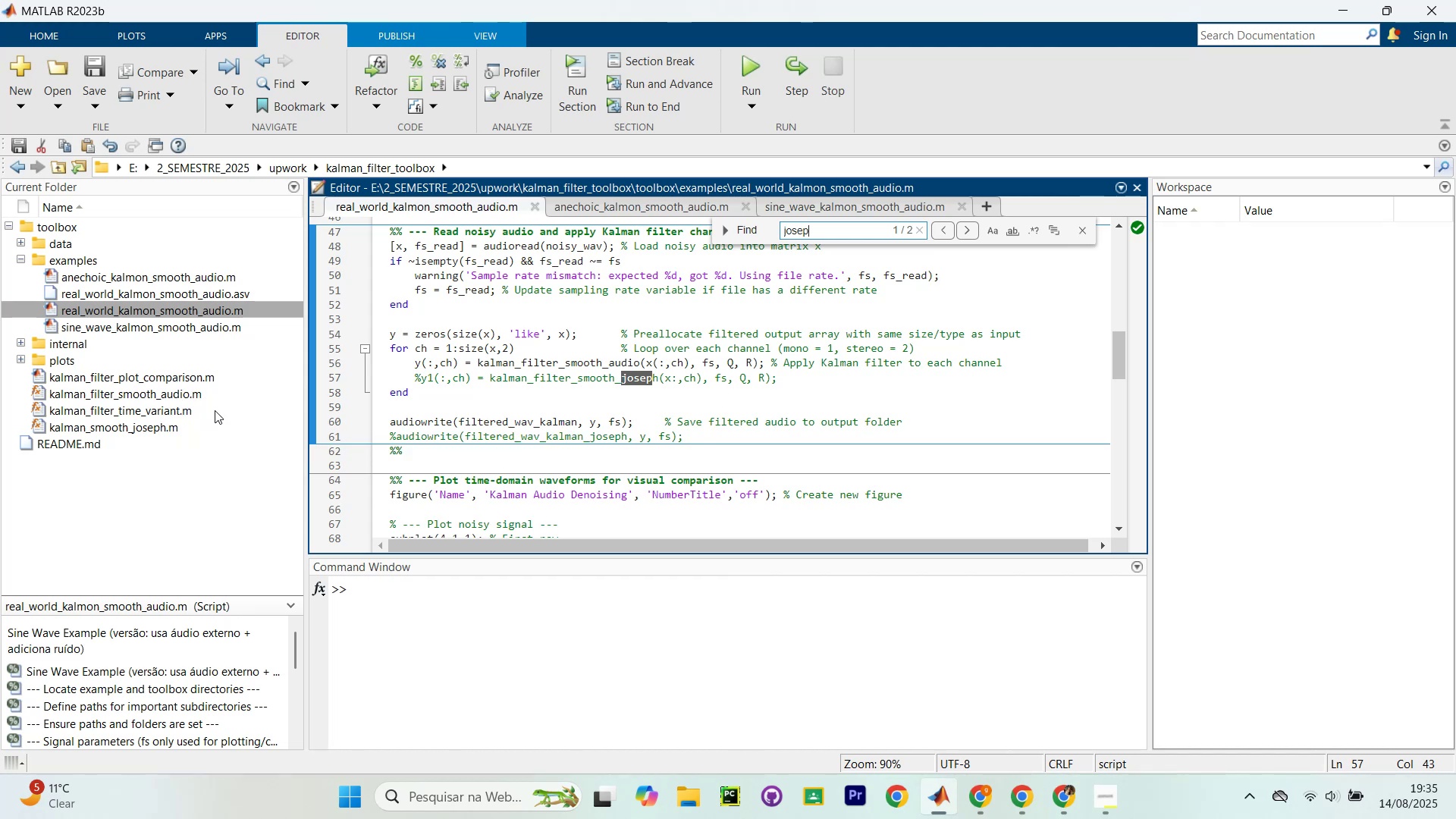 
wait(21.46)
 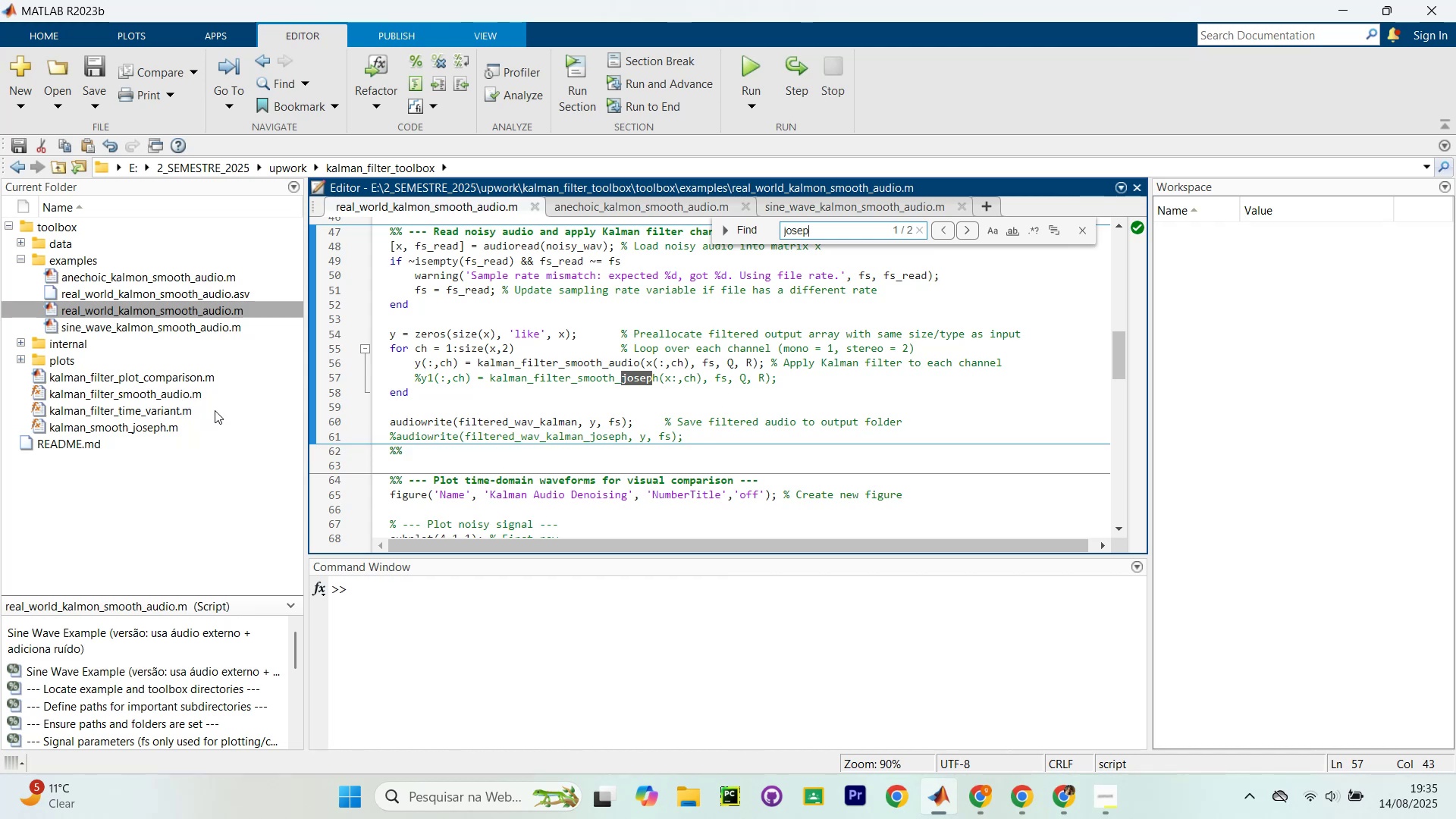 
key(Enter)
 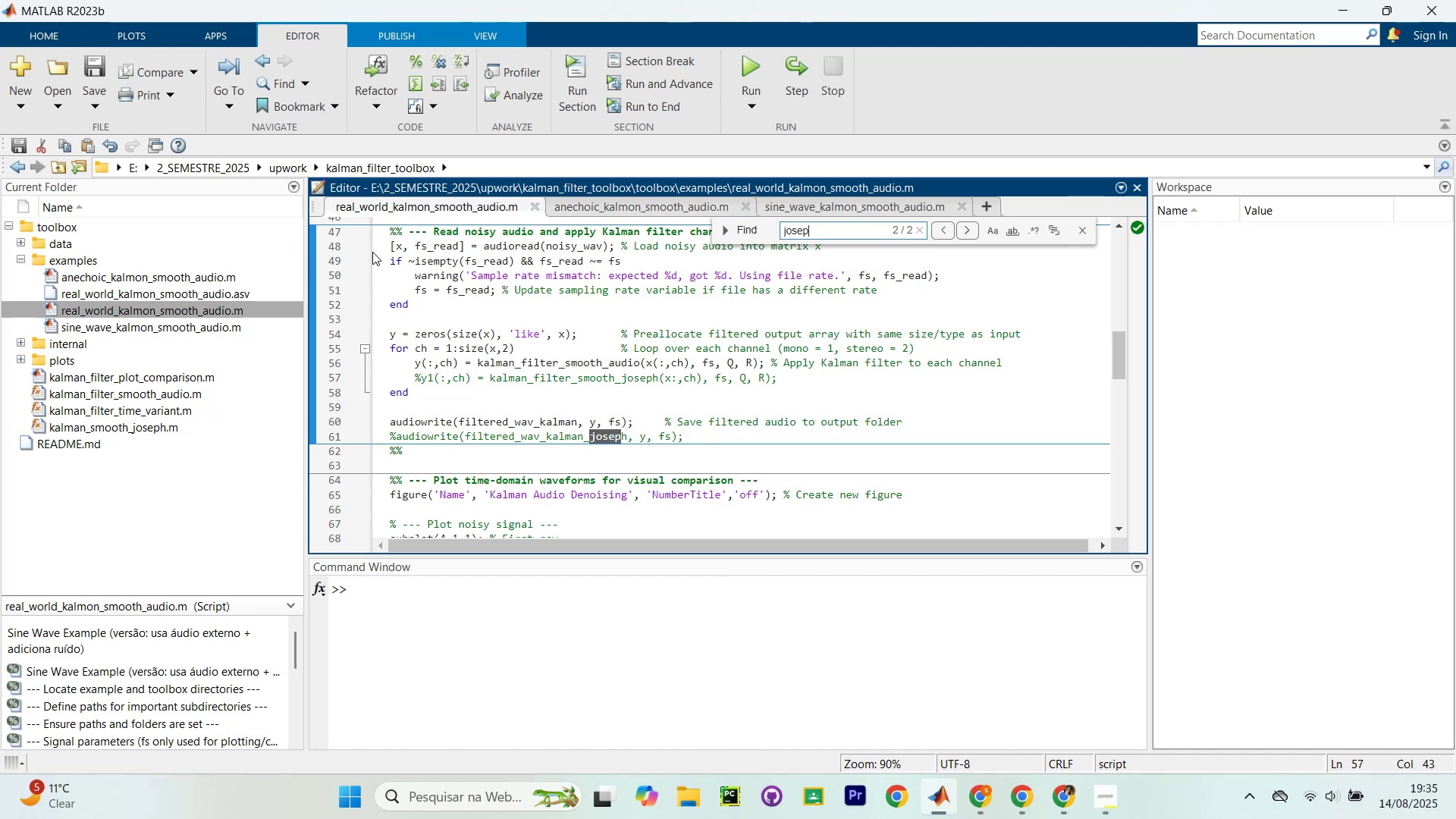 
key(Enter)
 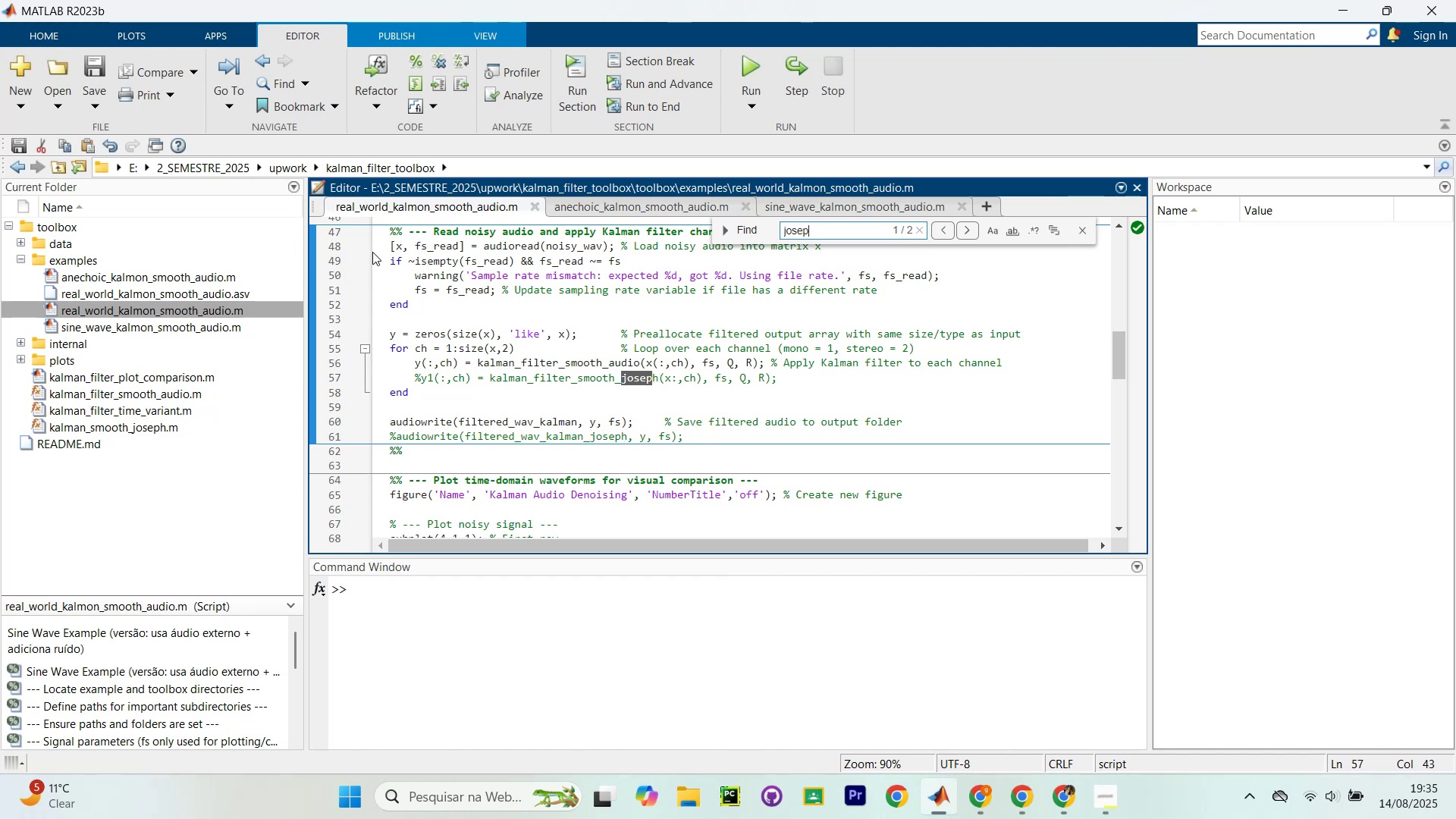 
key(Enter)
 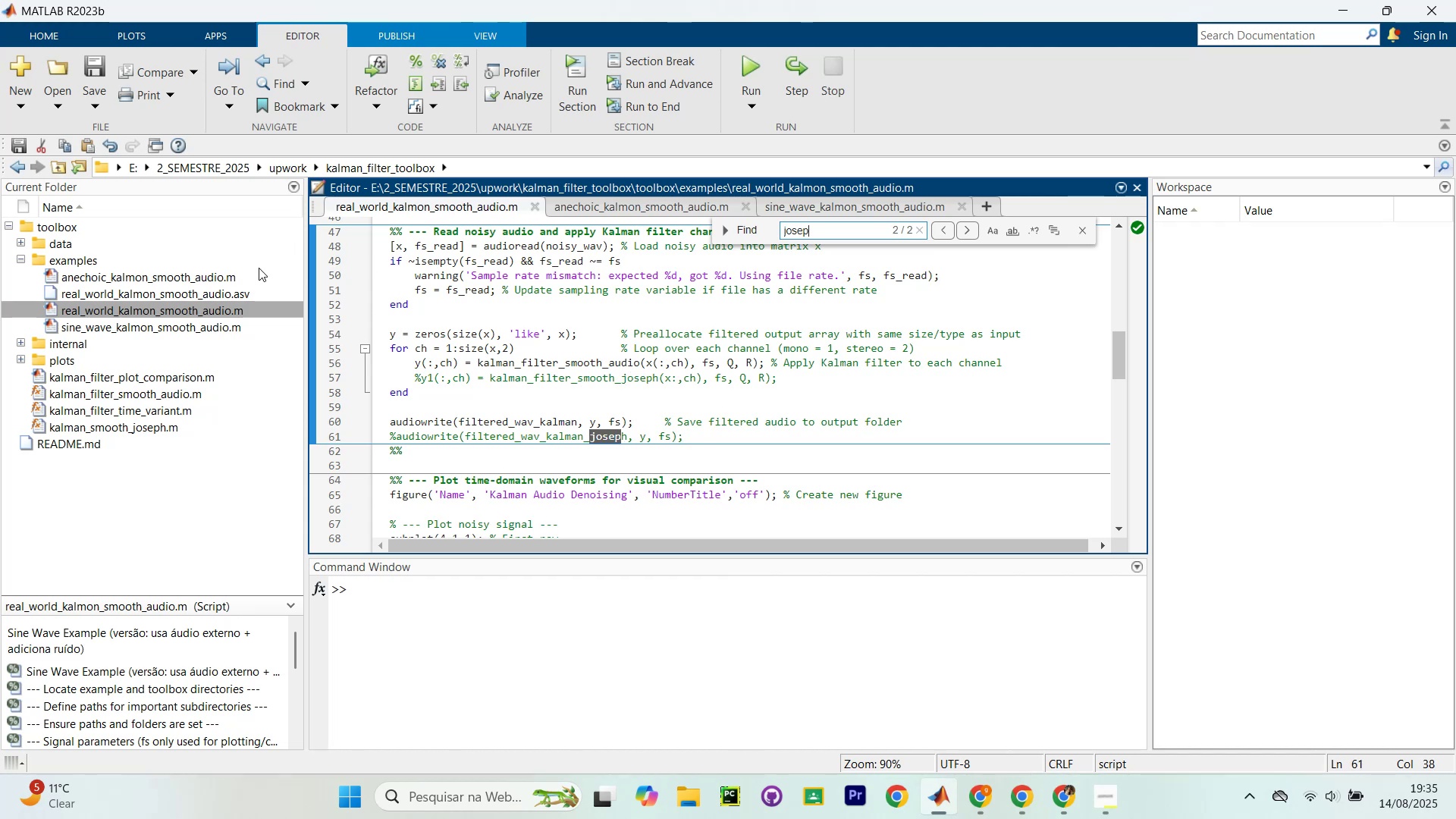 
double_click([216, 271])
 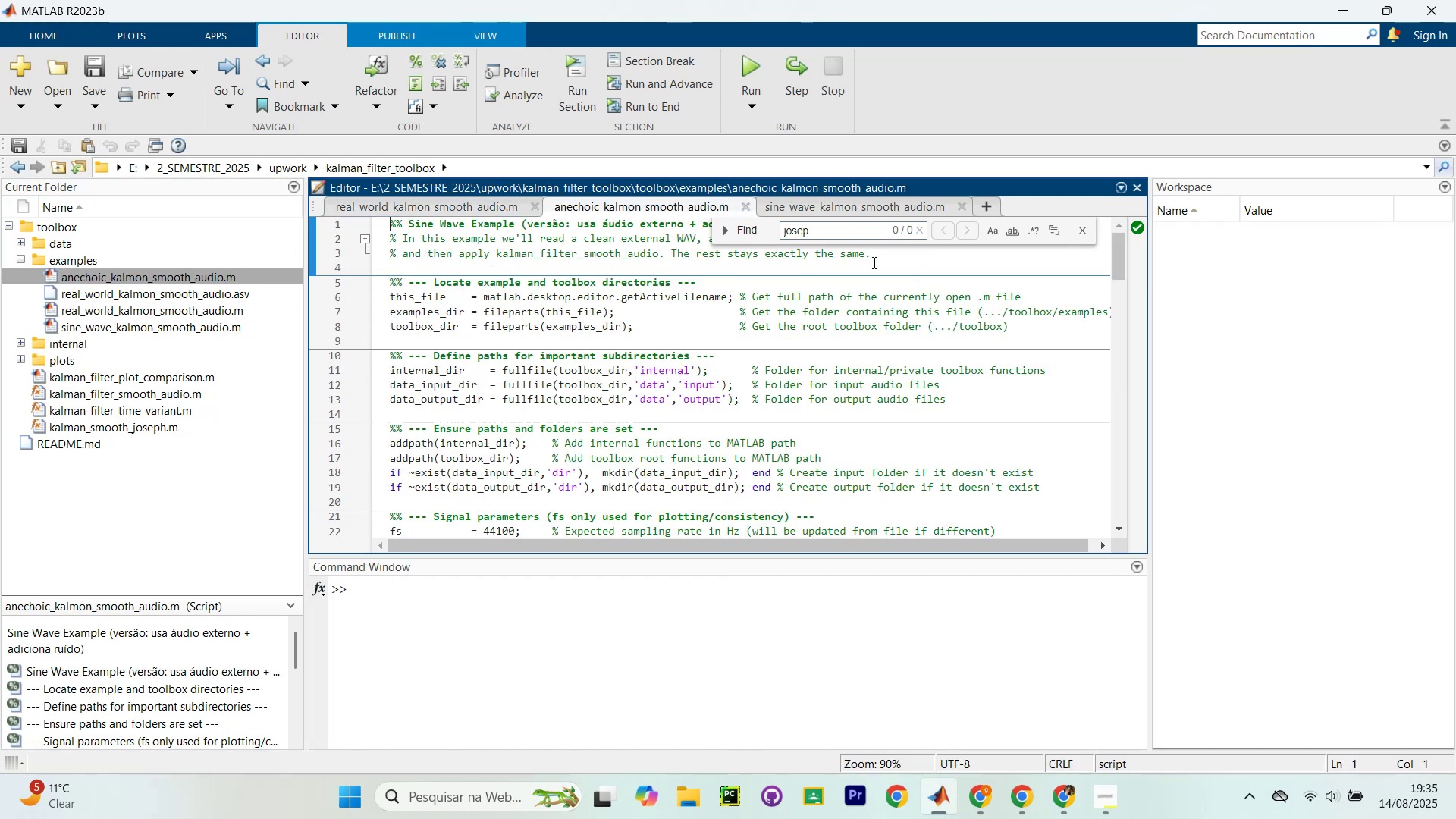 
left_click([850, 233])
 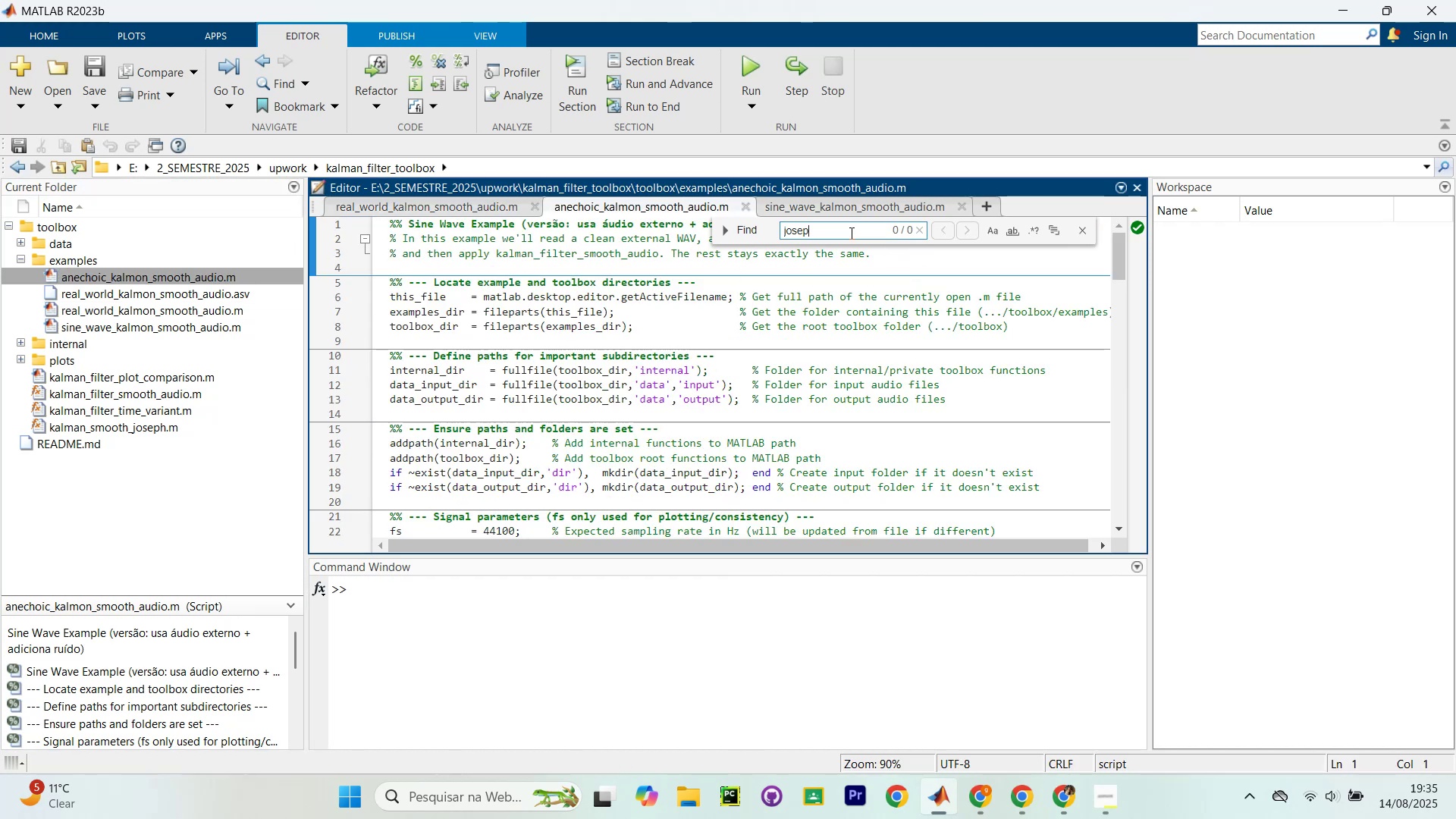 
key(Enter)
 